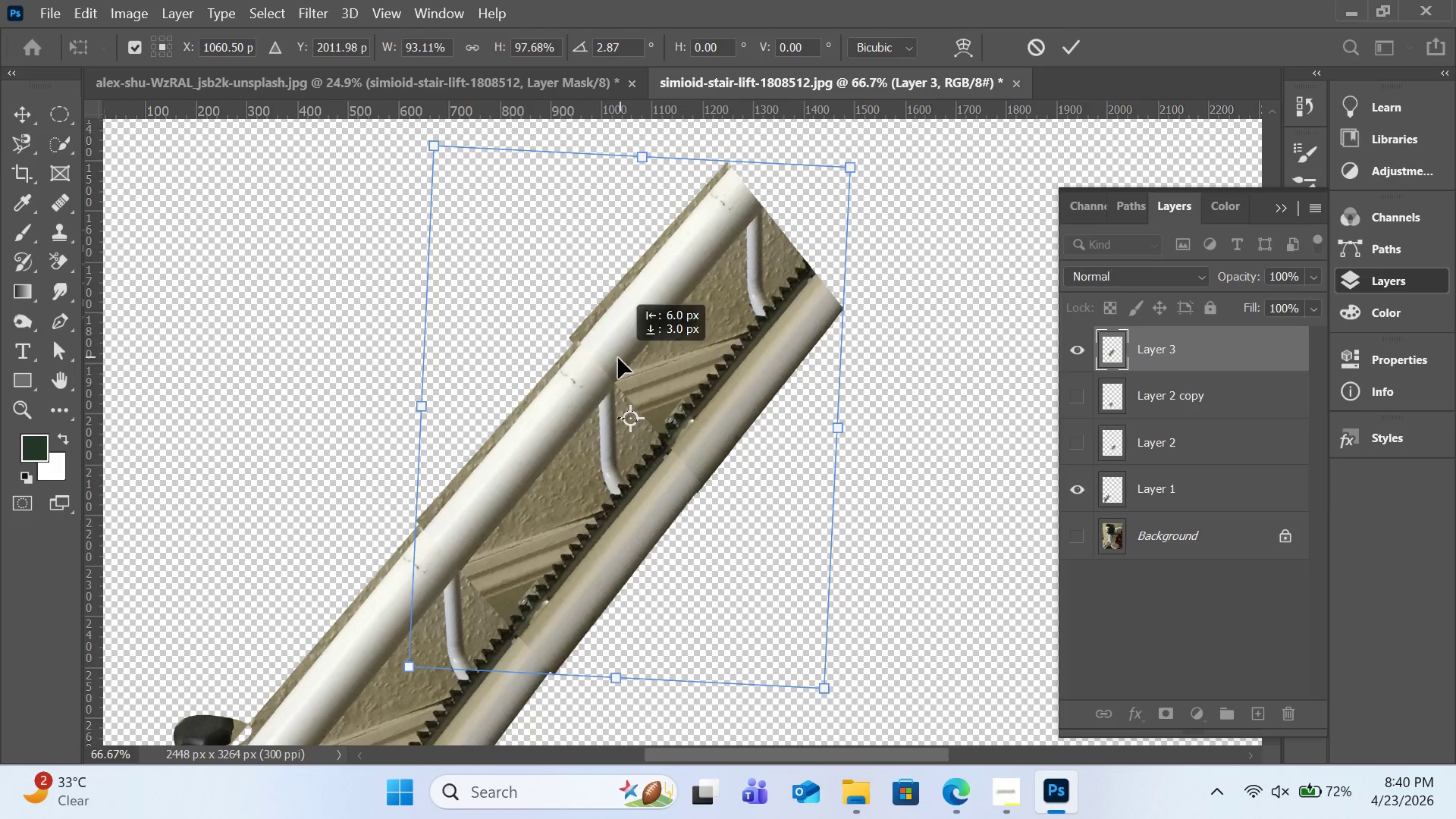 
wait(6.44)
 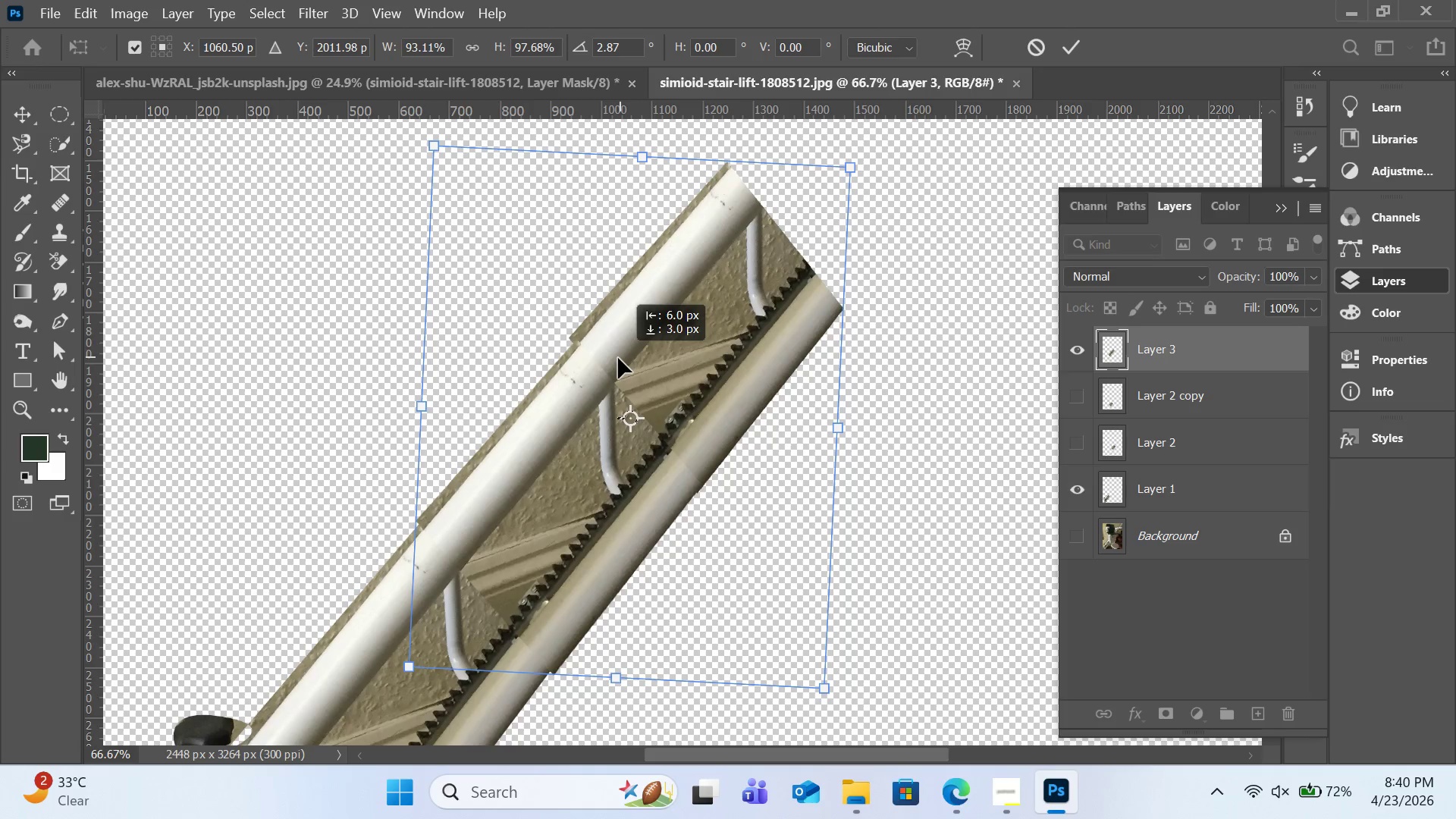 
left_click_drag(start_coordinate=[824, 695], to_coordinate=[817, 692])
 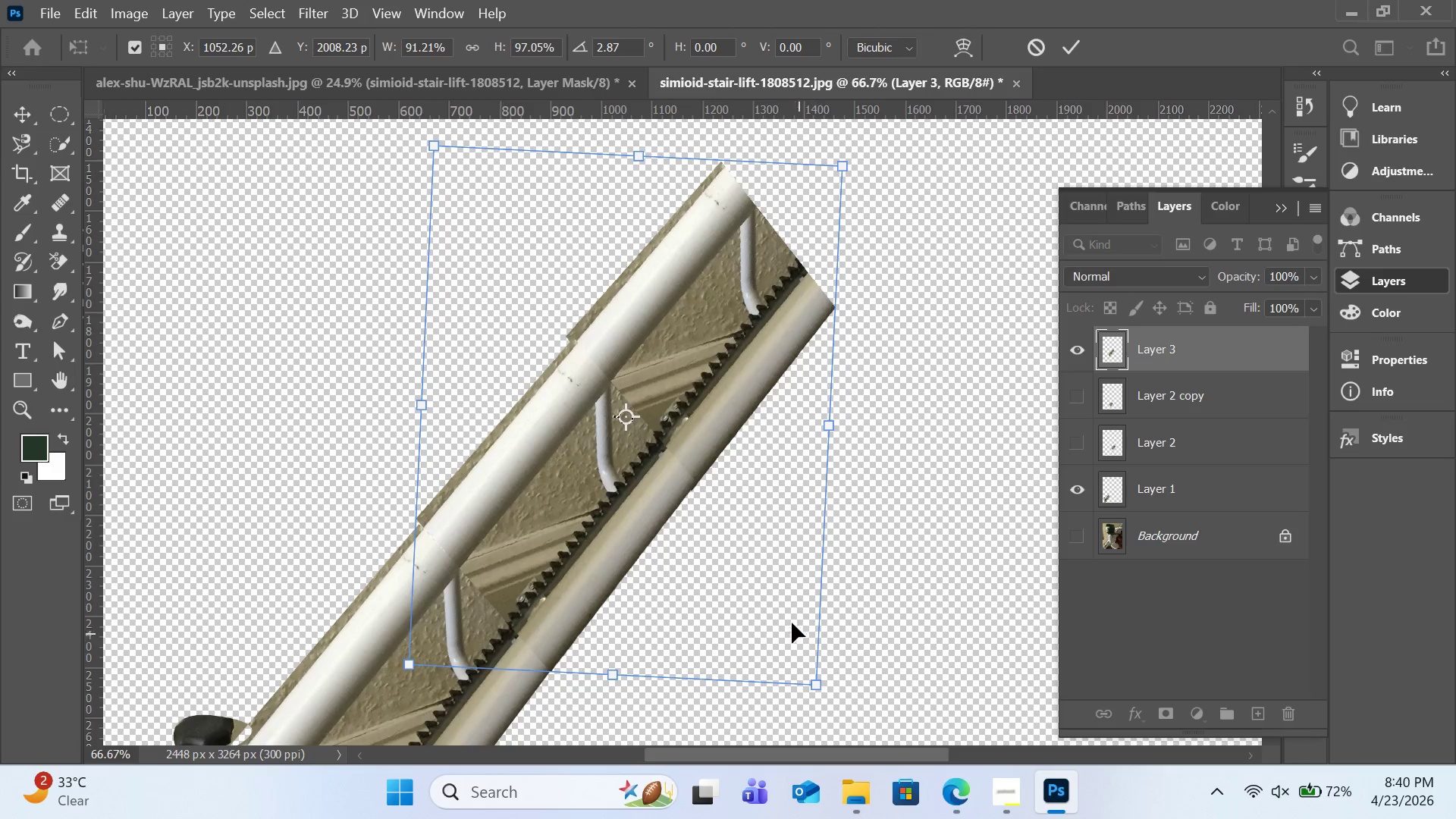 
wait(5.38)
 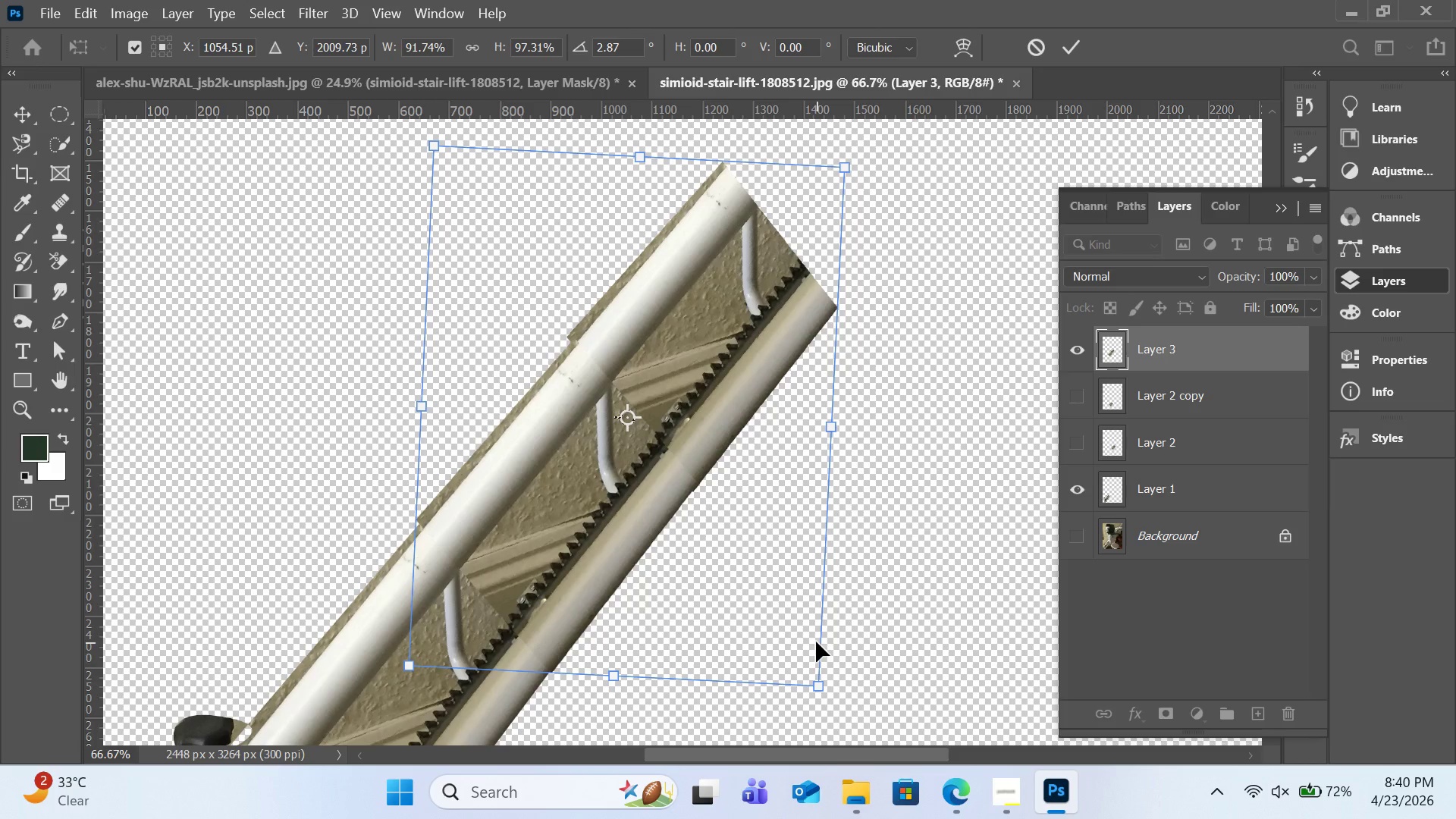 
left_click([1062, 52])
 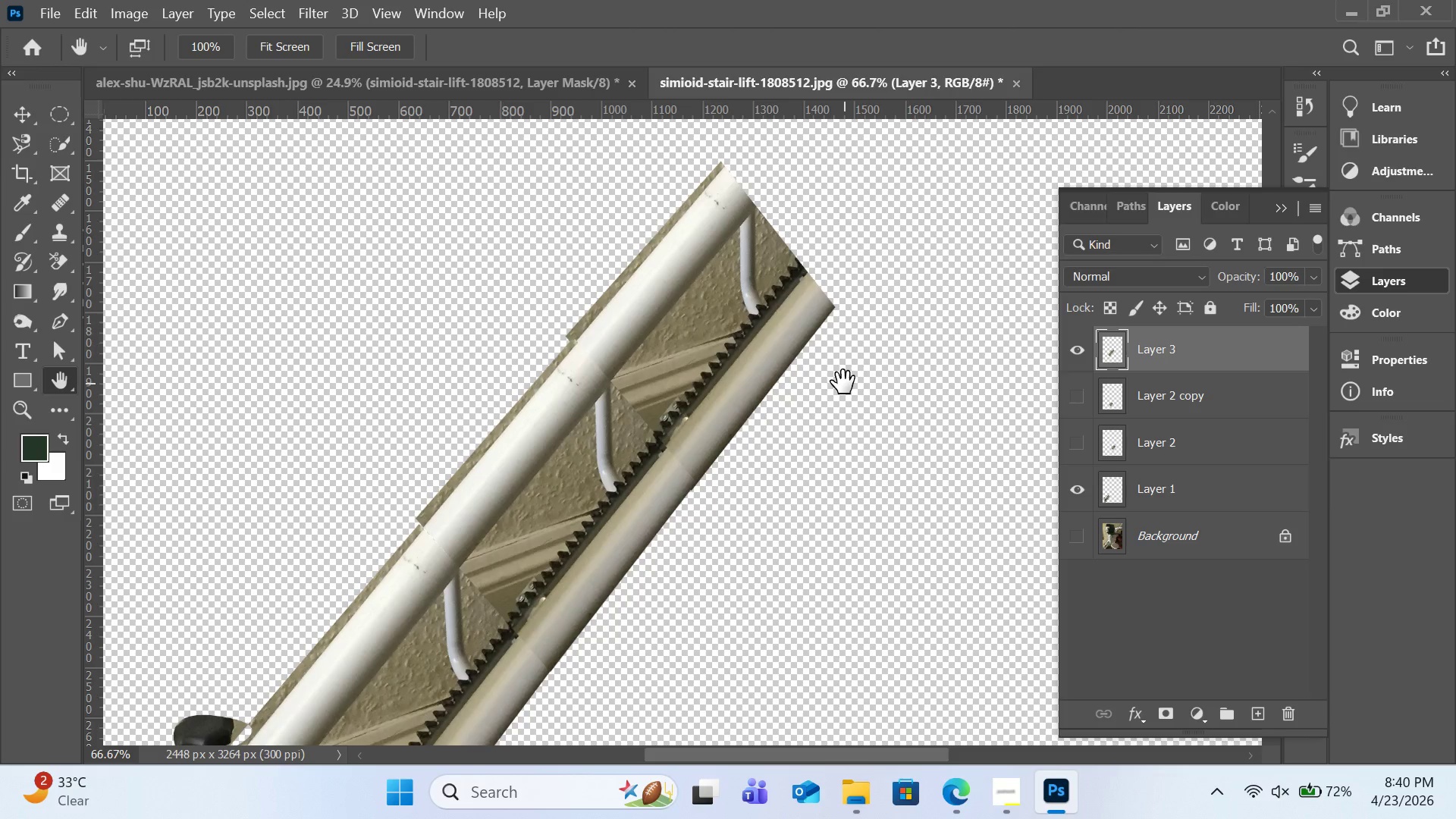 
key(Control+0)
 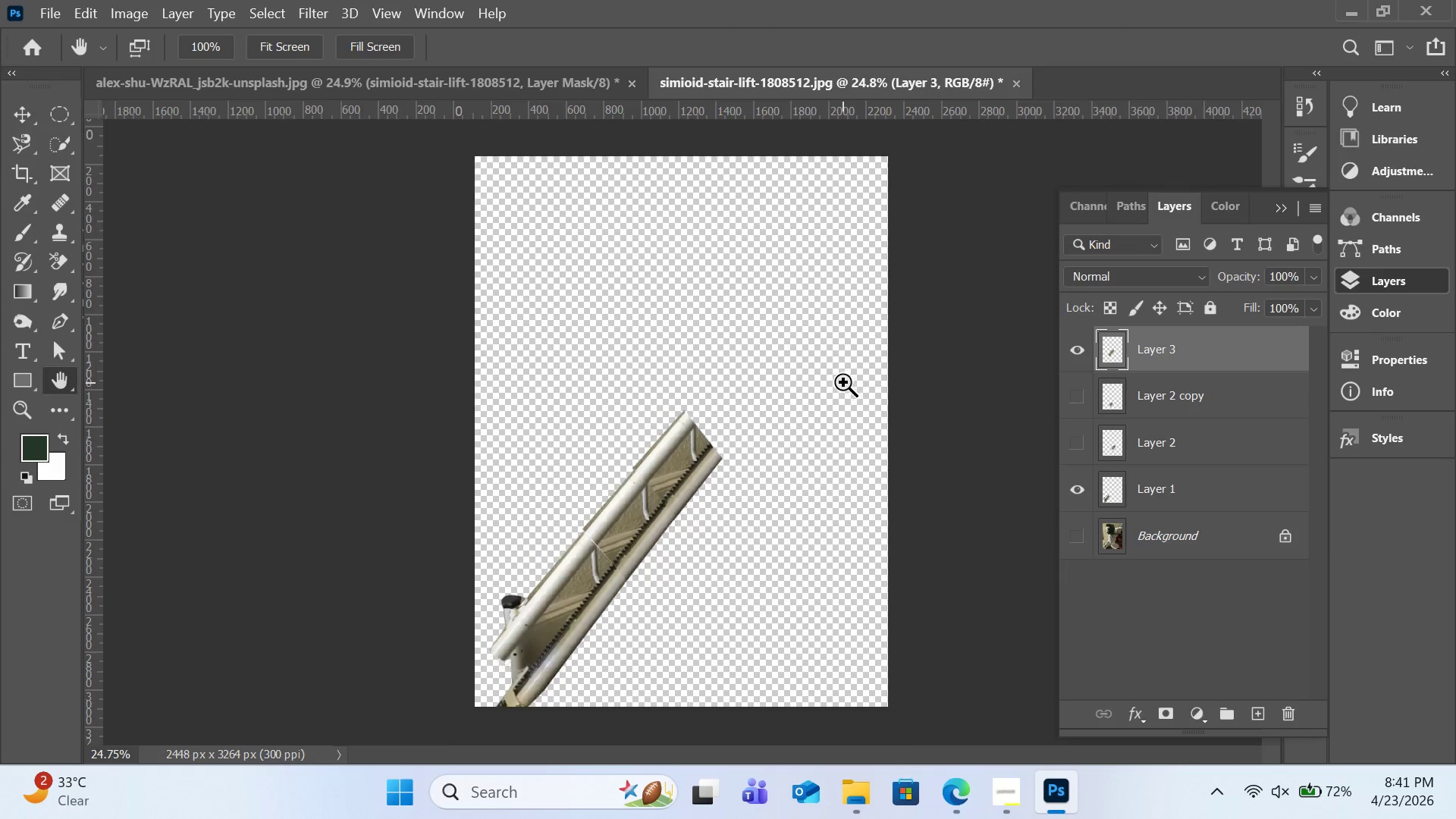 
key(Control+Minus)
 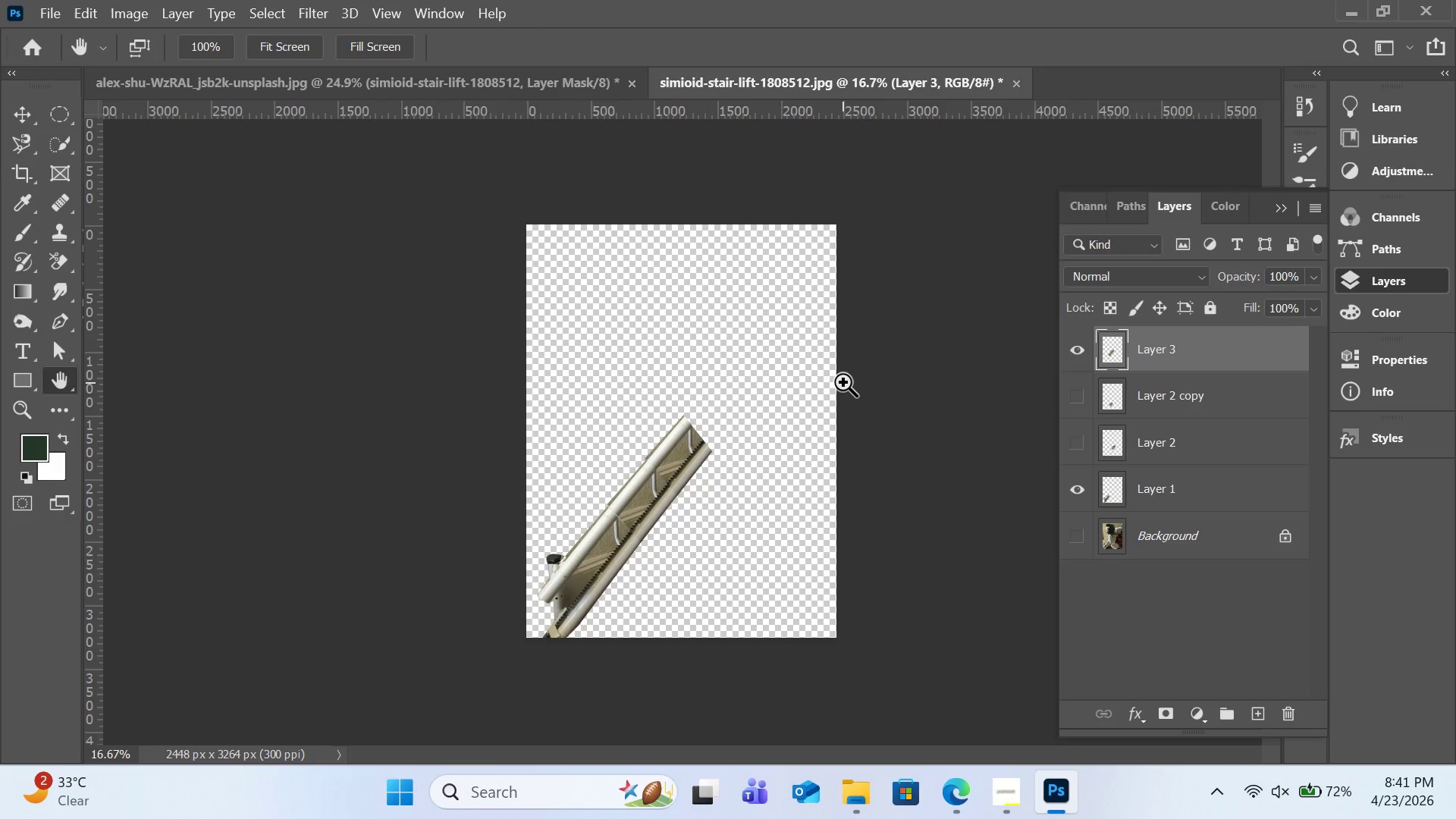 
key(Control+Equal)
 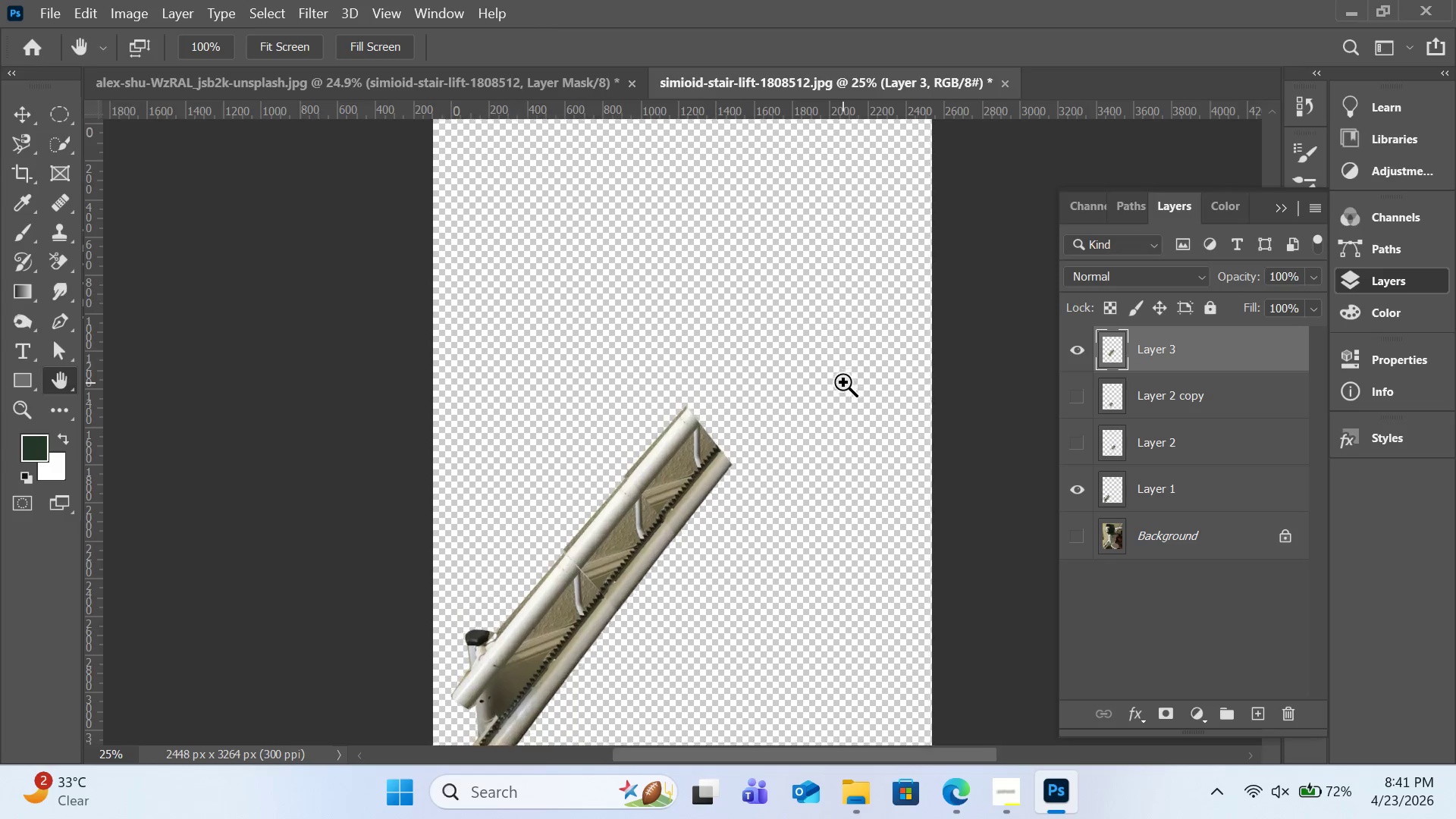 
key(Control+Equal)
 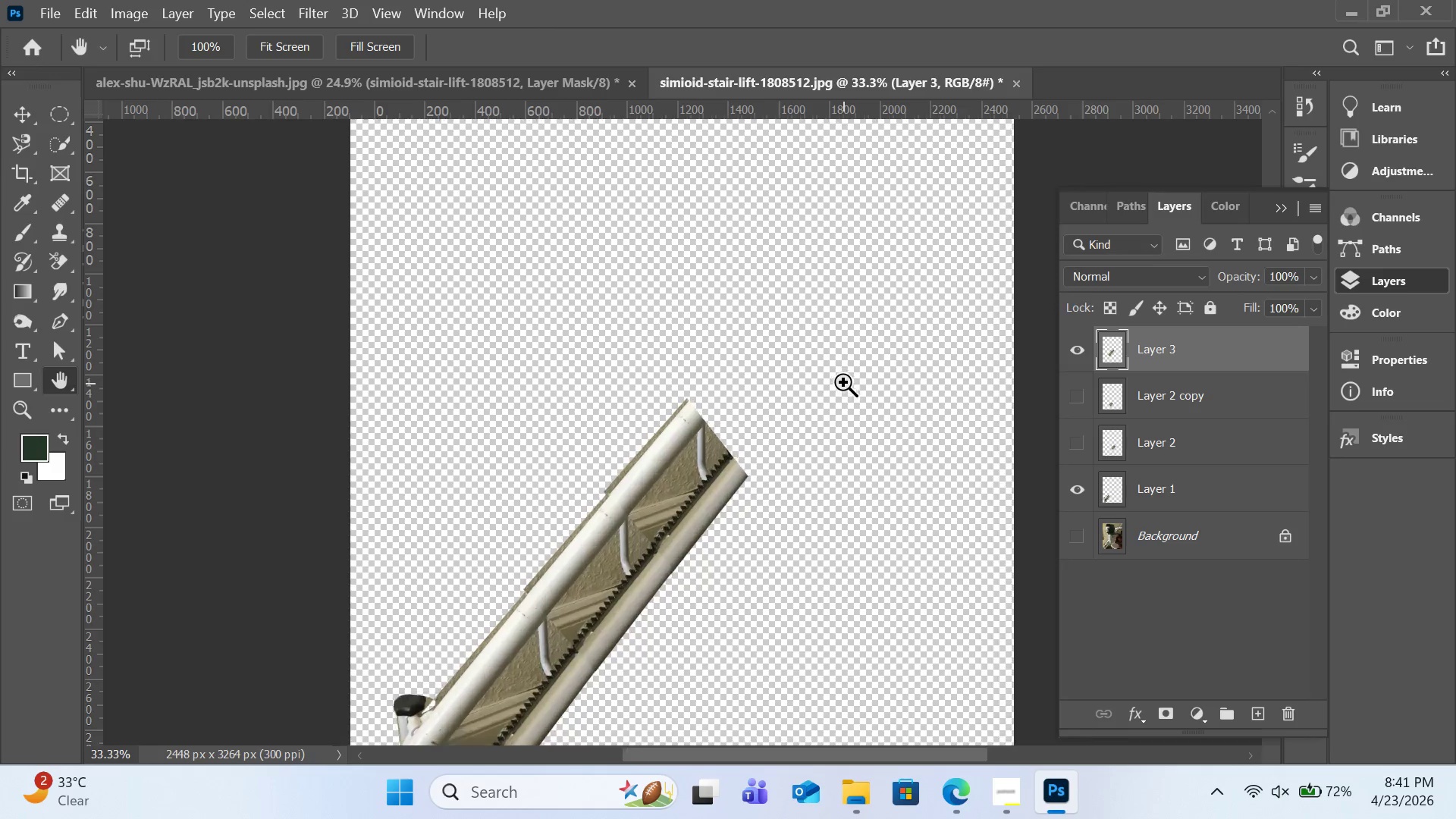 
key(Control+Equal)
 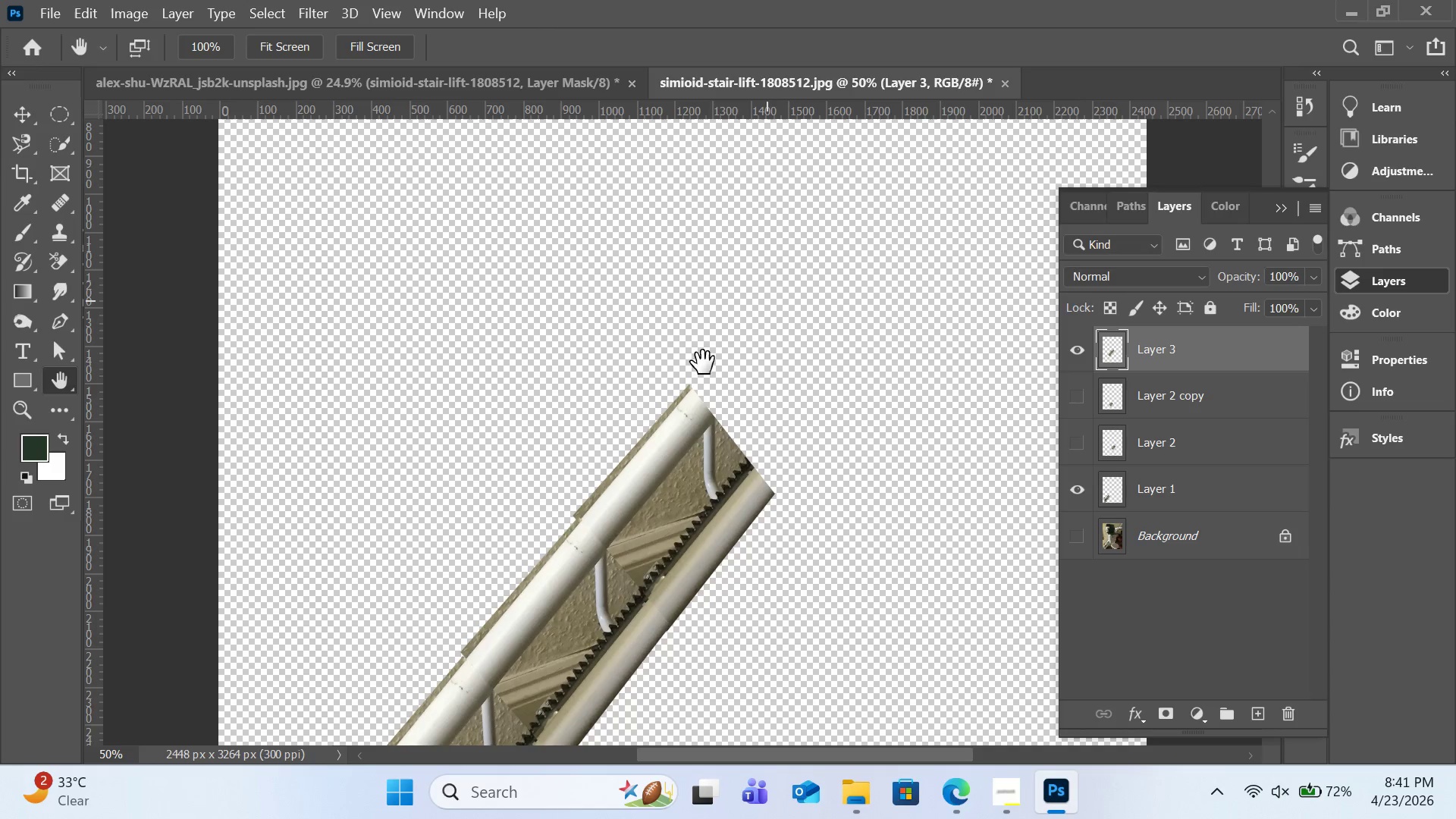 
hold_key(key=H, duration=1.05)
 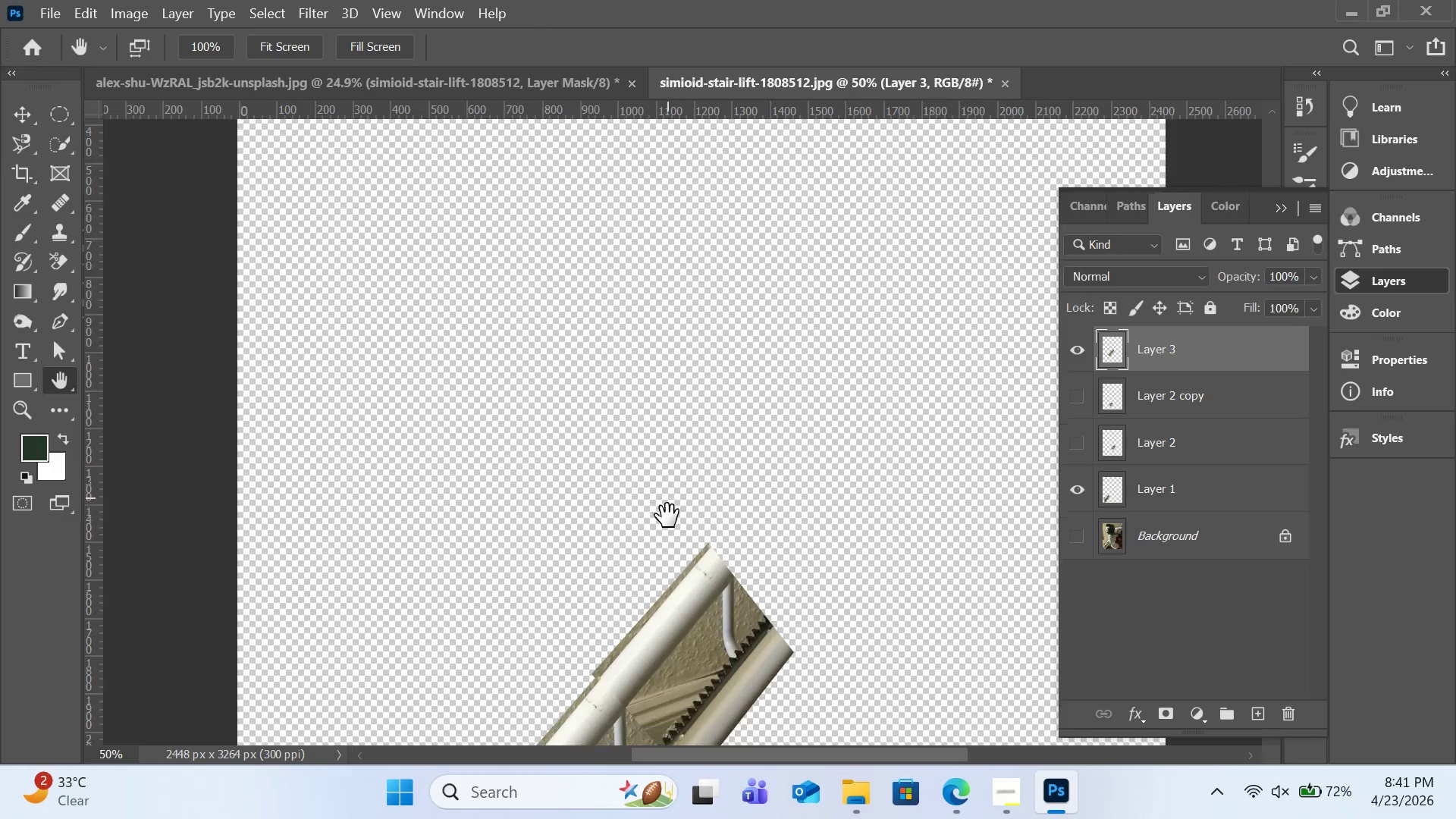 
left_click_drag(start_coordinate=[639, 430], to_coordinate=[651, 323])
 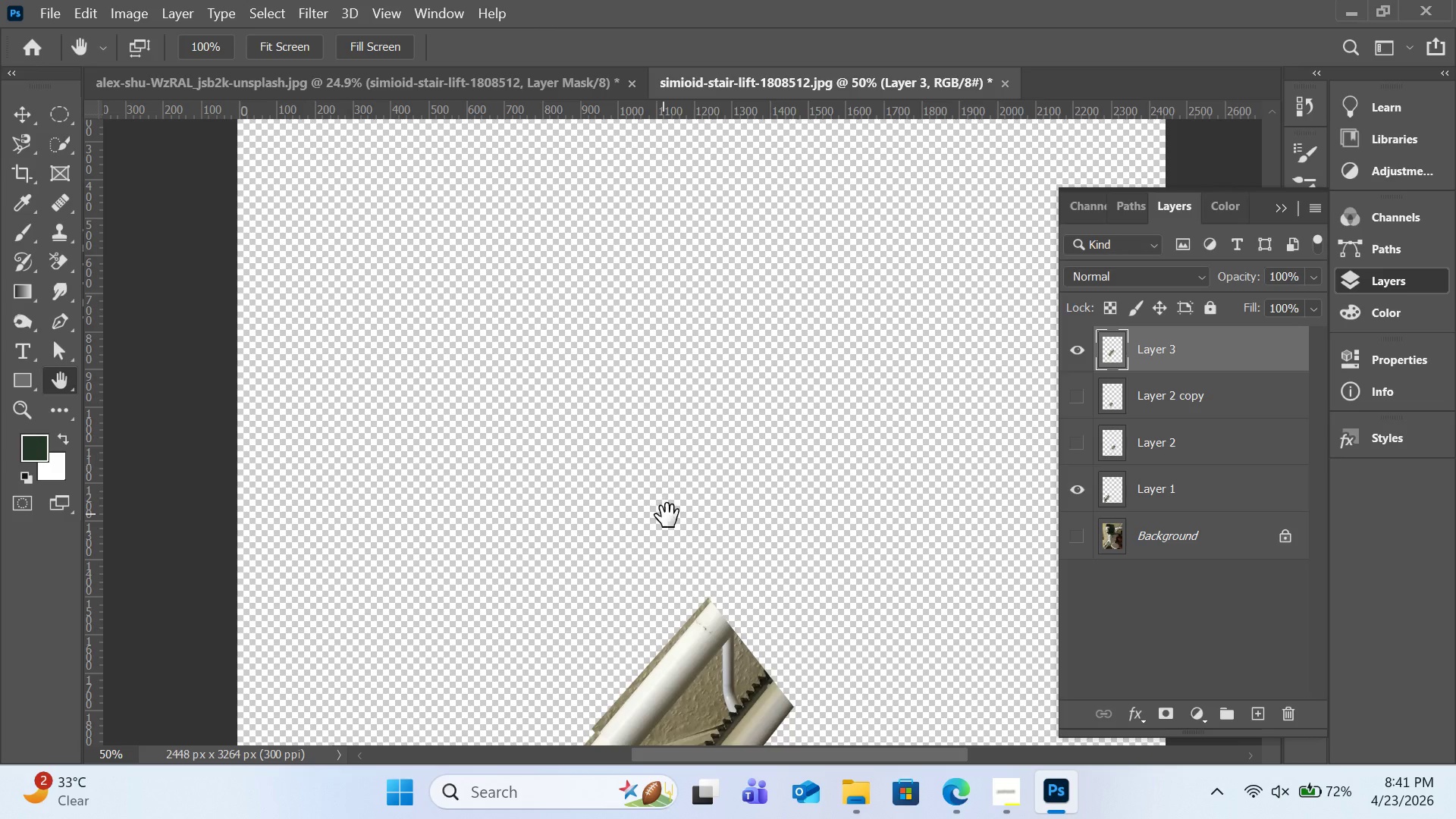 
scroll: coordinate [668, 515], scroll_direction: down, amount: 21.0
 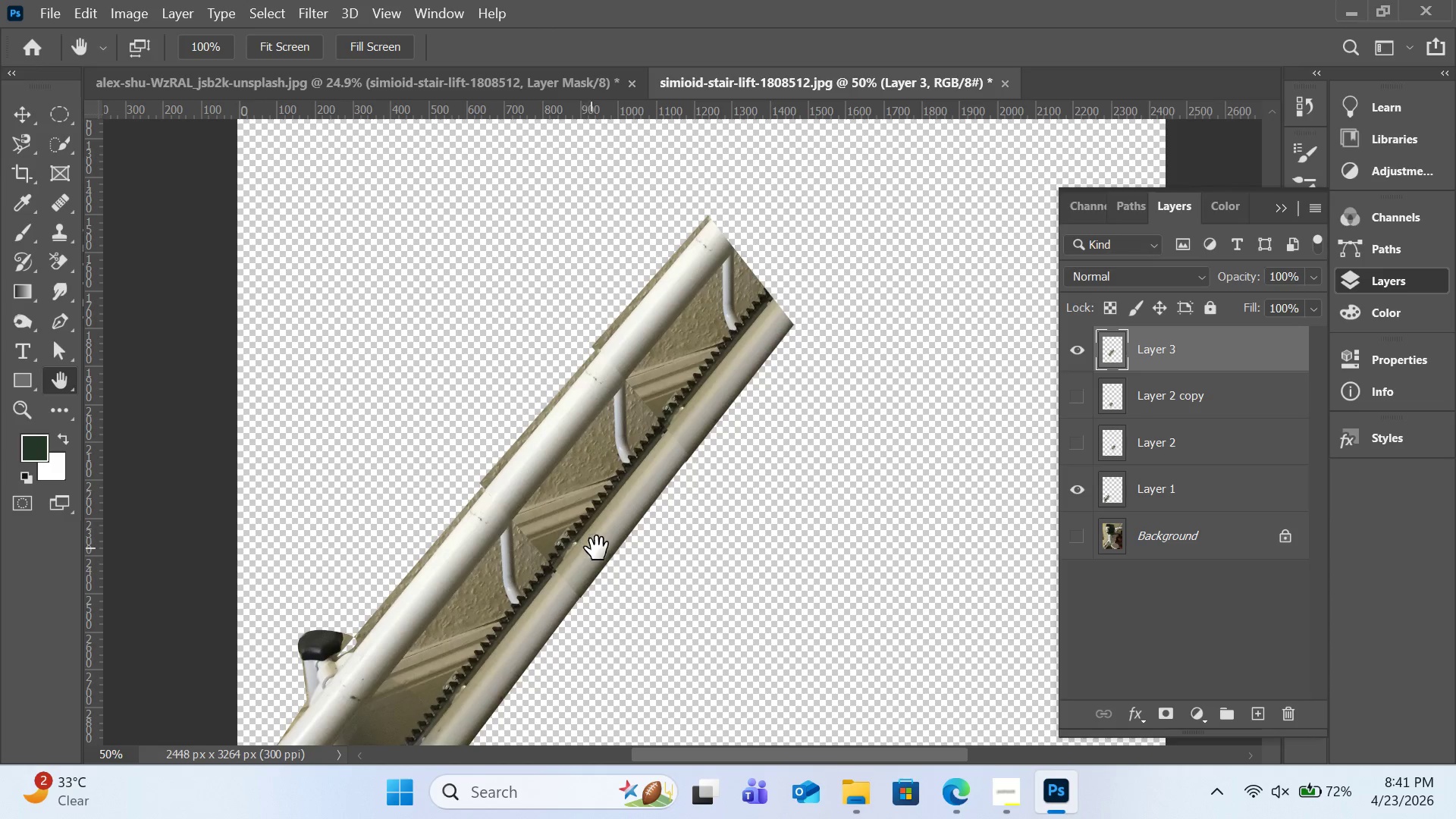 
left_click_drag(start_coordinate=[597, 548], to_coordinate=[642, 448])
 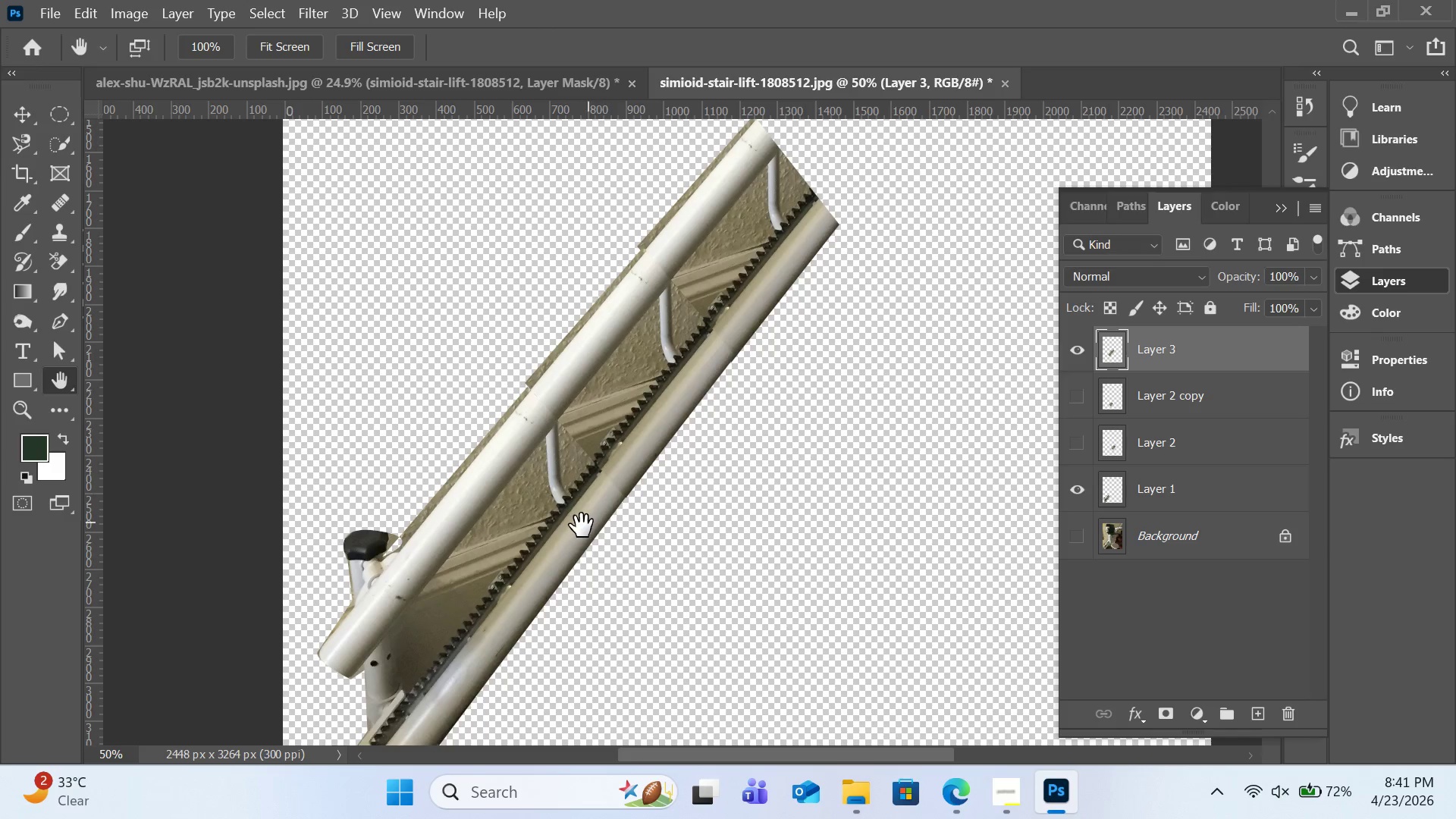 
scroll: coordinate [583, 523], scroll_direction: down, amount: 7.0
 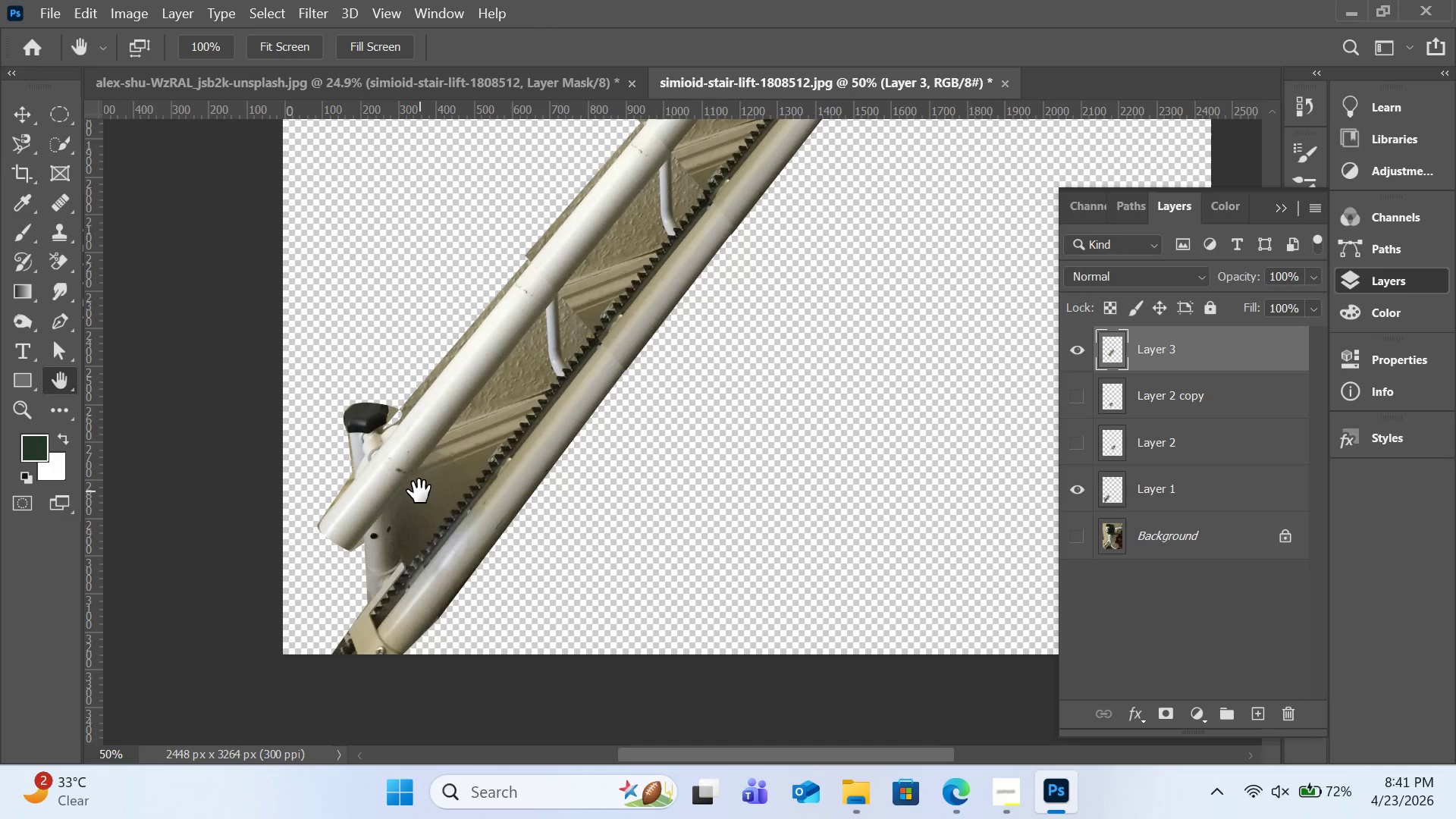 
wait(5.79)
 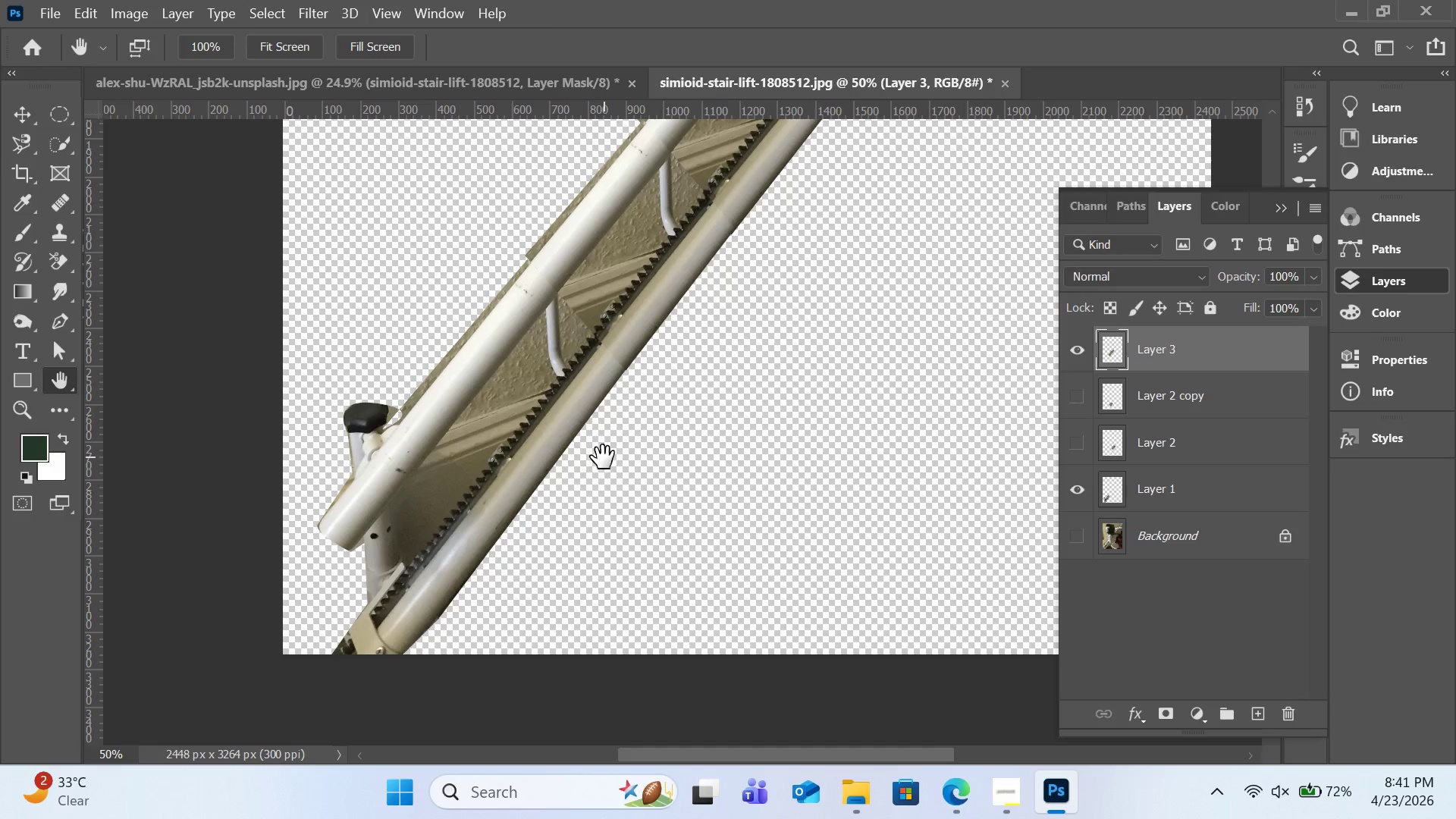 
left_click([64, 323])
 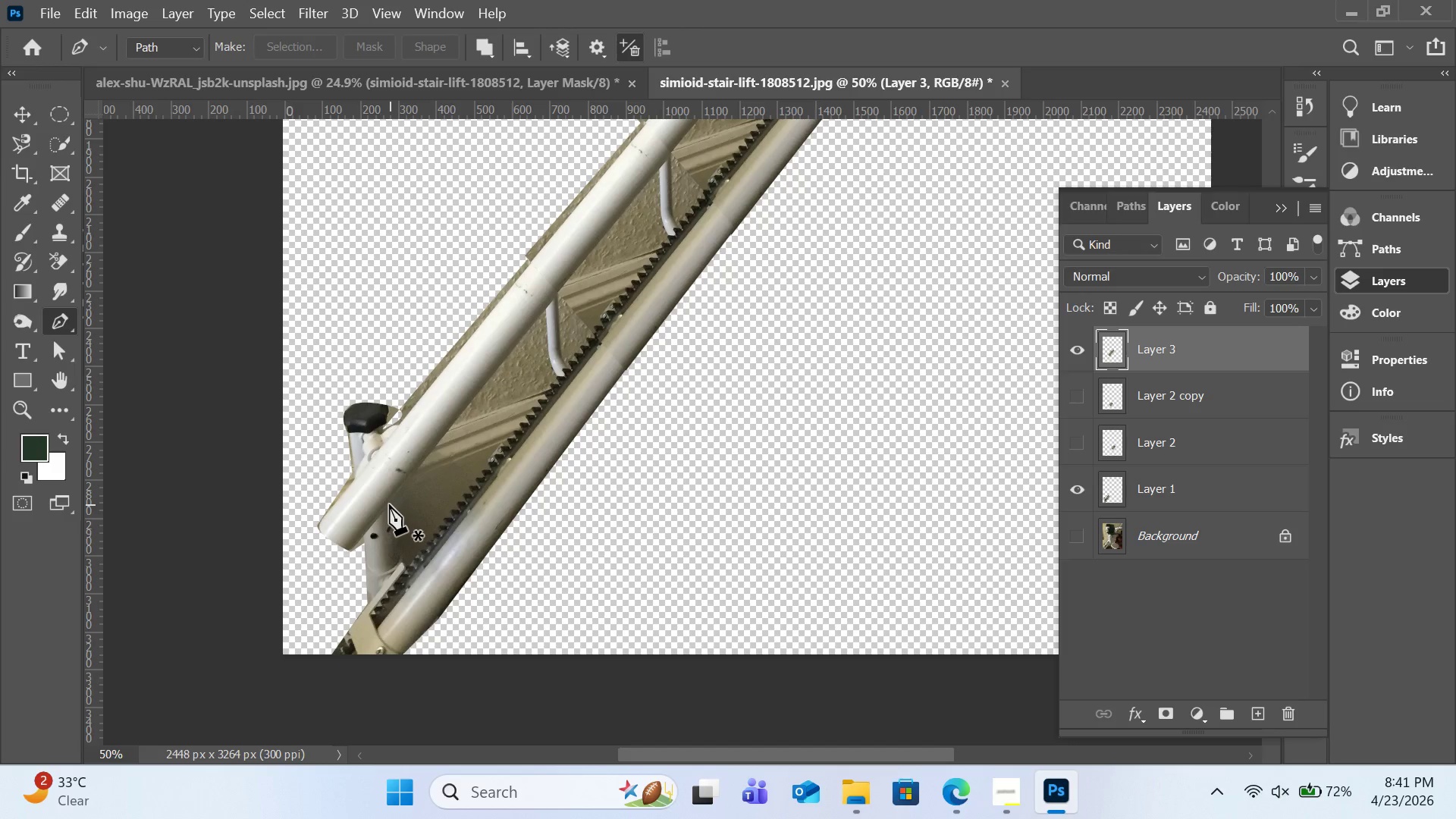 
left_click([389, 504])
 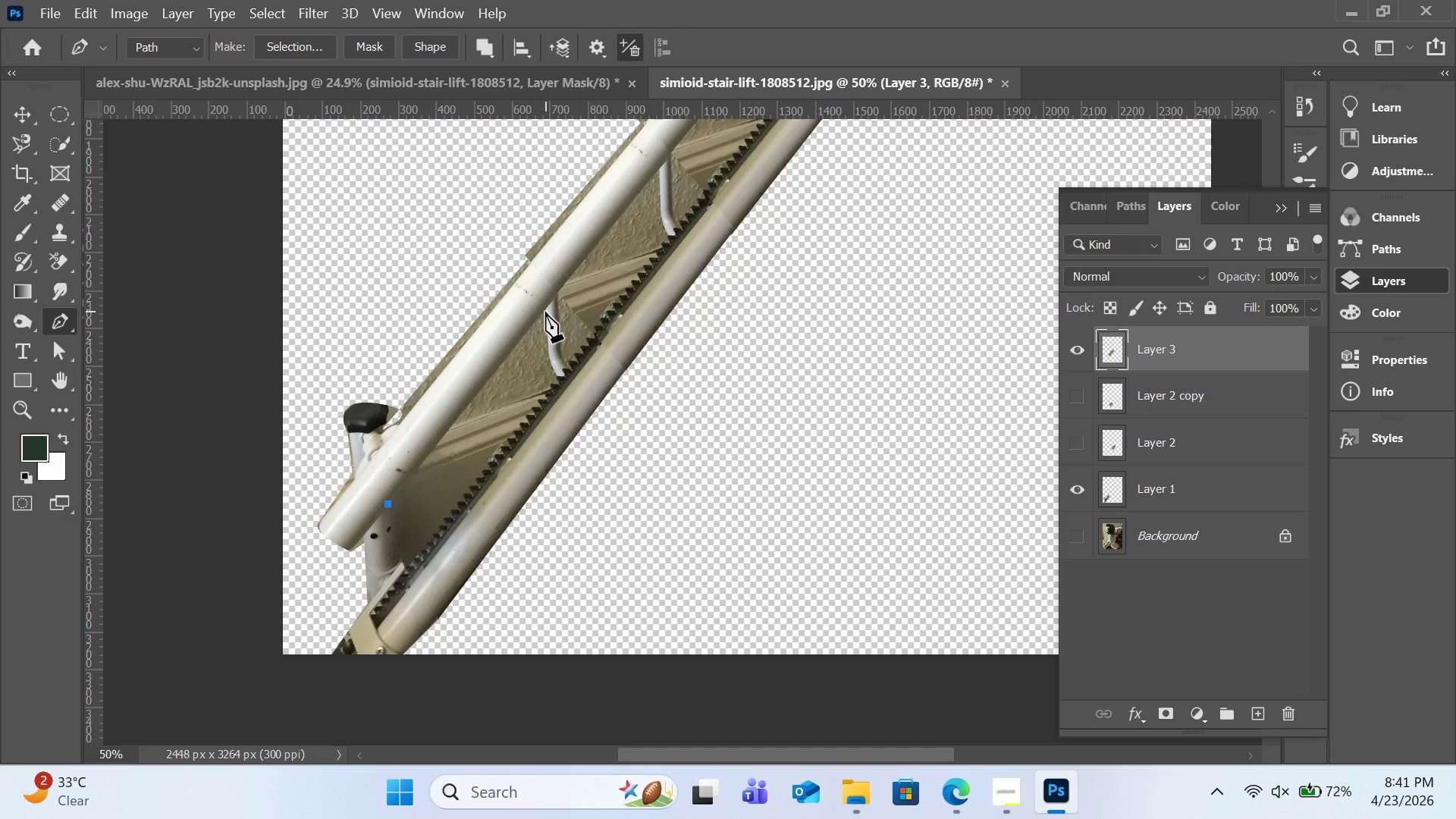 
left_click([545, 312])
 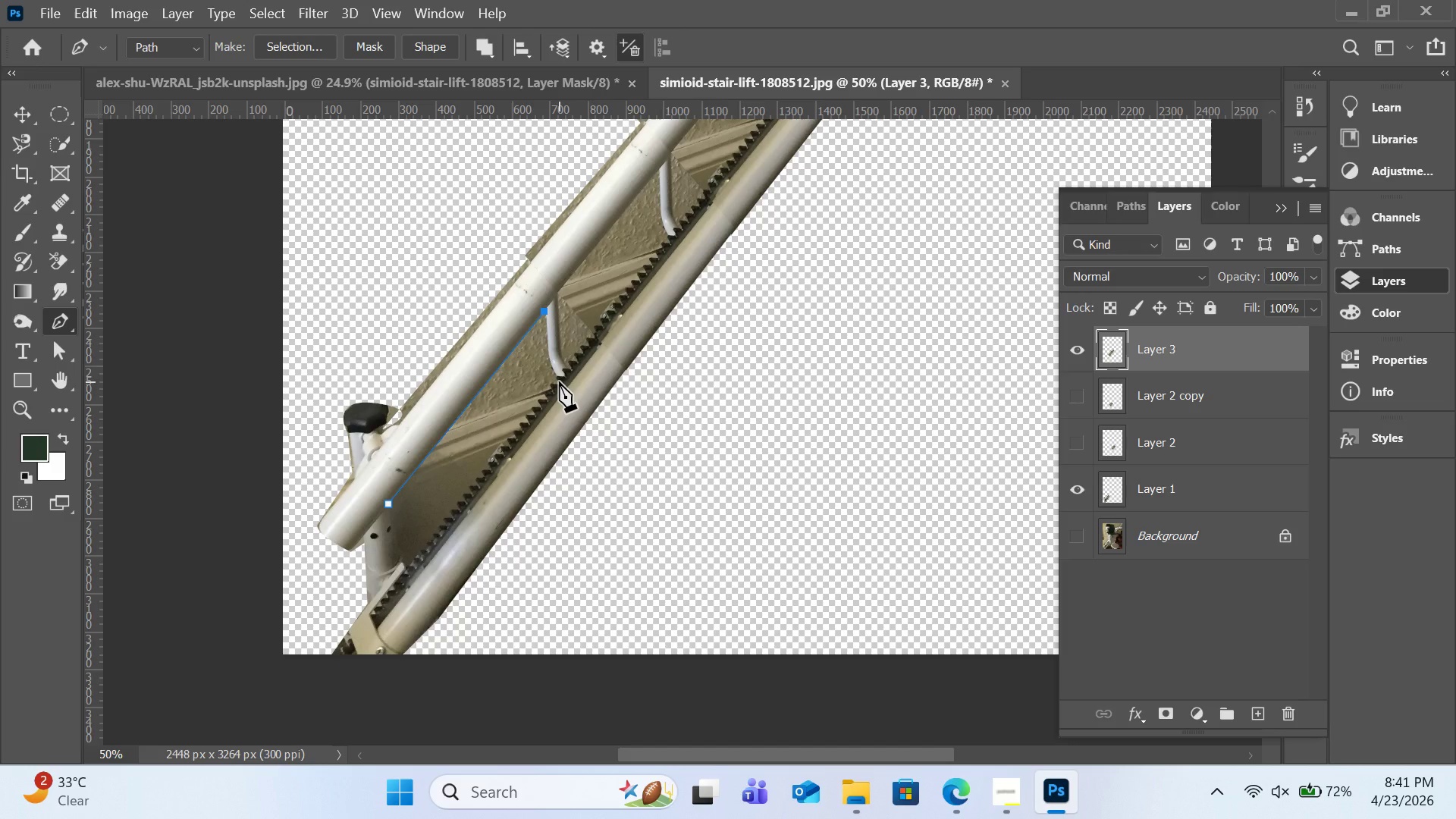 
left_click_drag(start_coordinate=[559, 381], to_coordinate=[568, 384])
 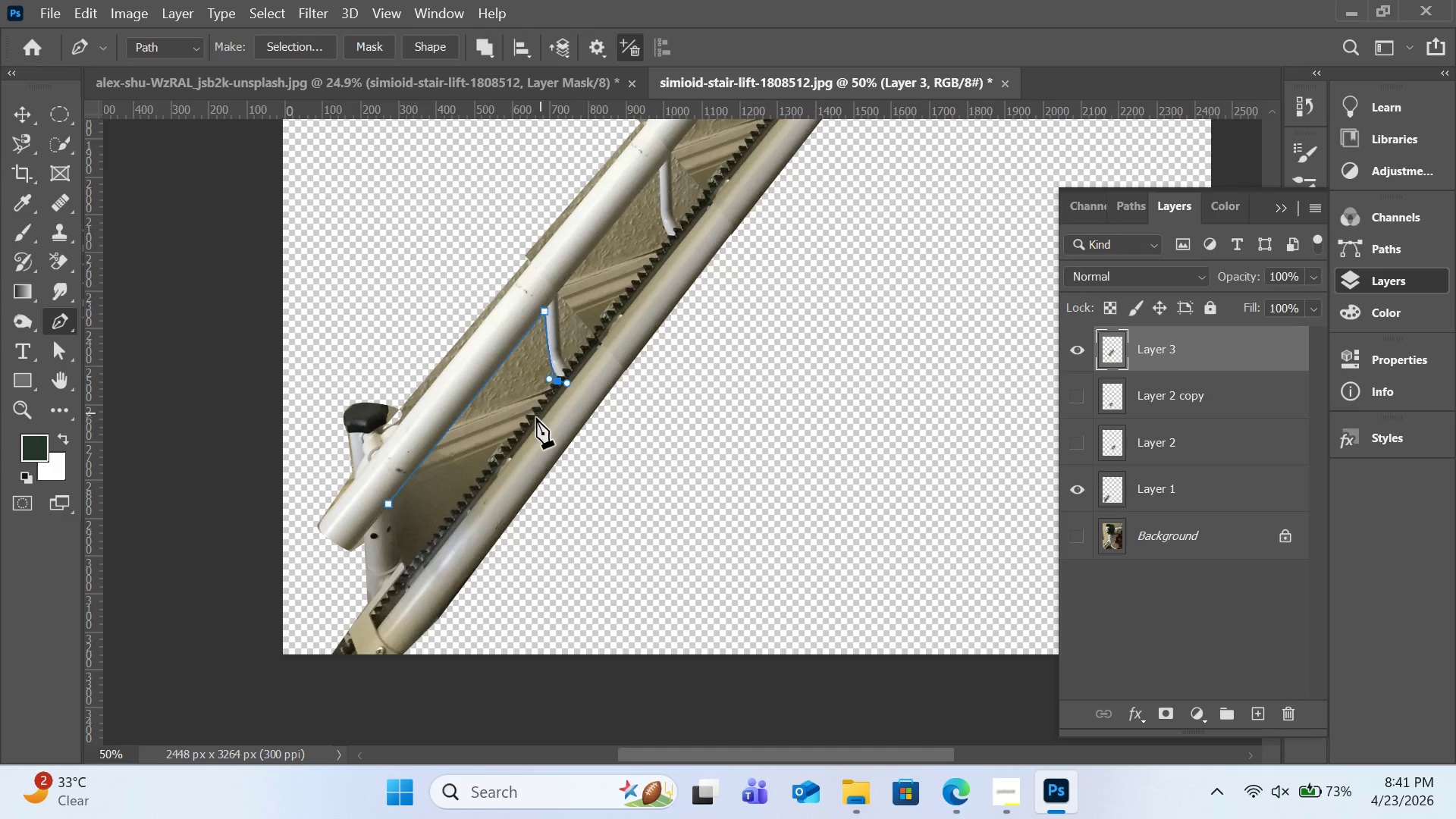 
wait(5.41)
 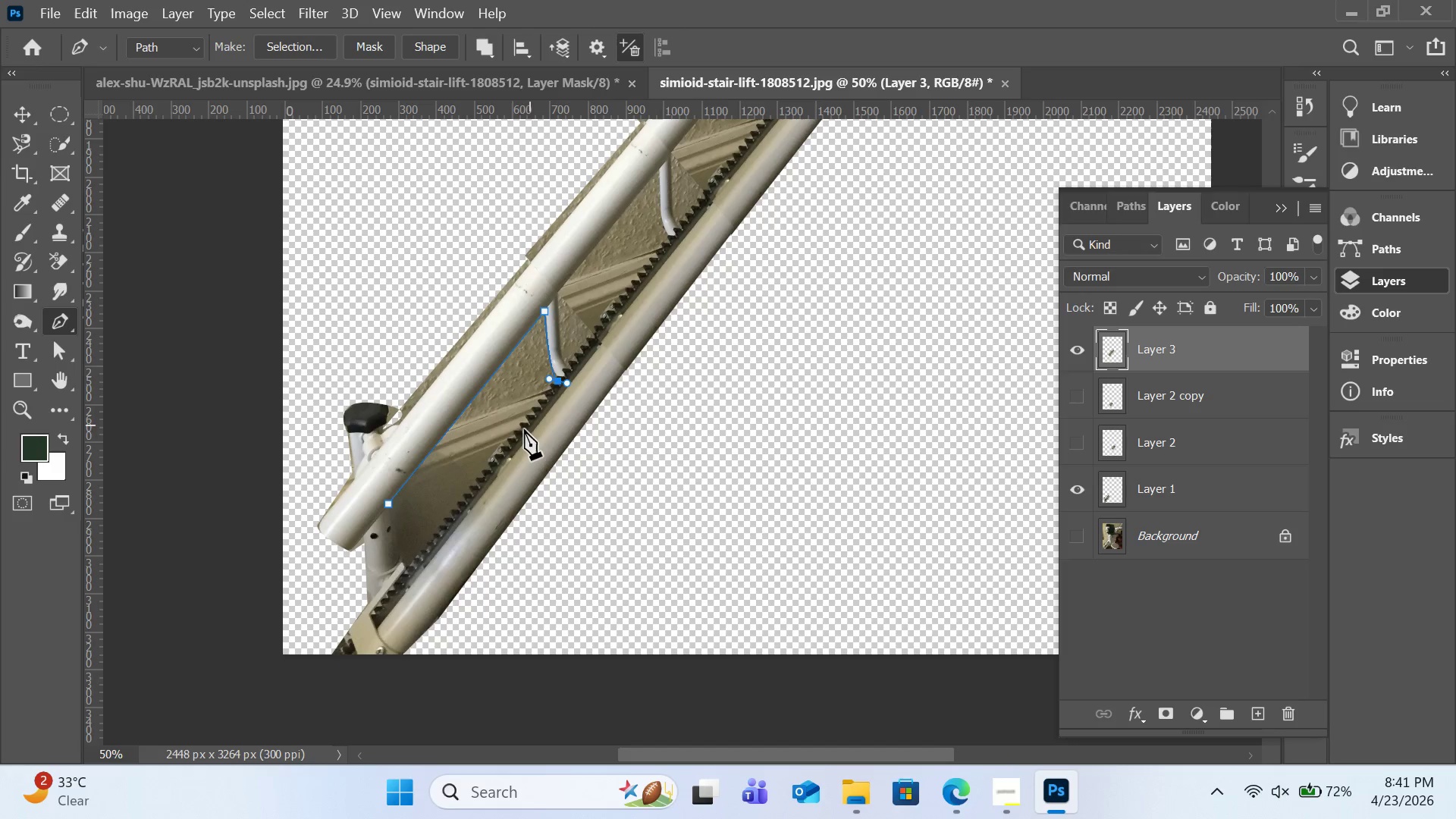 
left_click([522, 431])
 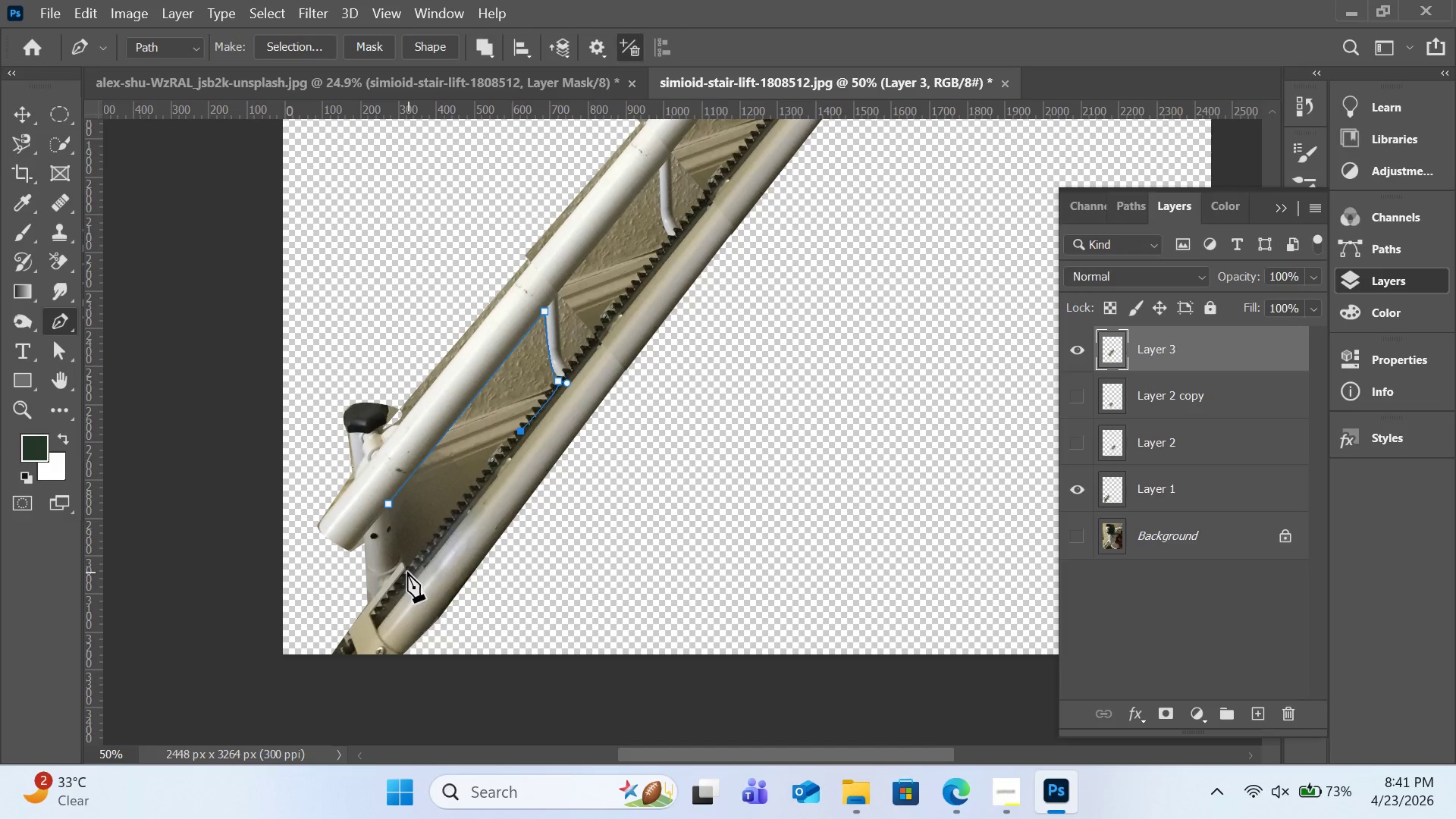 
left_click([409, 572])
 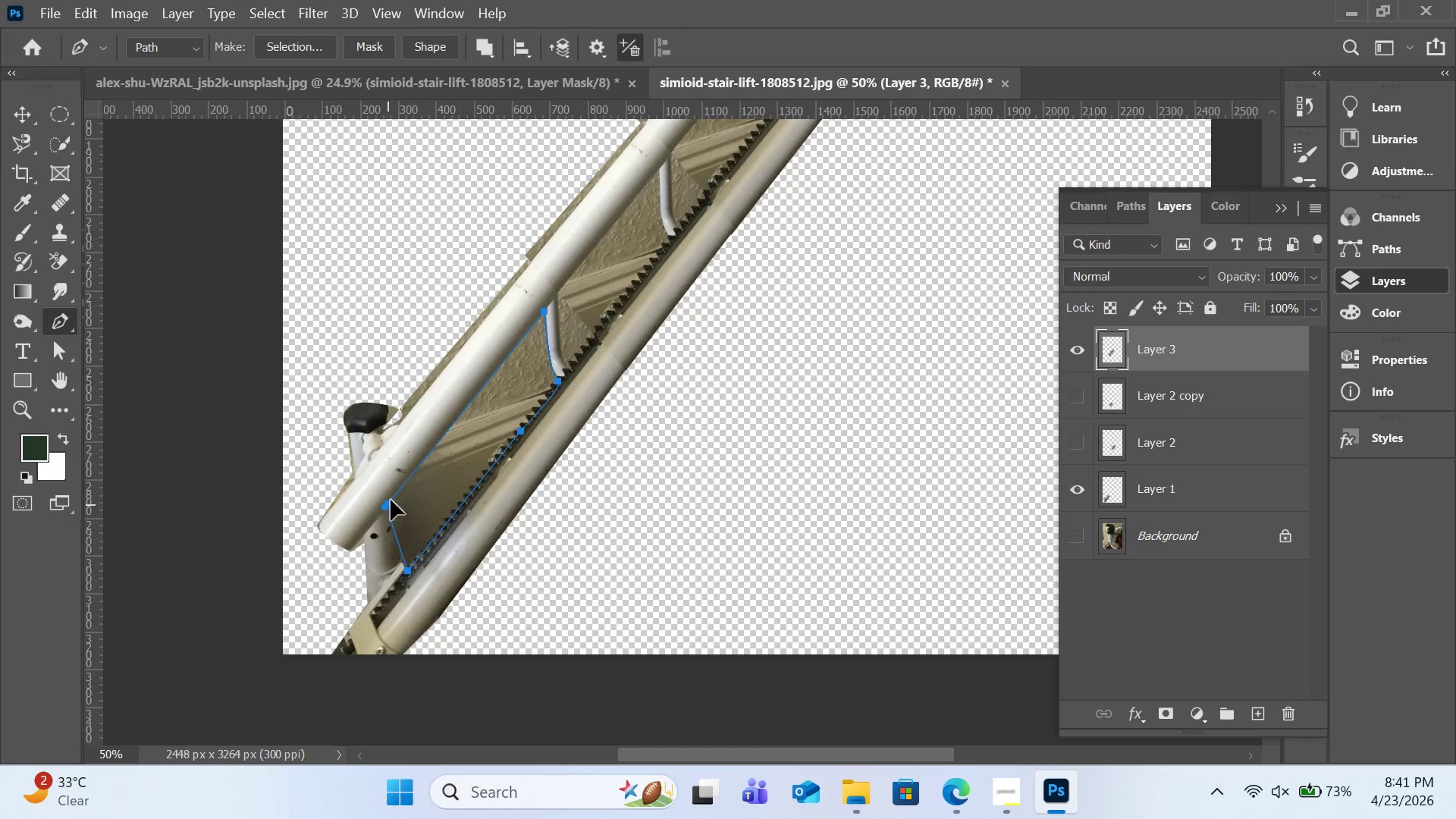 
left_click_drag(start_coordinate=[387, 504], to_coordinate=[391, 478])
 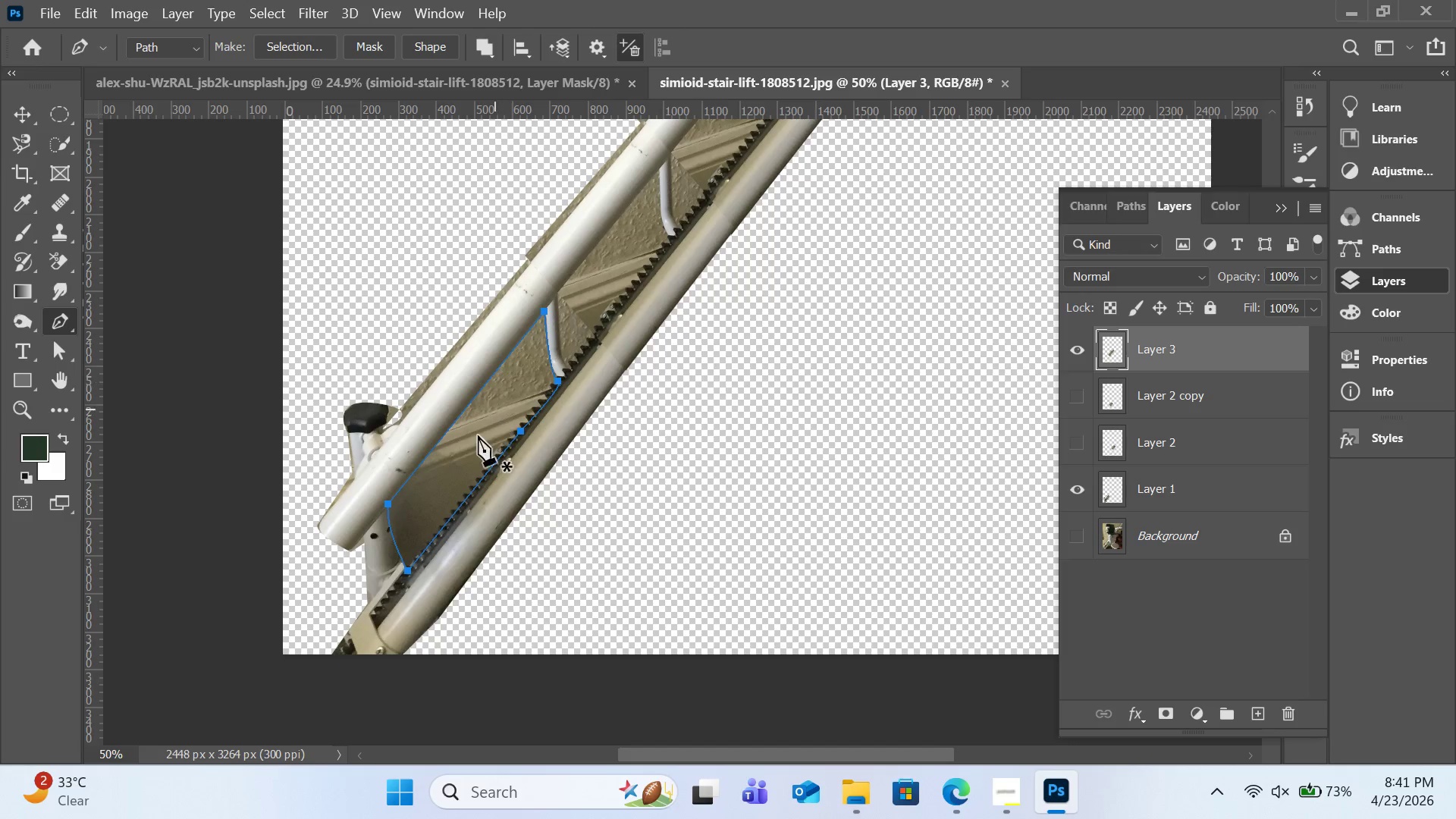 
right_click([477, 437])
 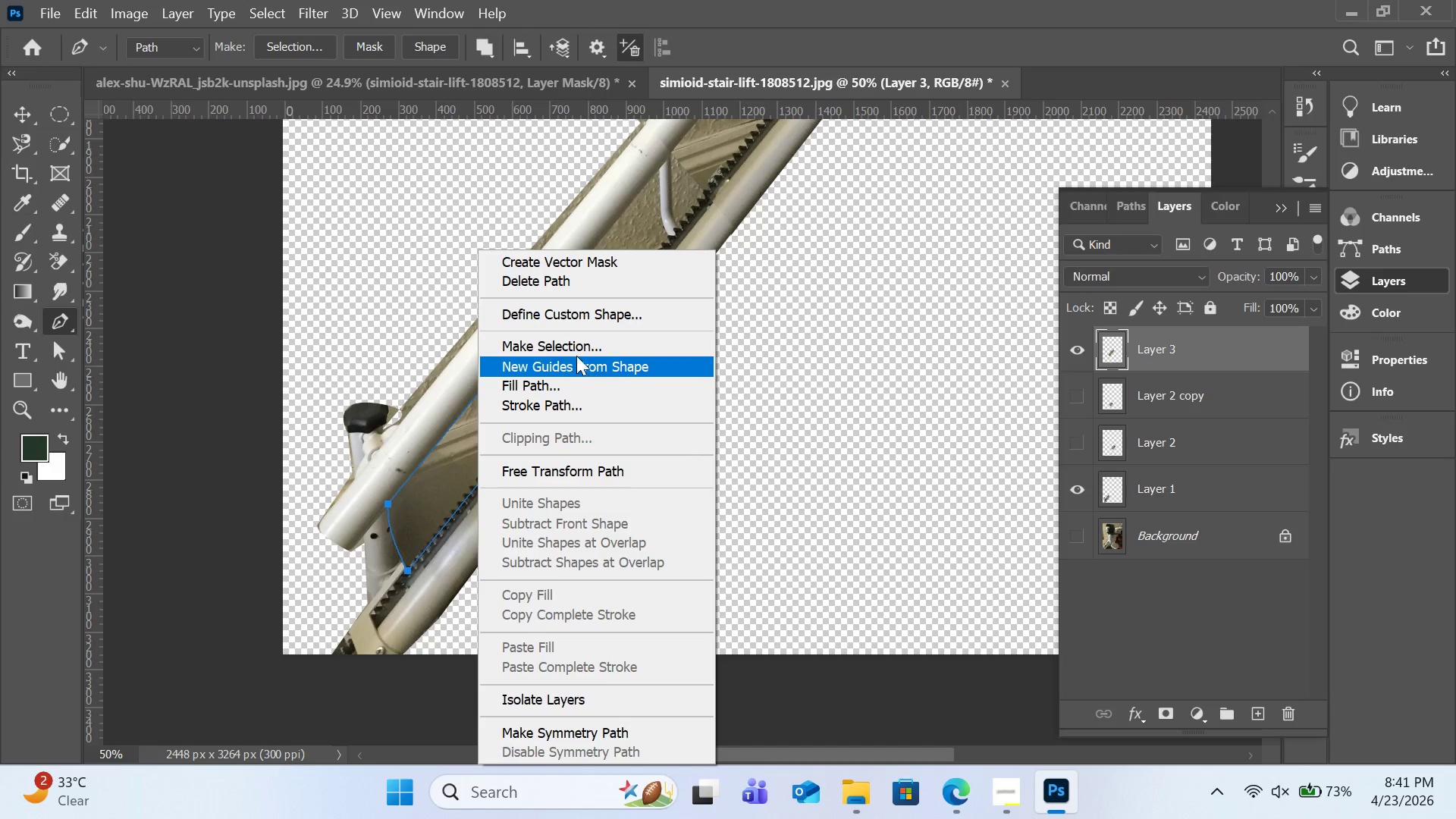 
left_click([576, 356])
 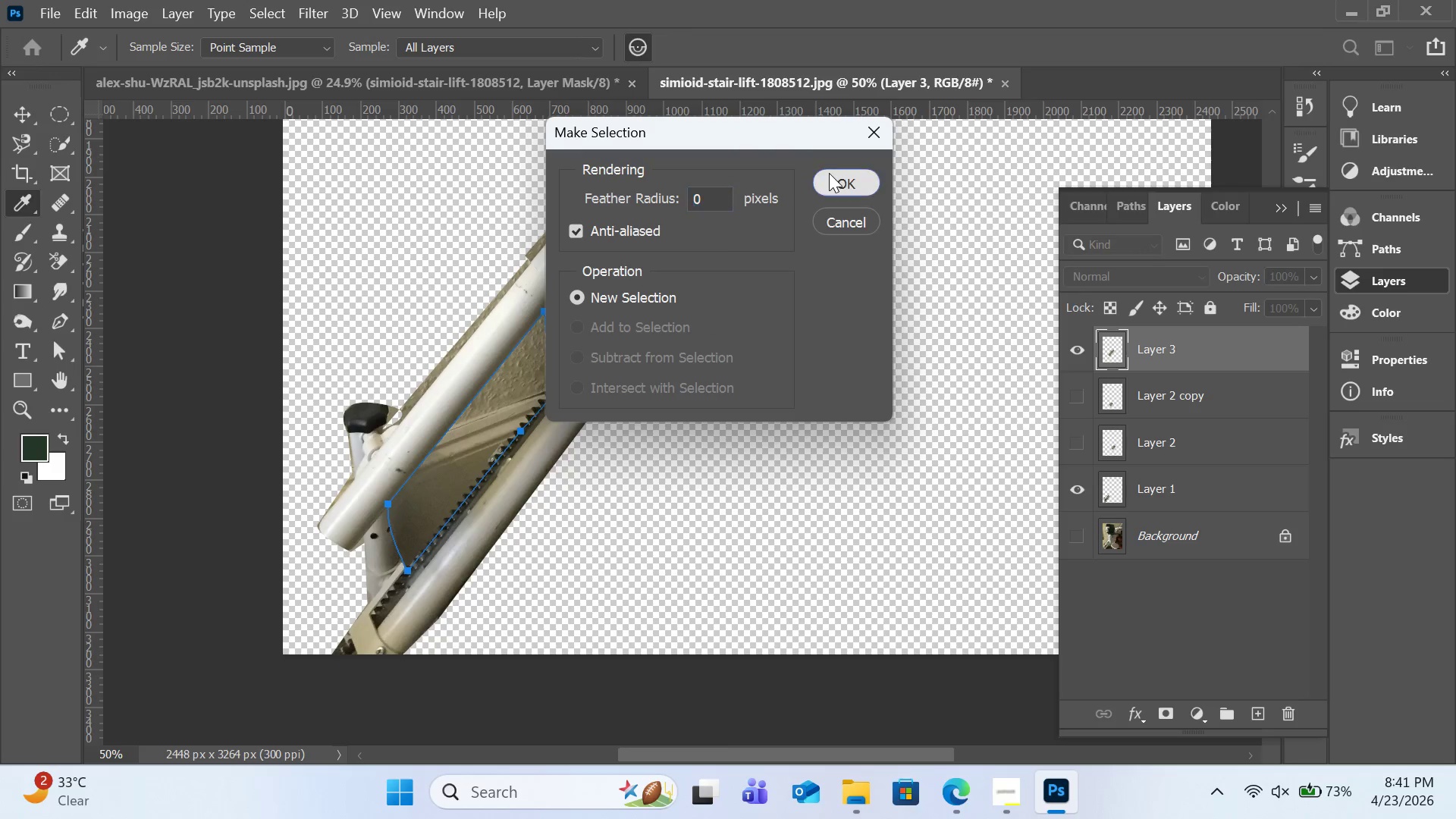 
left_click([829, 173])
 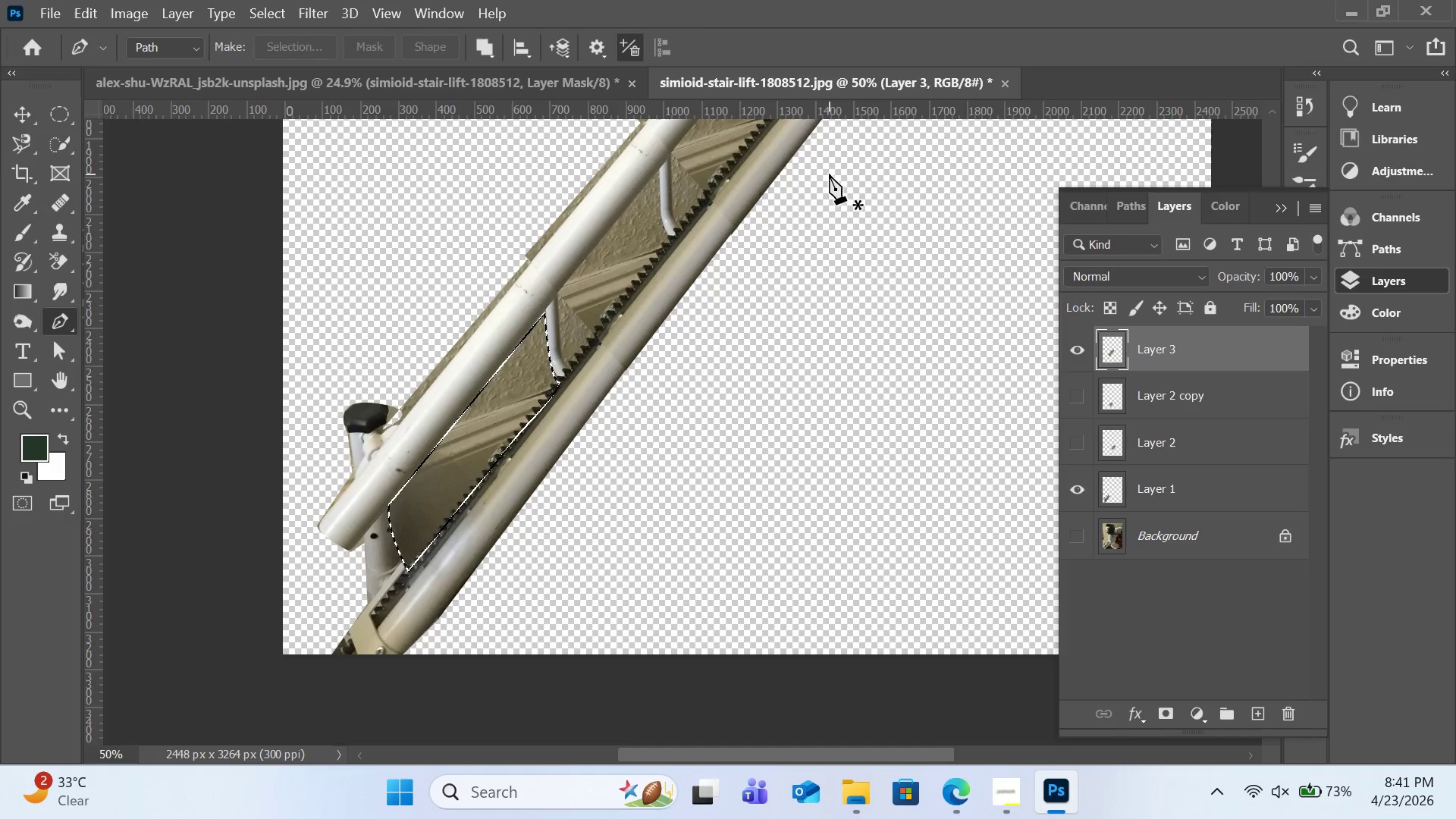 
key(Delete)
 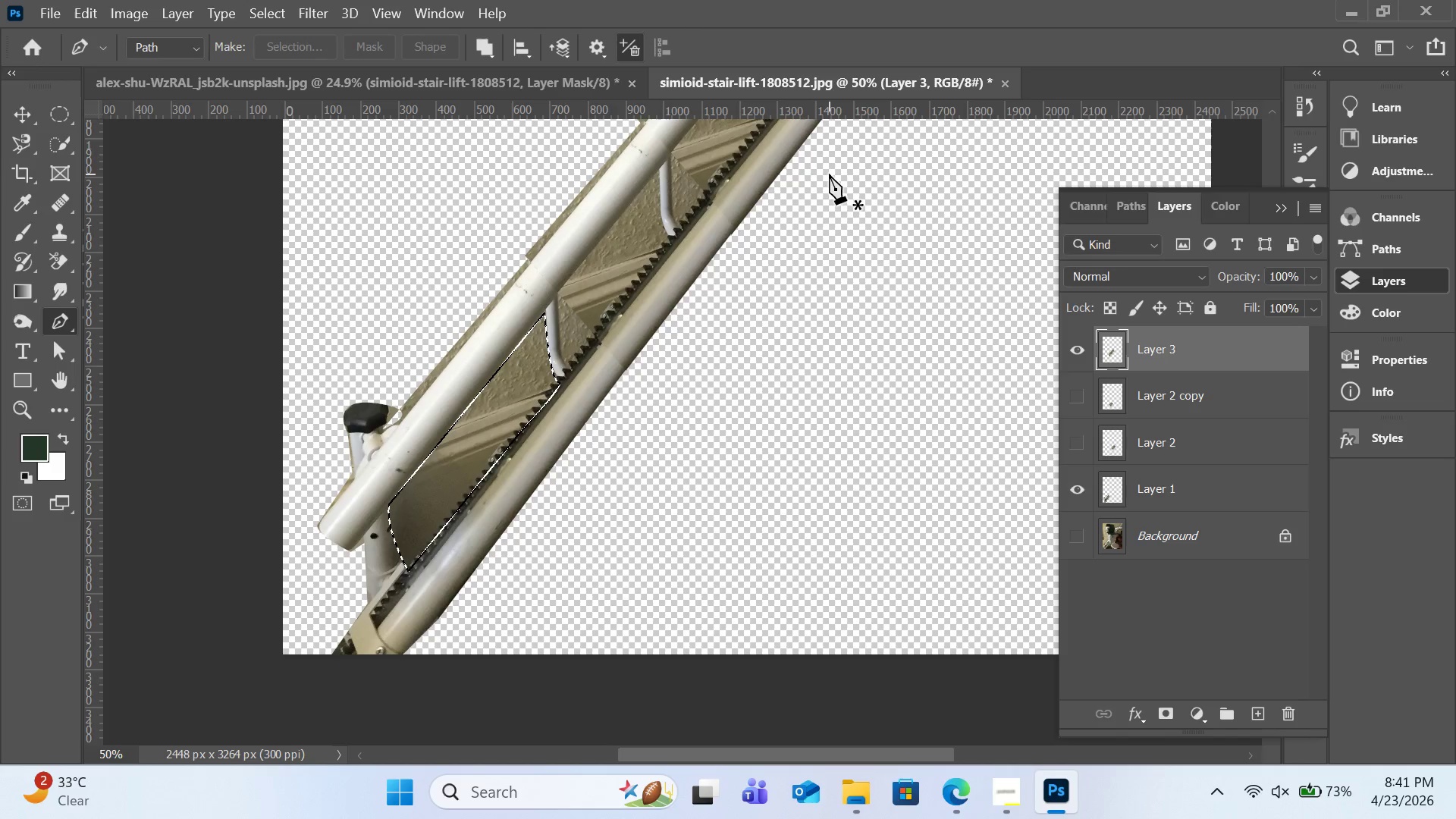 
key(Delete)
 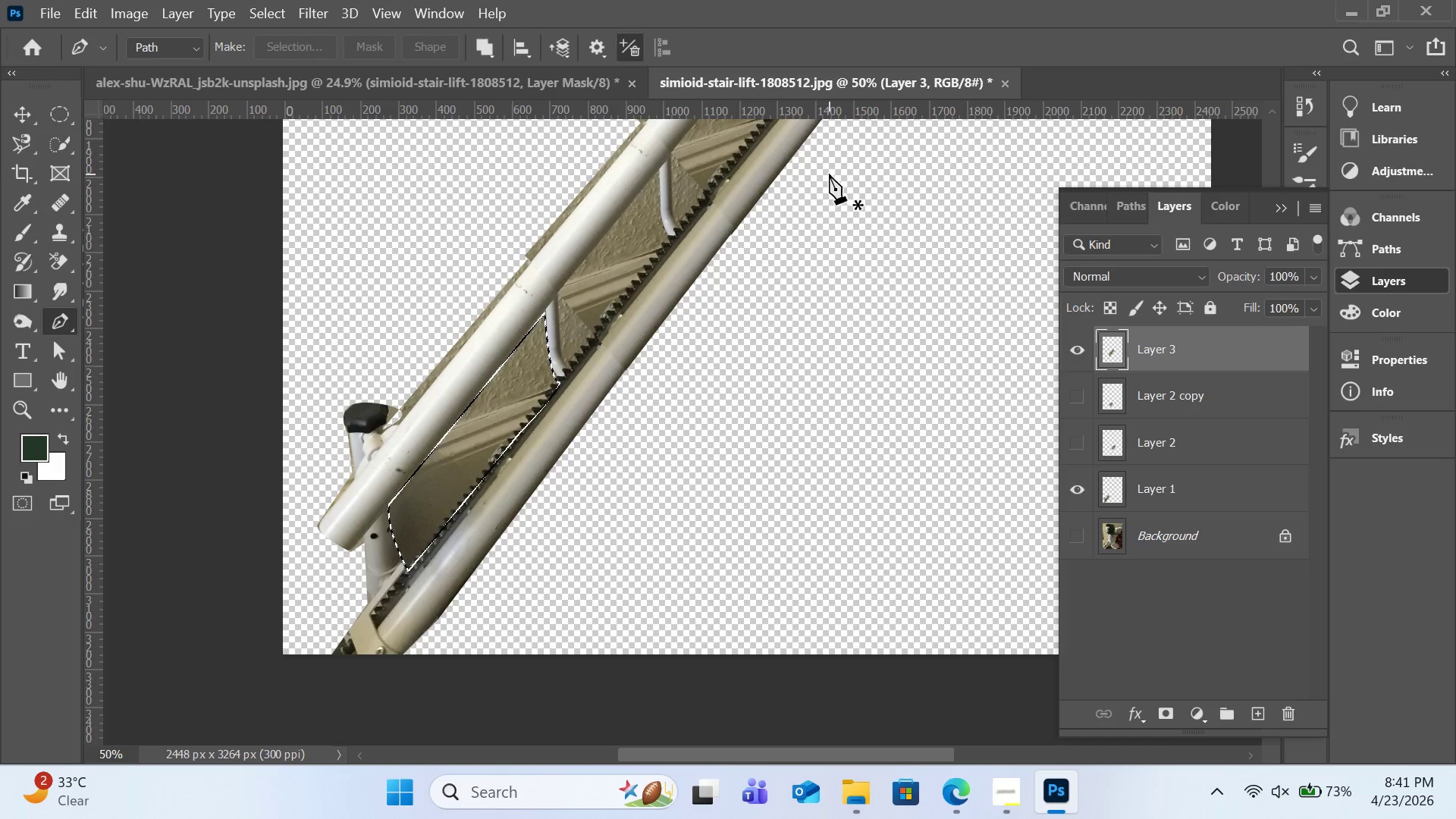 
key(Delete)
 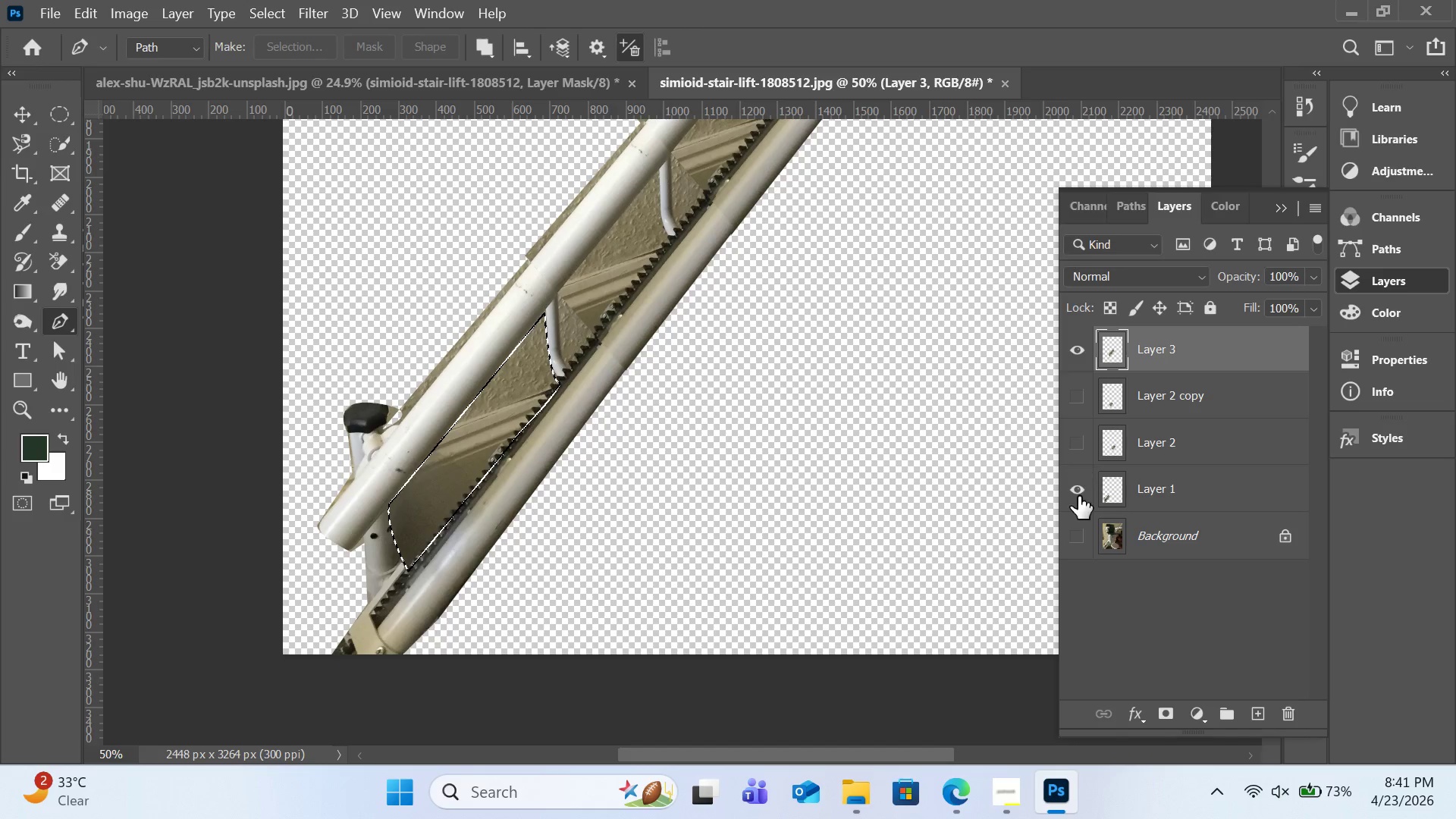 
left_click([1080, 497])
 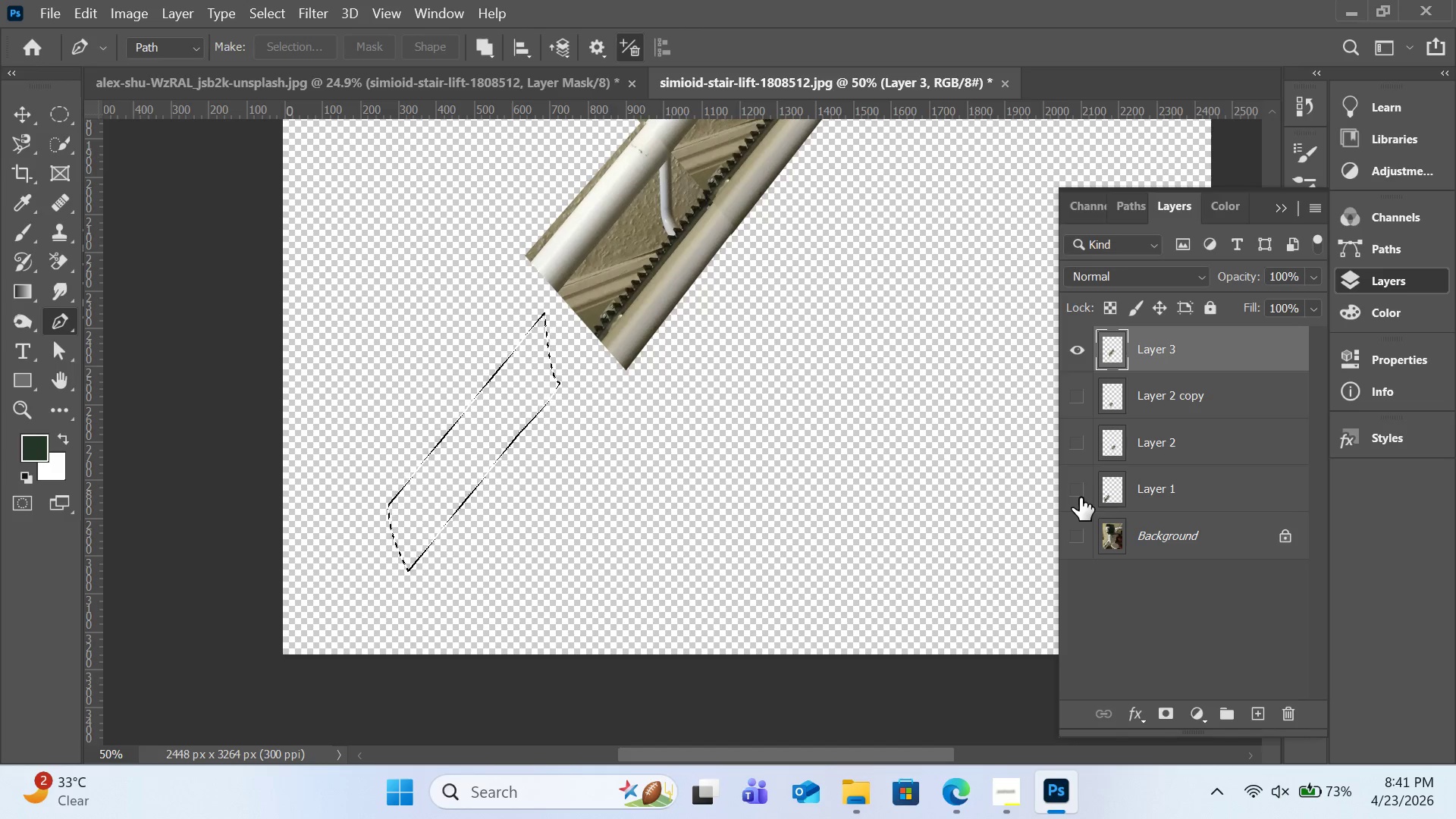 
left_click([1080, 497])
 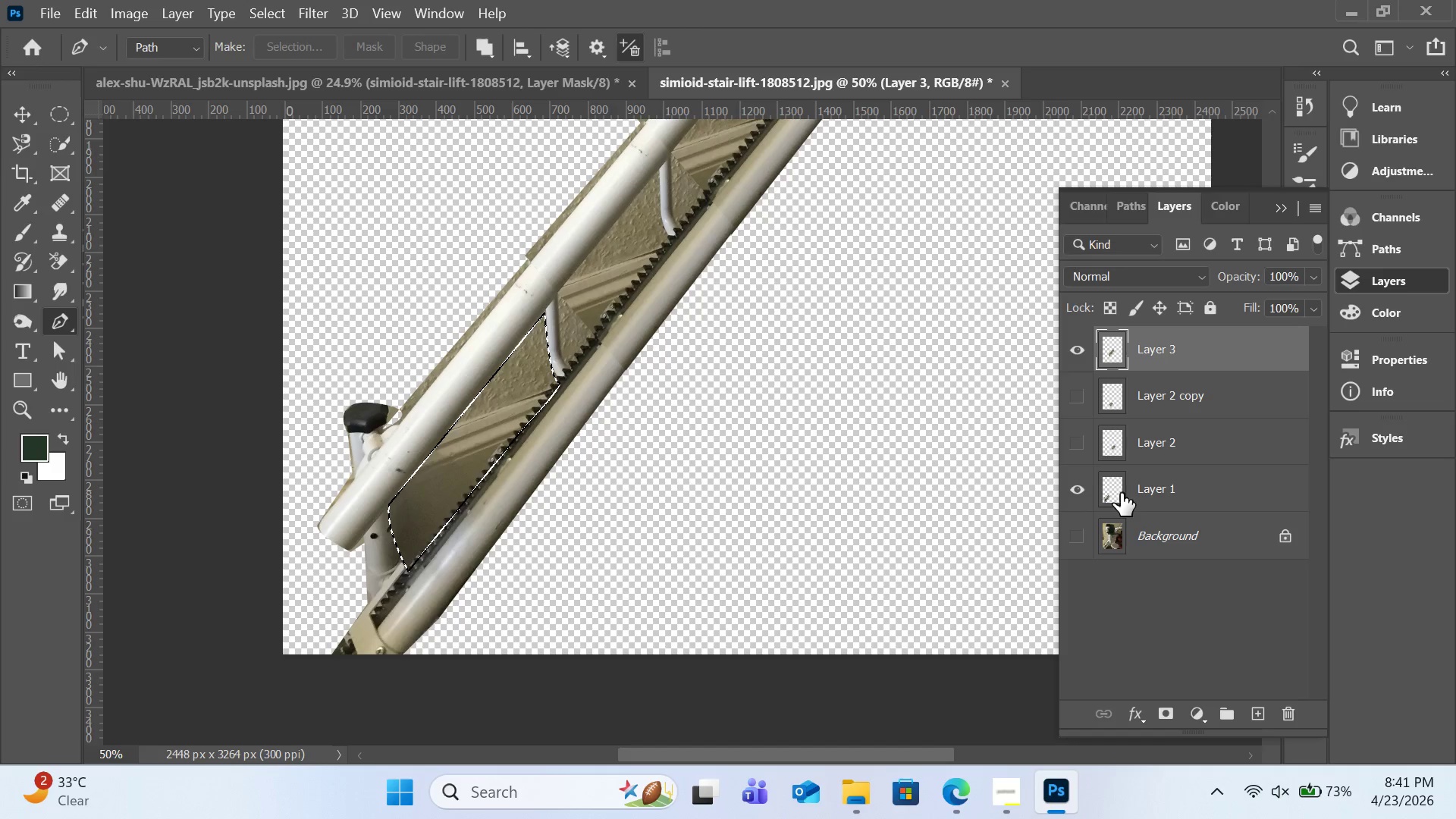 
key(Delete)
 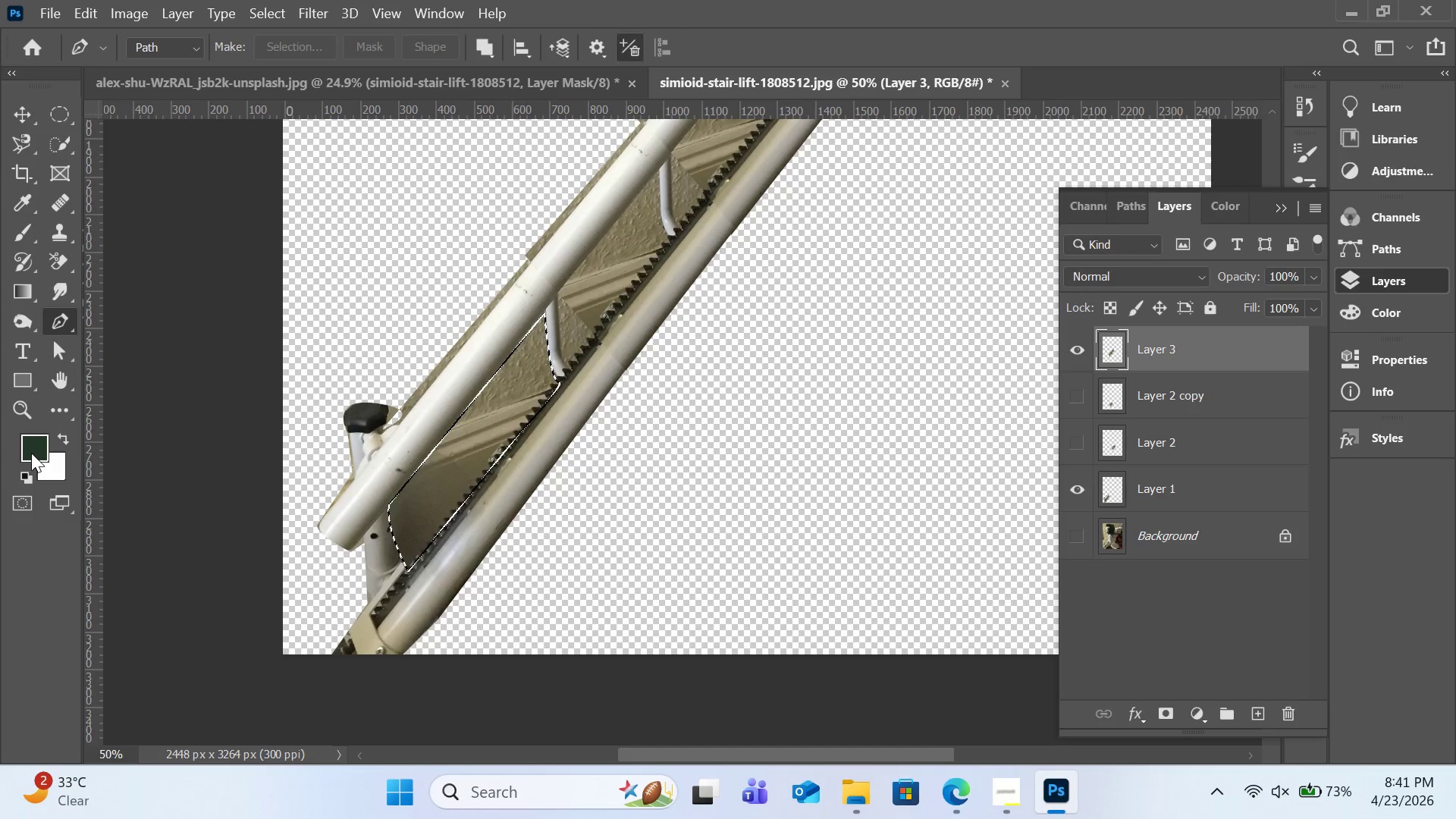 
wait(6.33)
 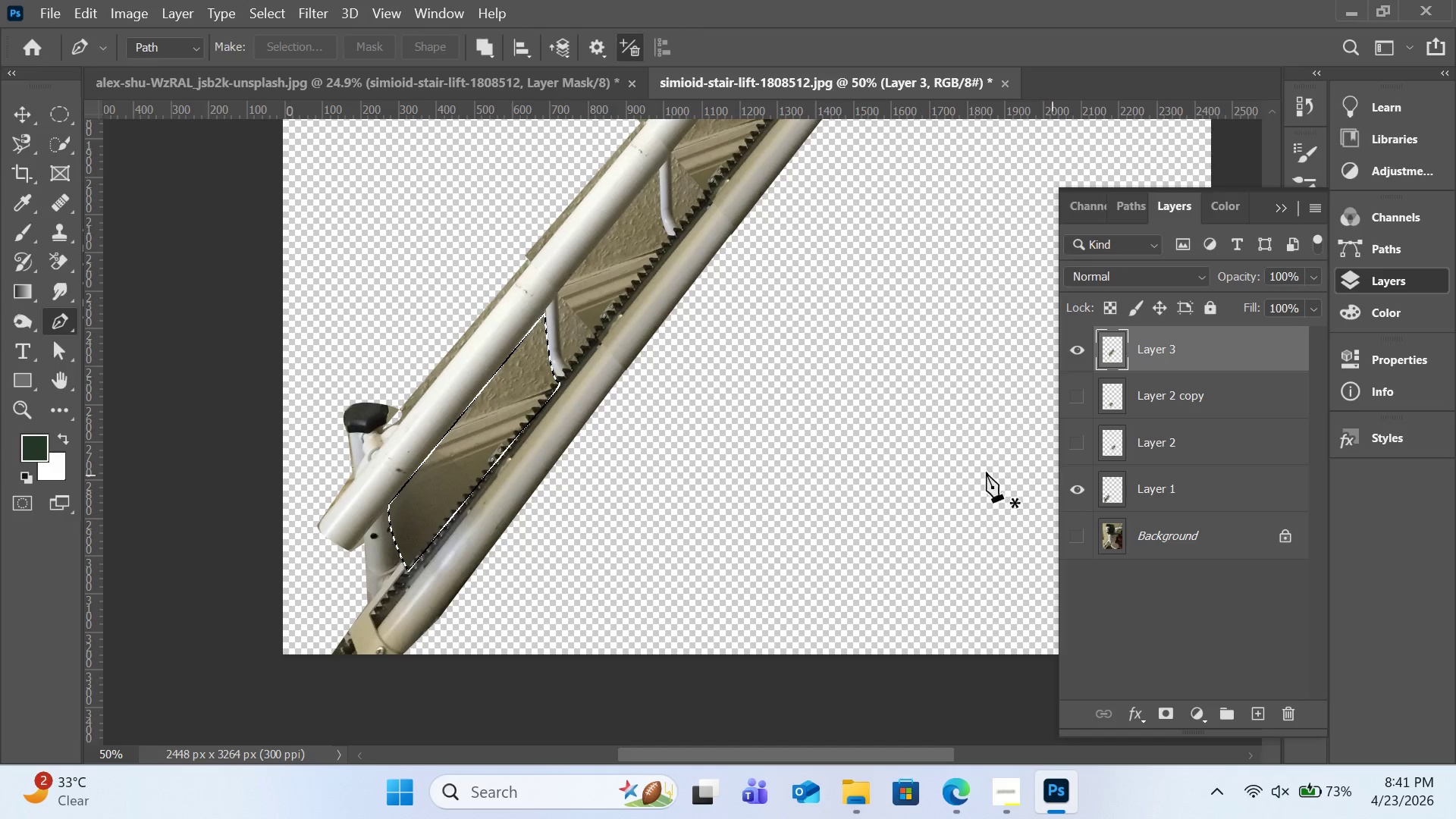 
key(Shift+Backspace)
 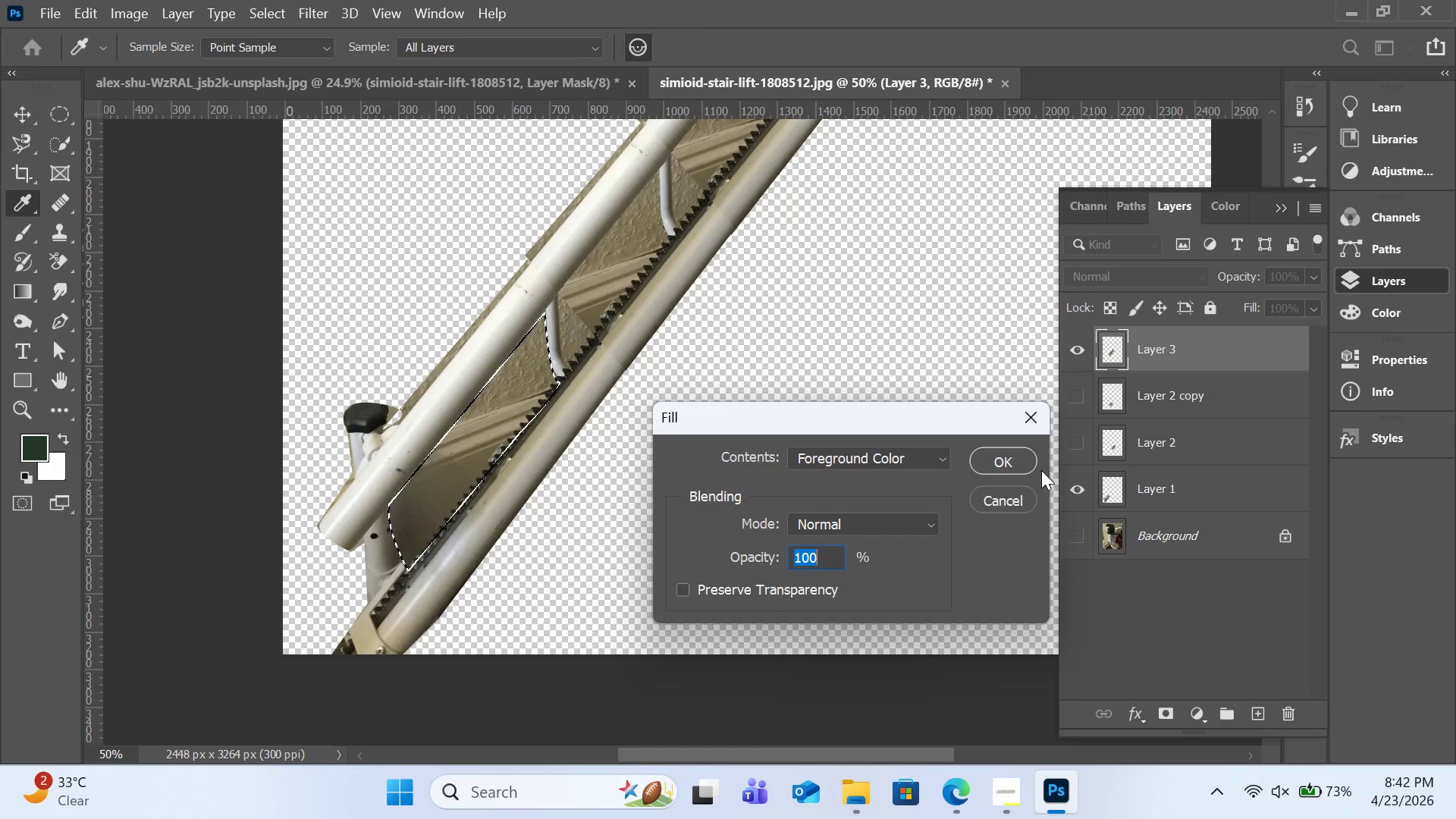 
left_click([996, 472])
 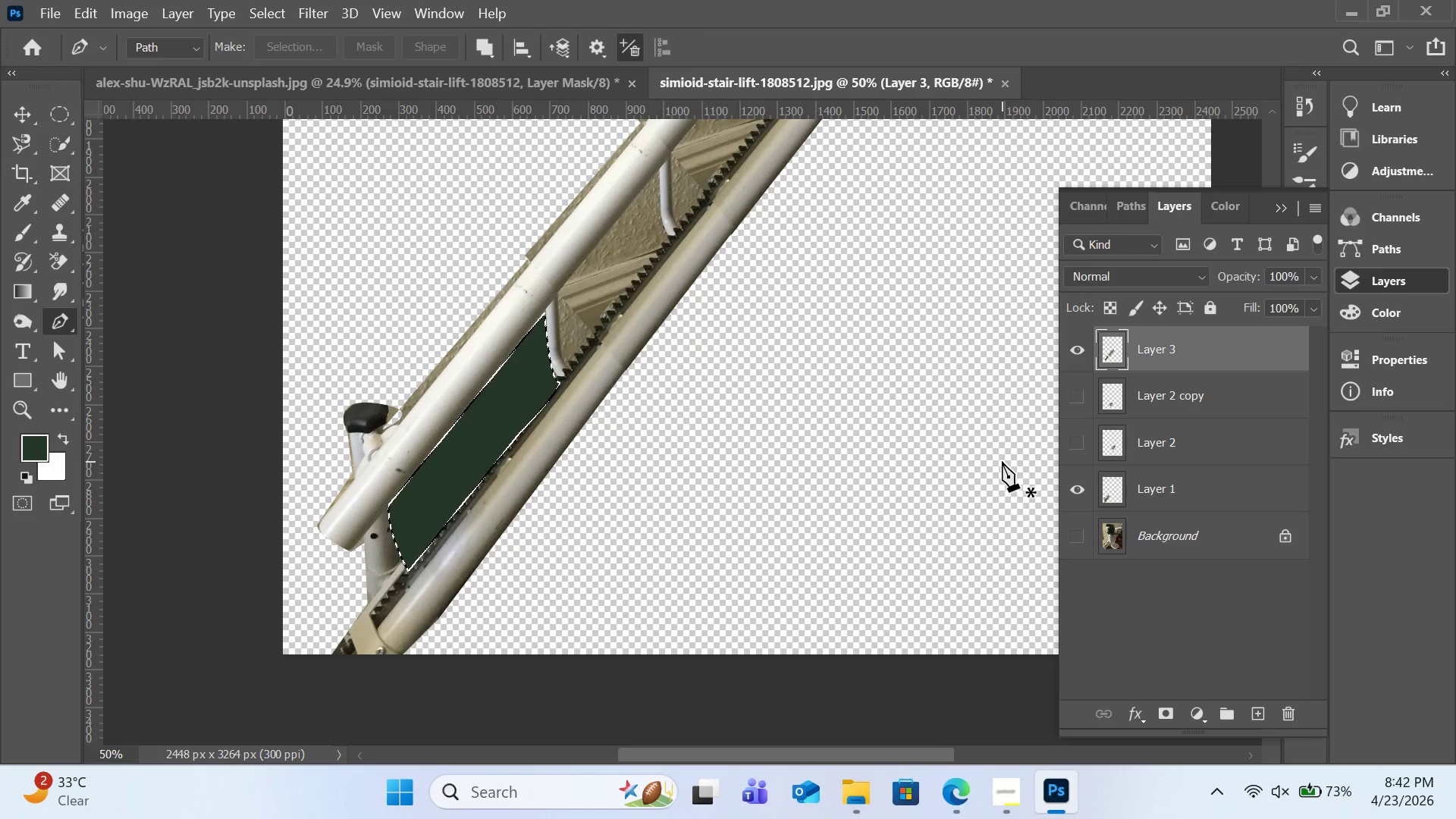 
key(Control+Z)
 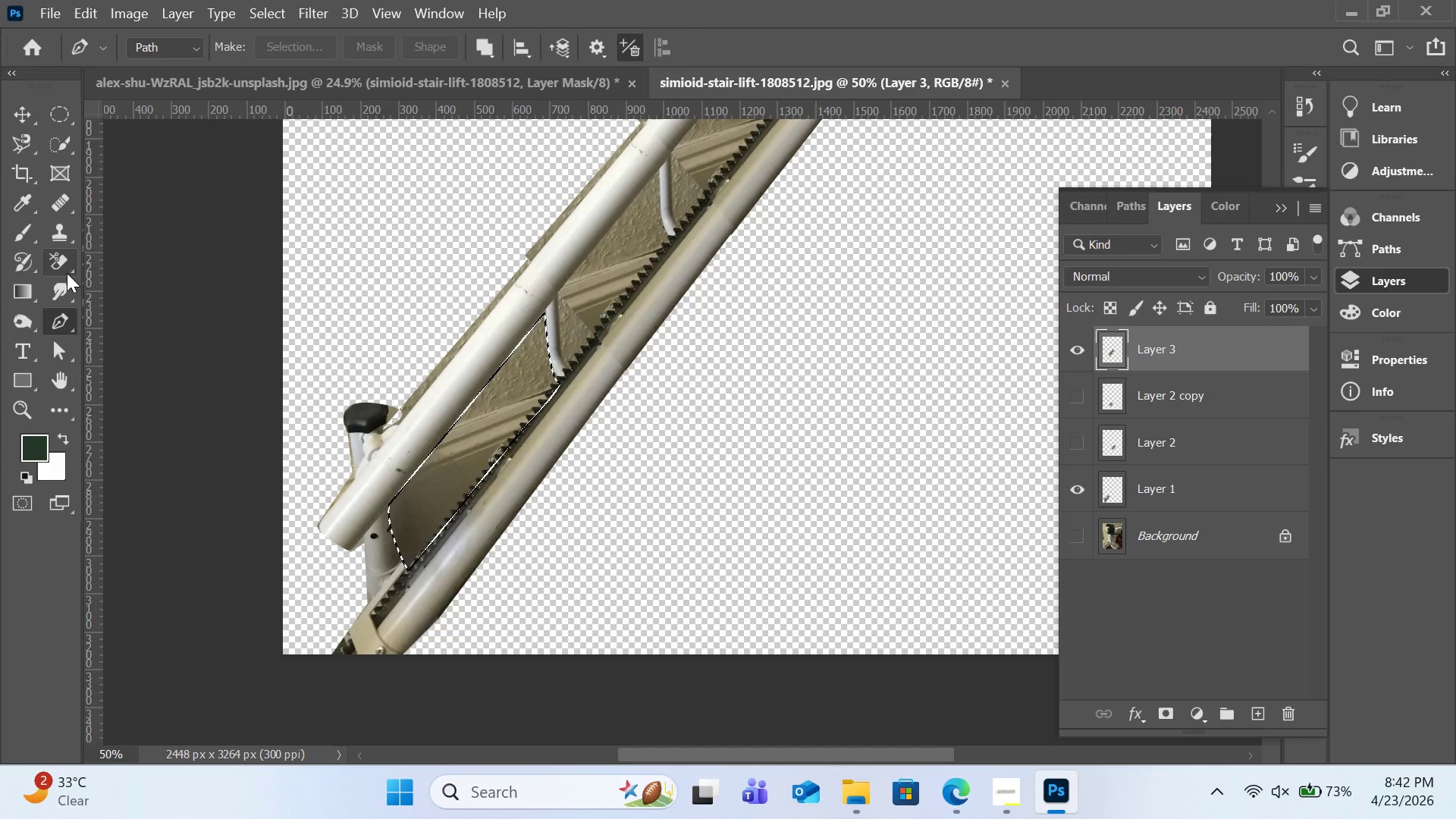 
left_click([65, 265])
 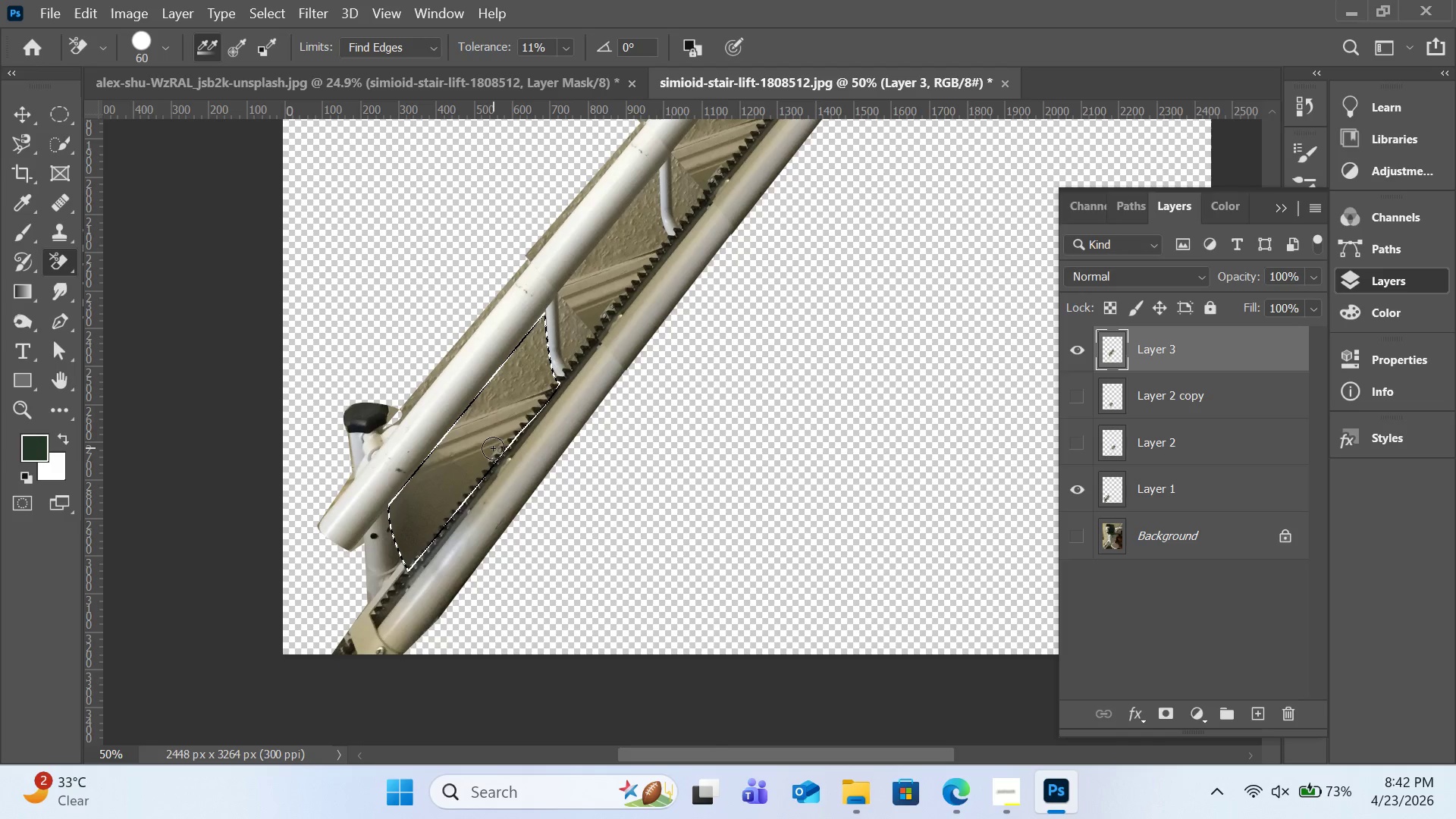 
left_click_drag(start_coordinate=[493, 448], to_coordinate=[504, 398])
 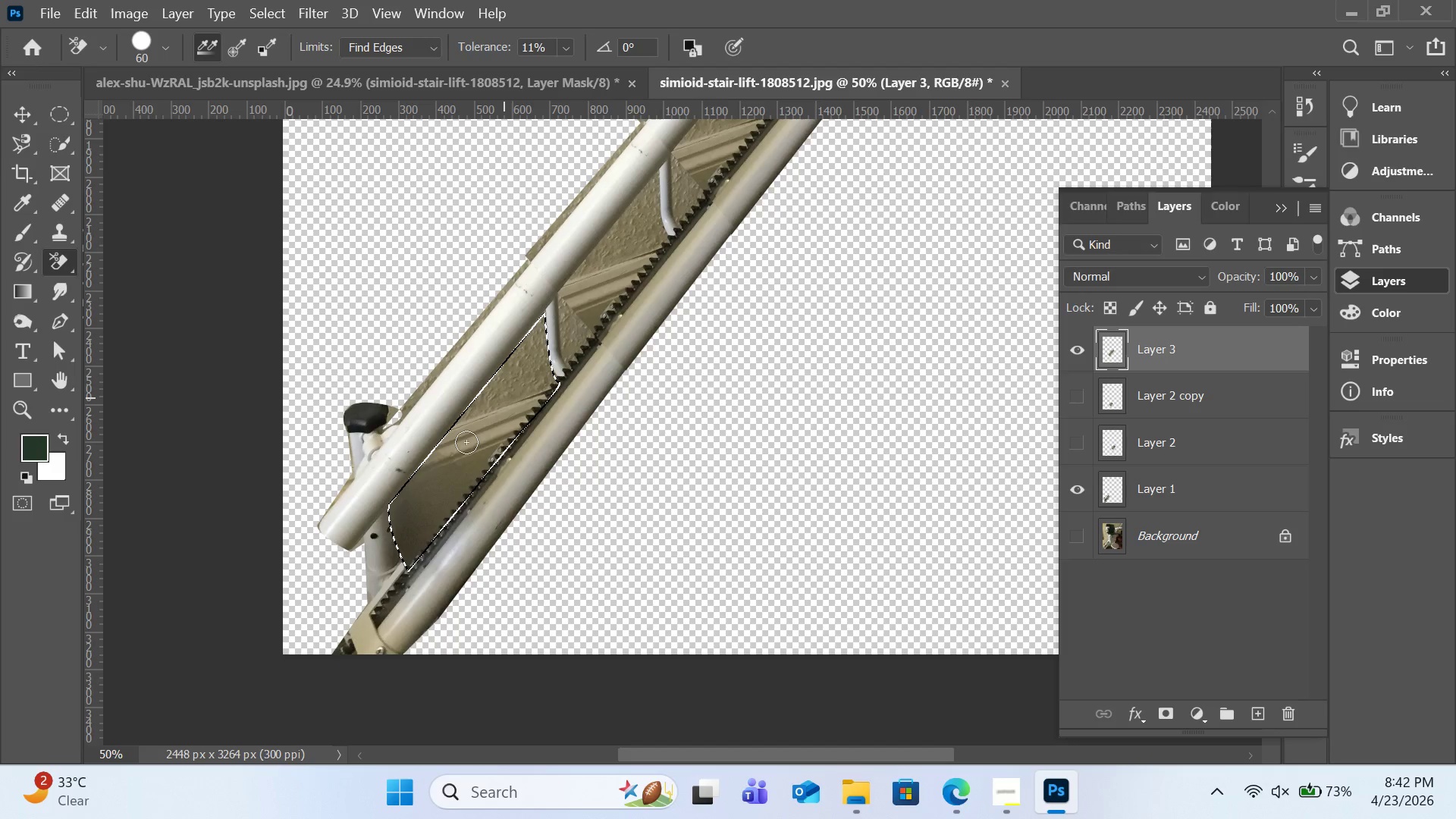 
left_click_drag(start_coordinate=[504, 398], to_coordinate=[463, 444])
 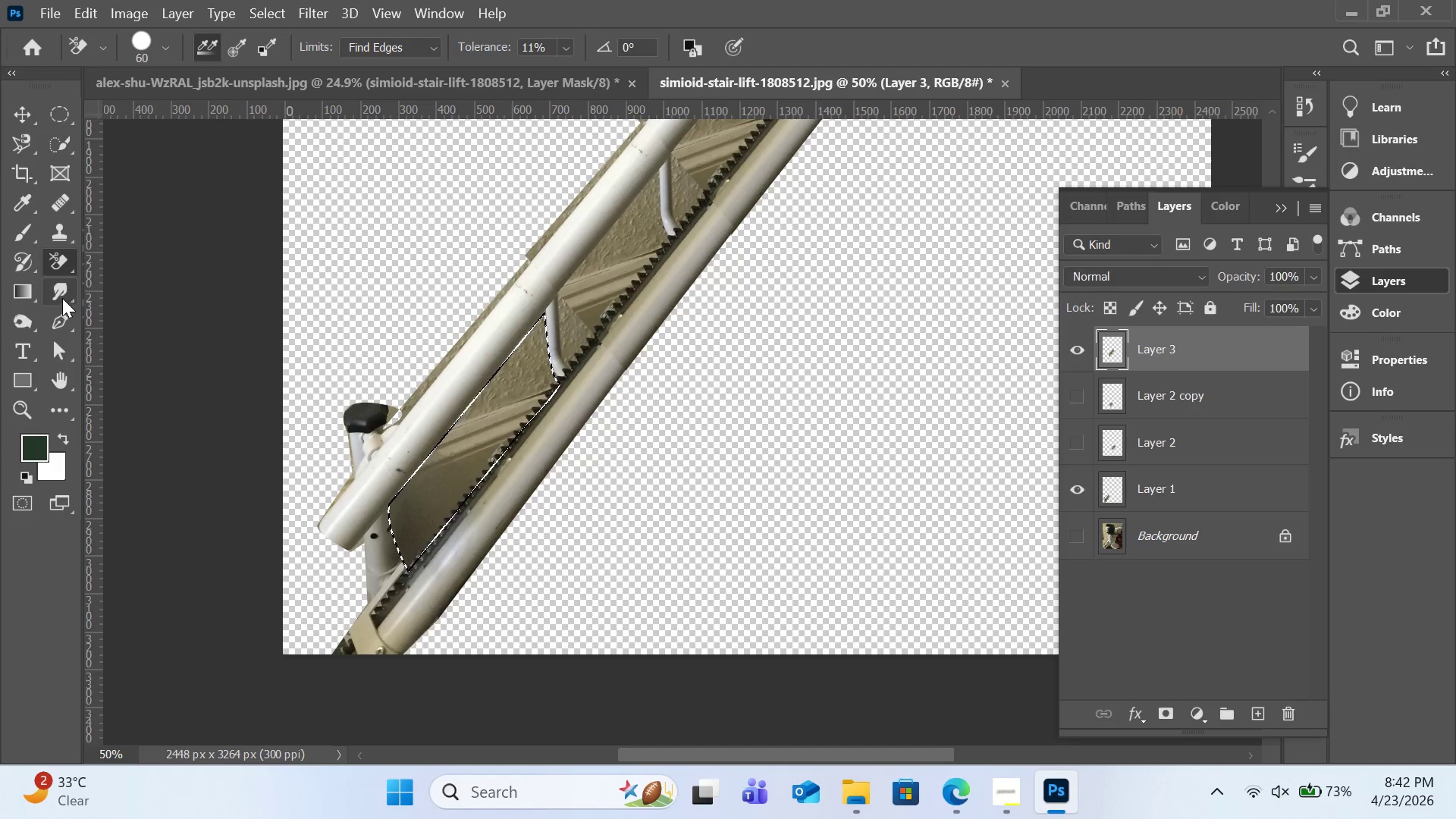 
wait(5.25)
 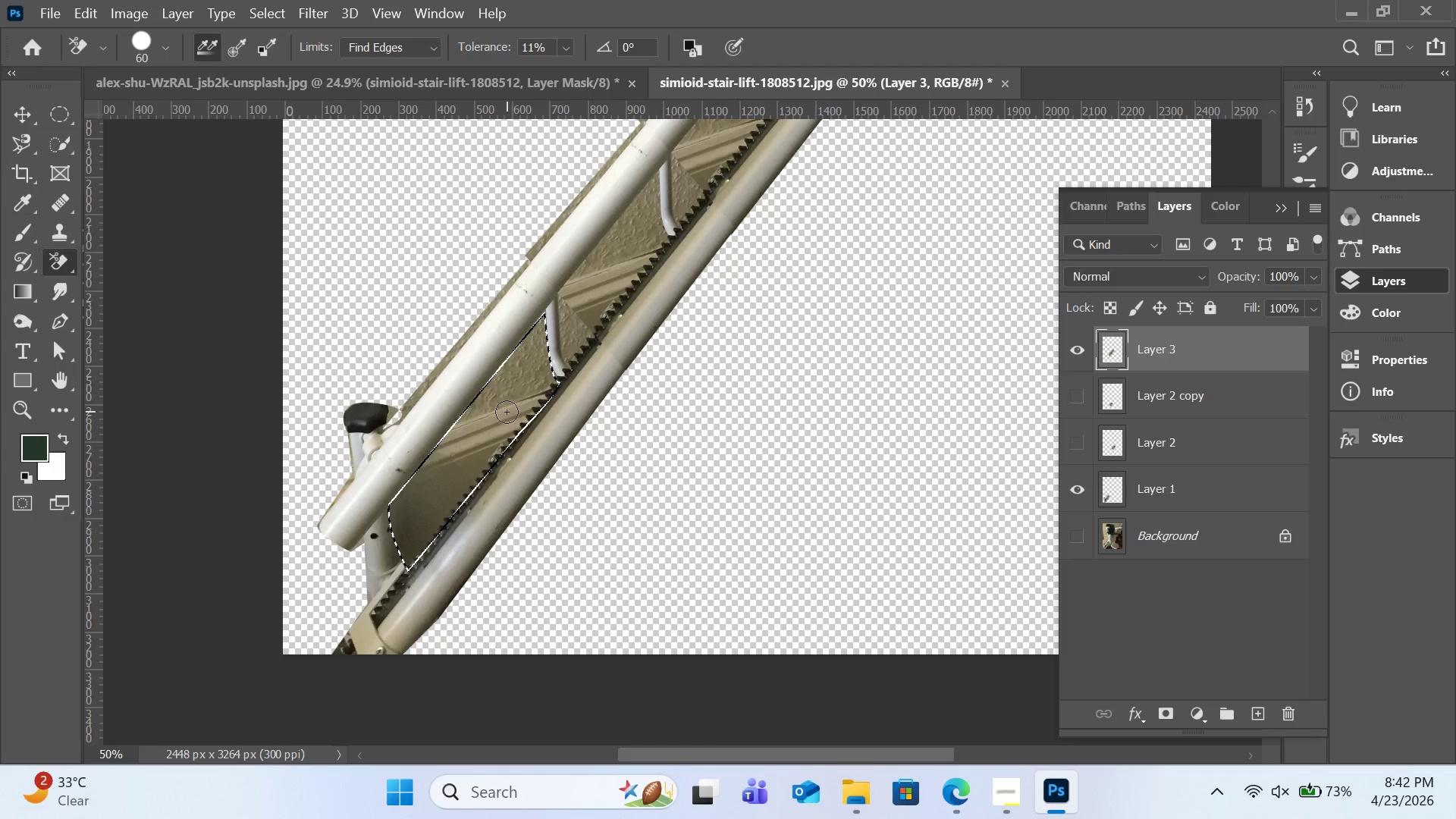 
left_click([57, 271])
 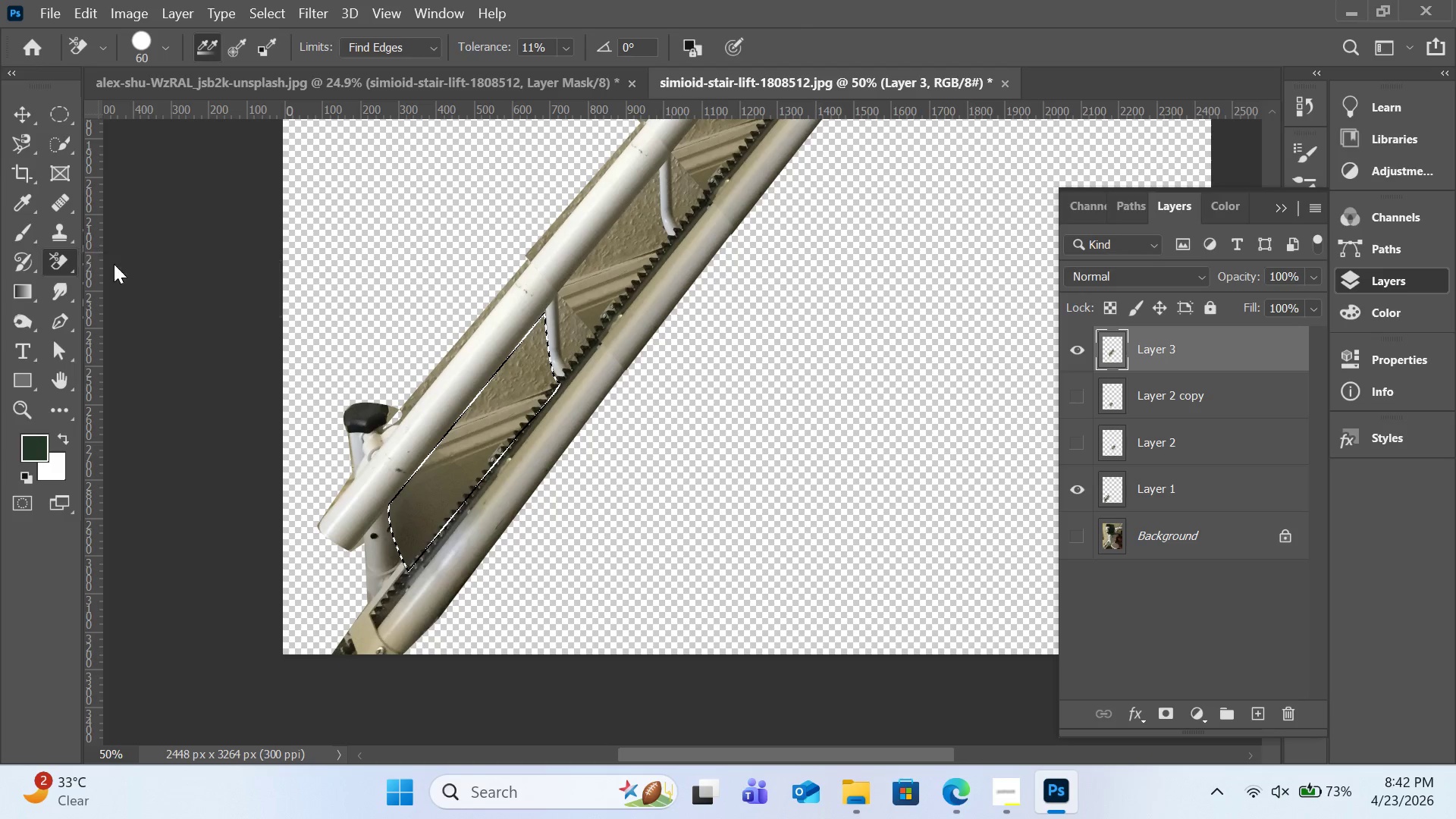 
left_click([114, 264])
 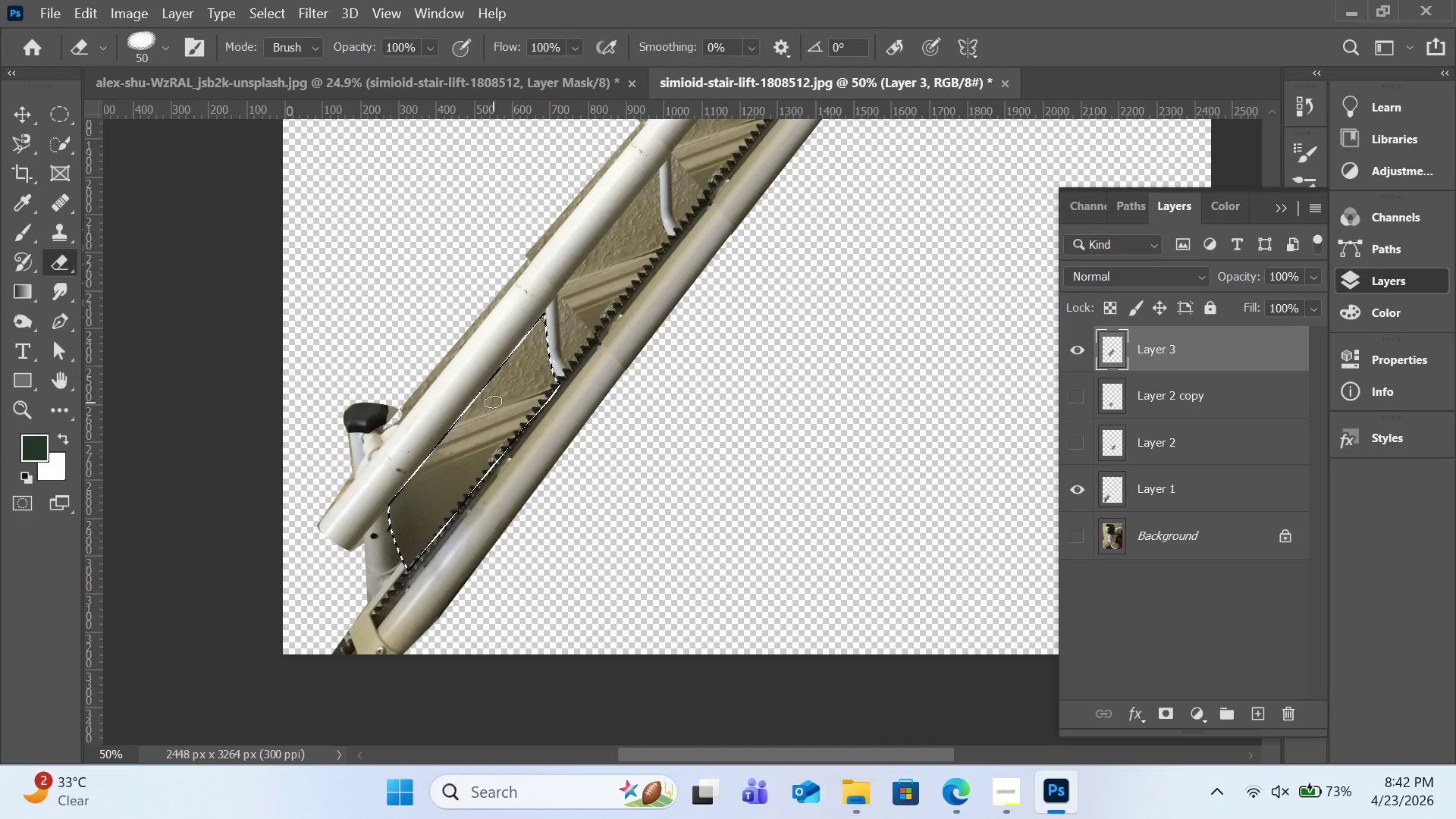 
left_click_drag(start_coordinate=[493, 402], to_coordinate=[481, 427])
 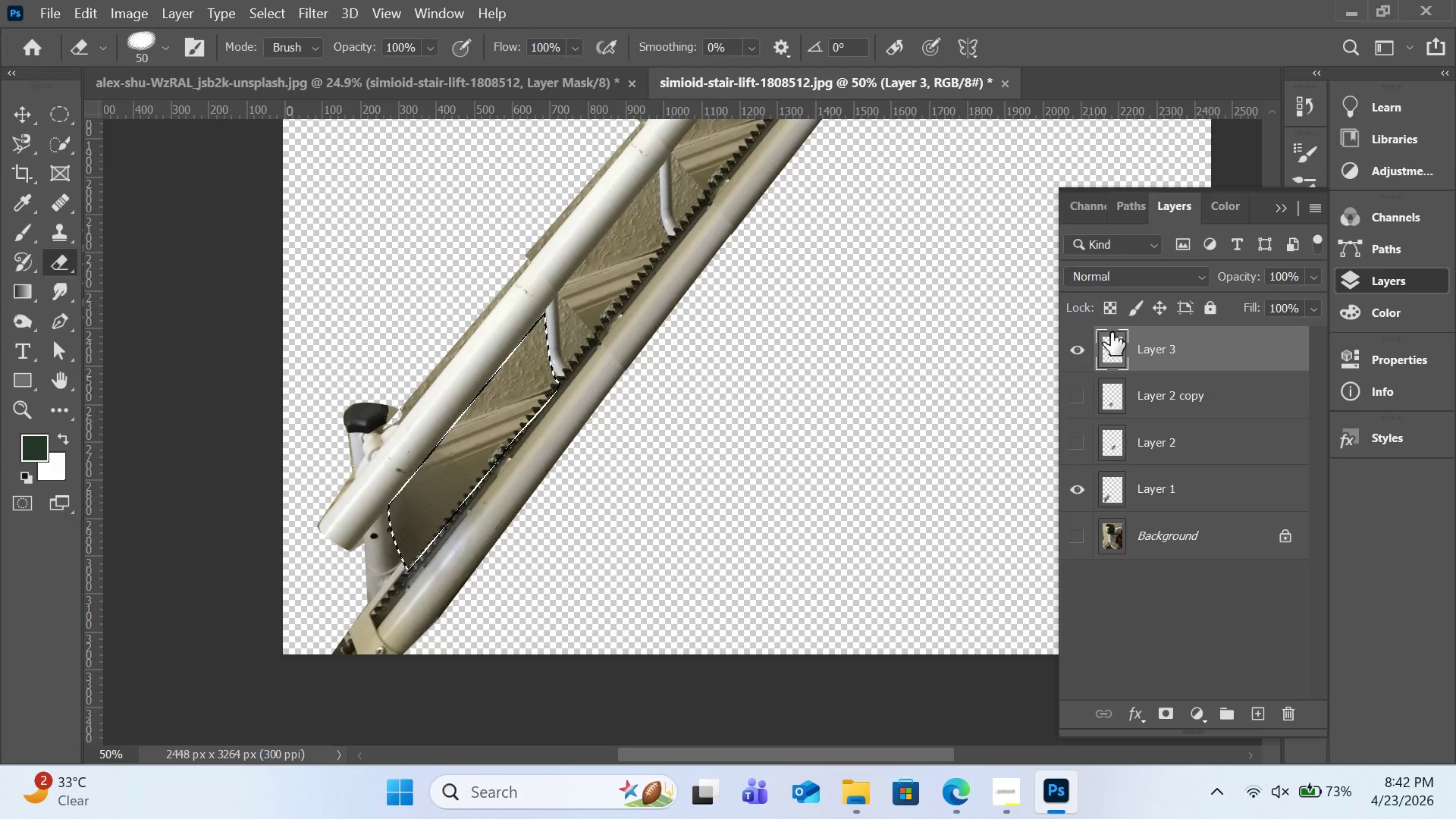 
left_click([1203, 478])
 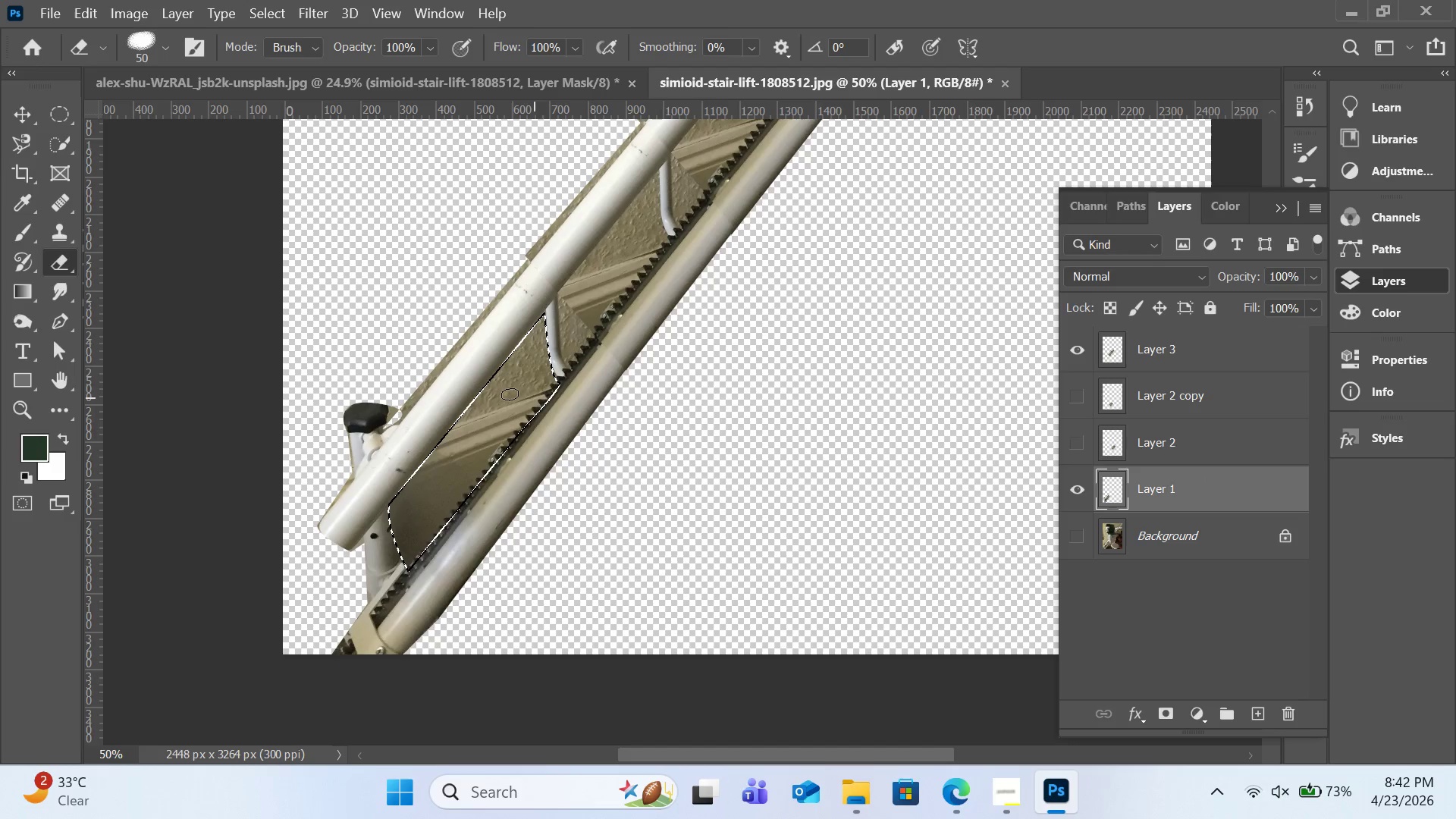 
left_click_drag(start_coordinate=[510, 392], to_coordinate=[490, 416])
 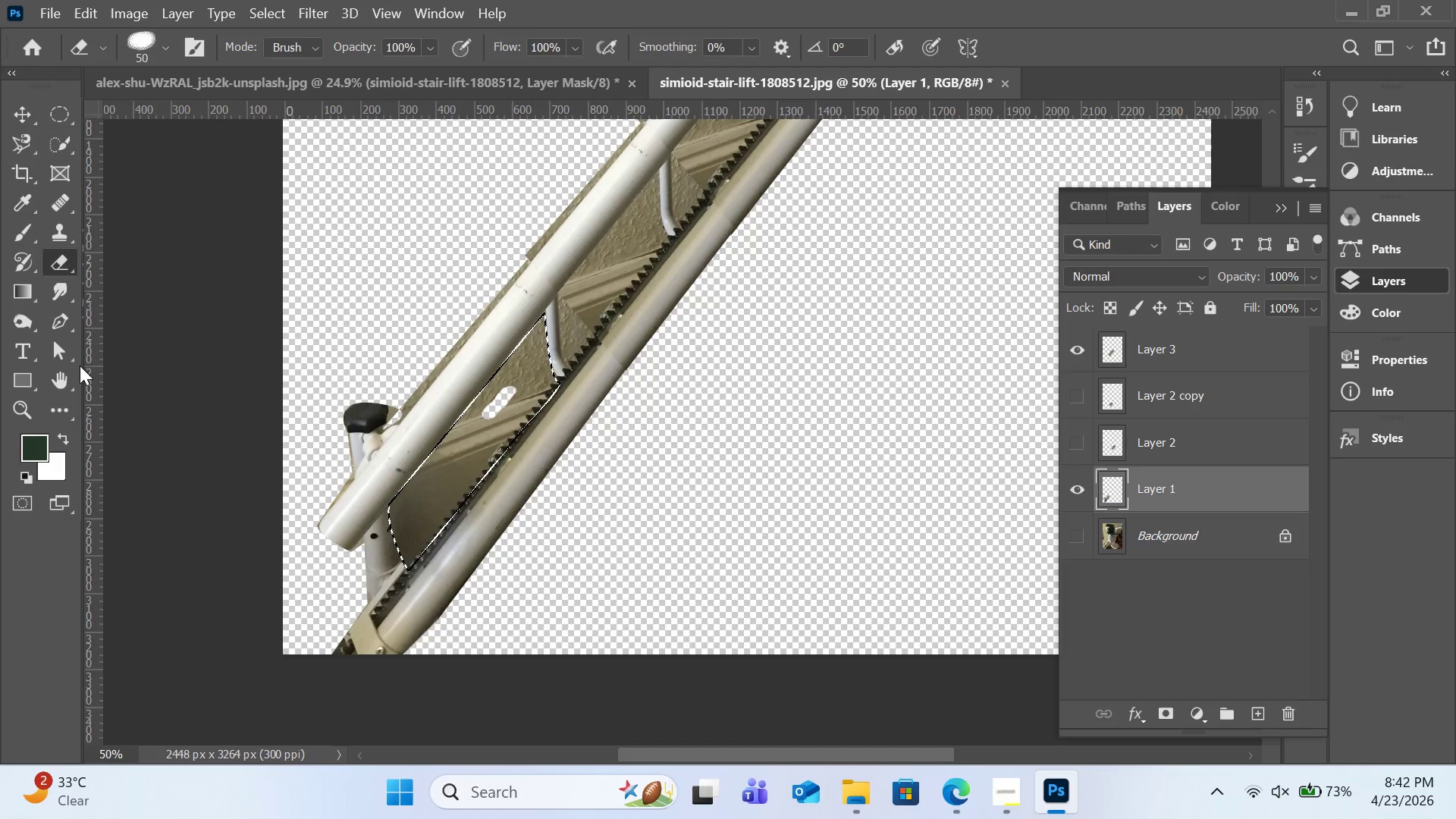 
key(Delete)
 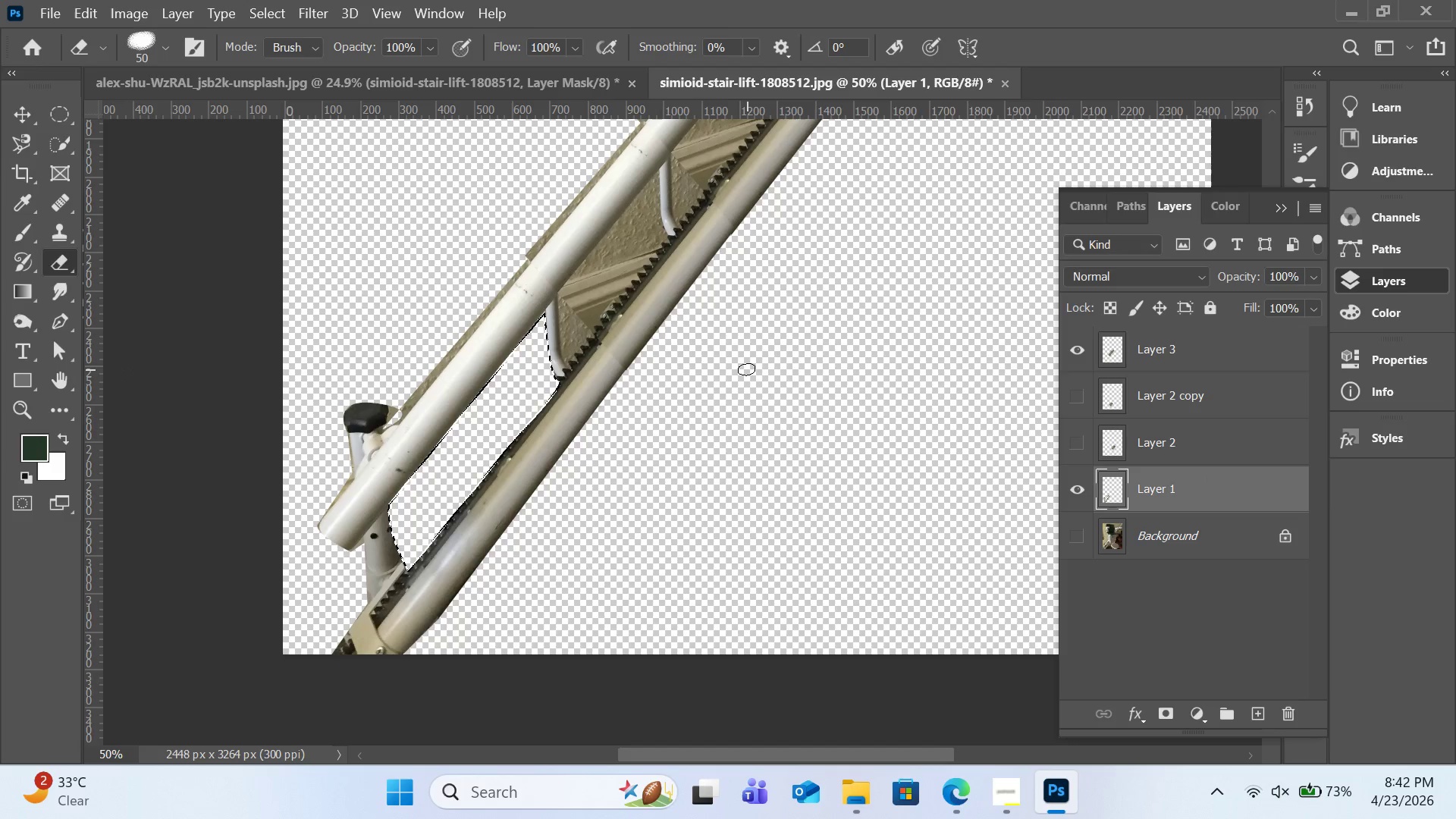 
key(Control+D)
 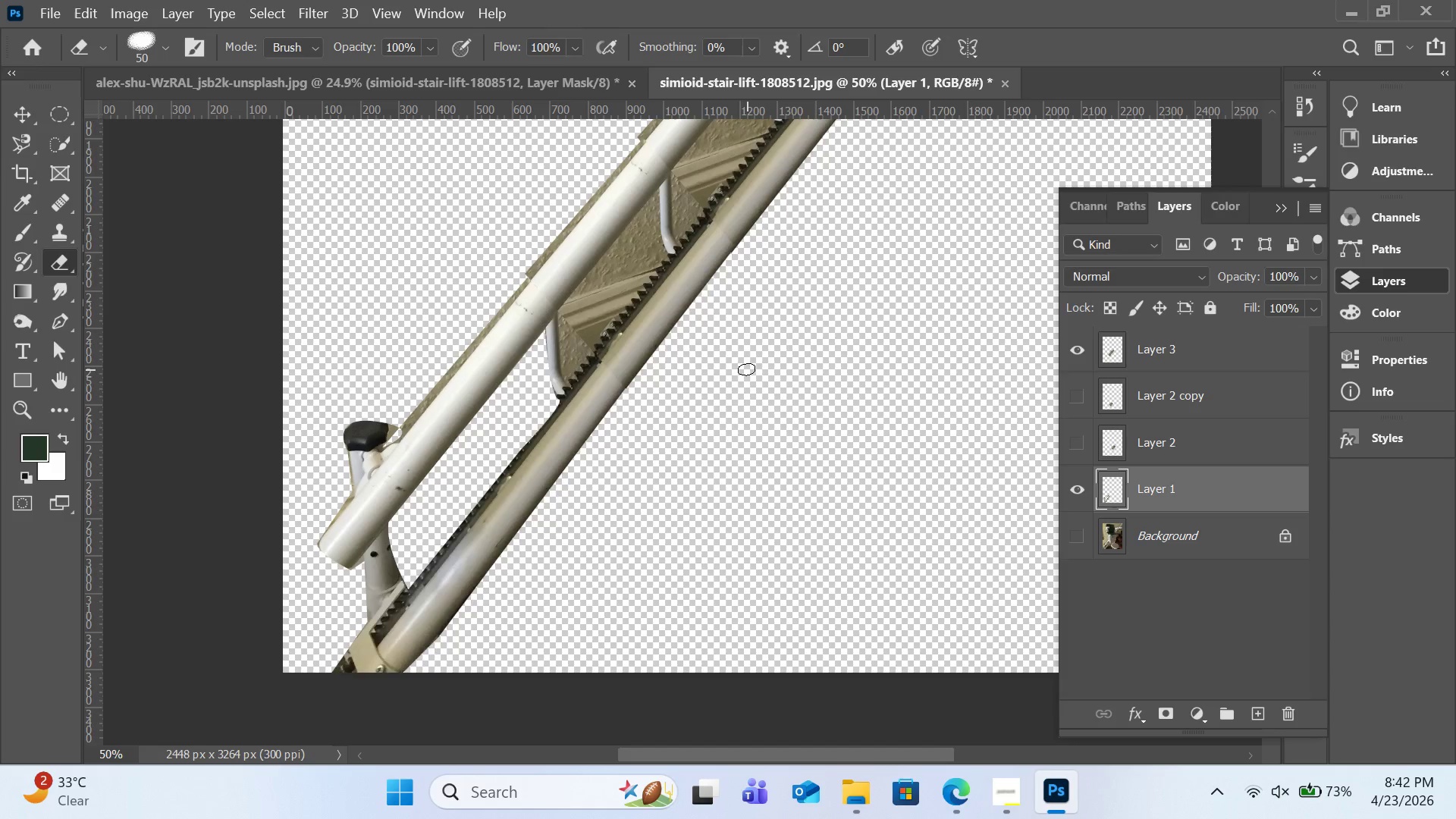 
scroll: coordinate [711, 378], scroll_direction: up, amount: 7.0
 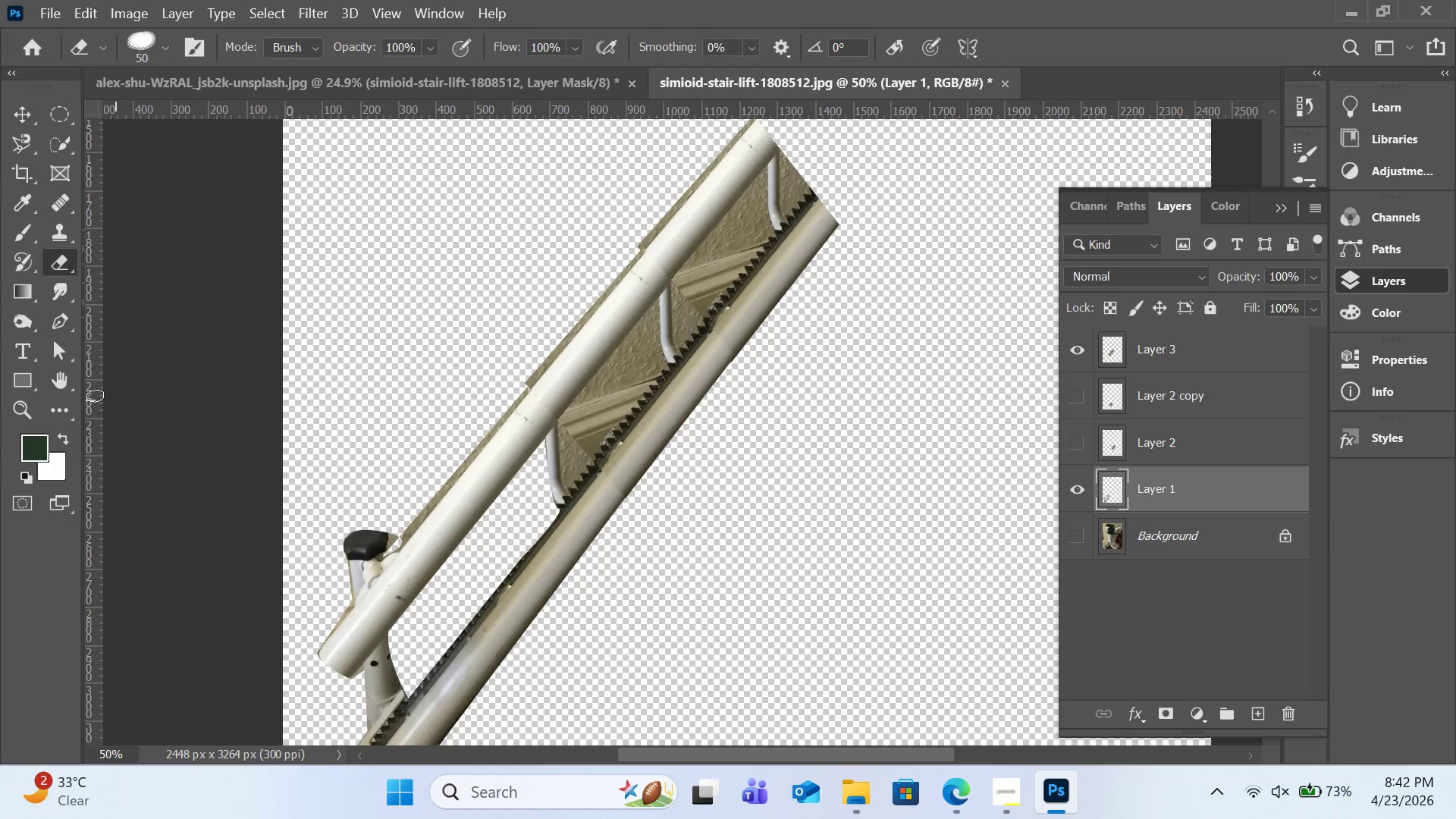 
left_click([58, 325])
 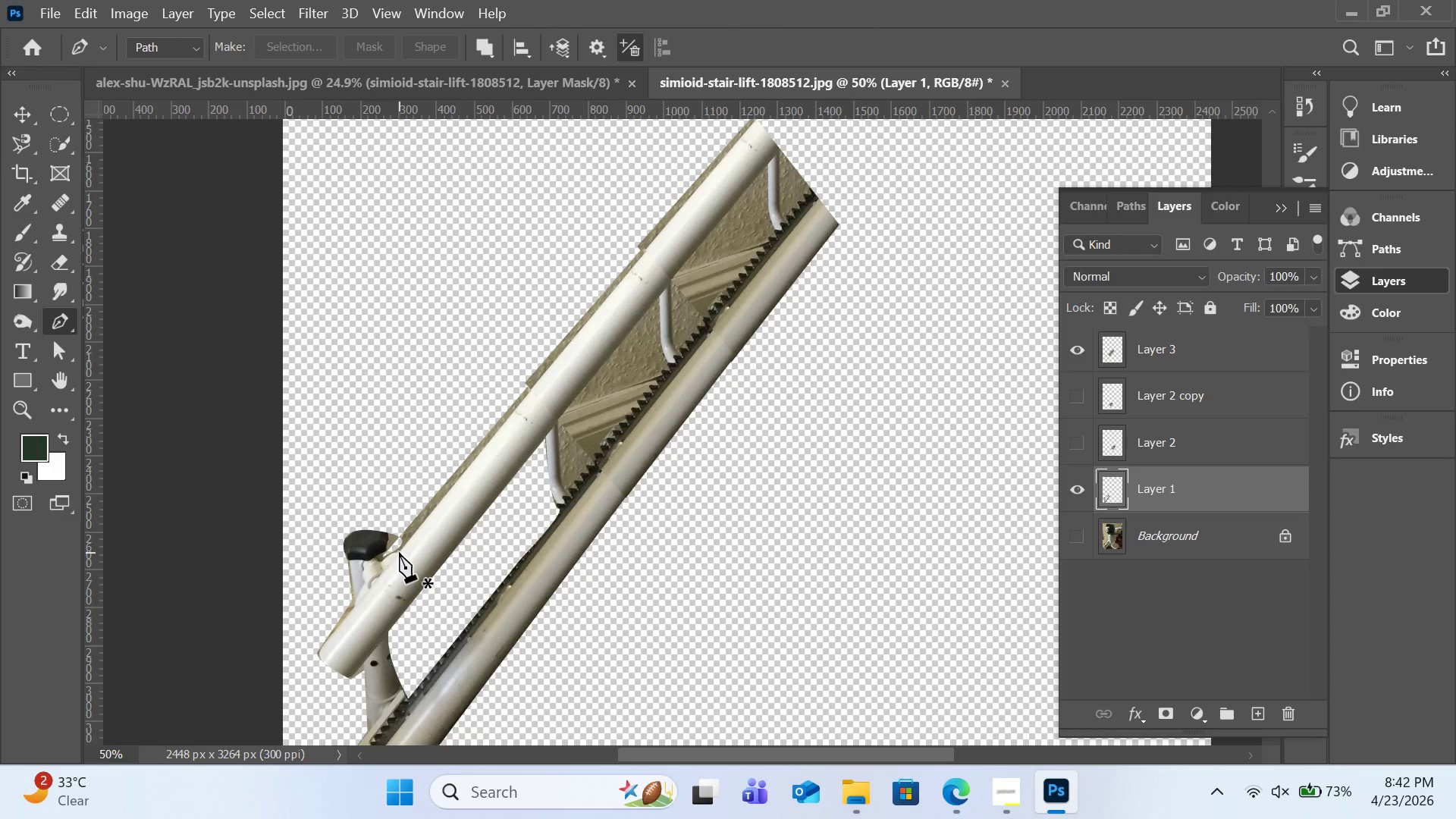 
left_click([399, 552])
 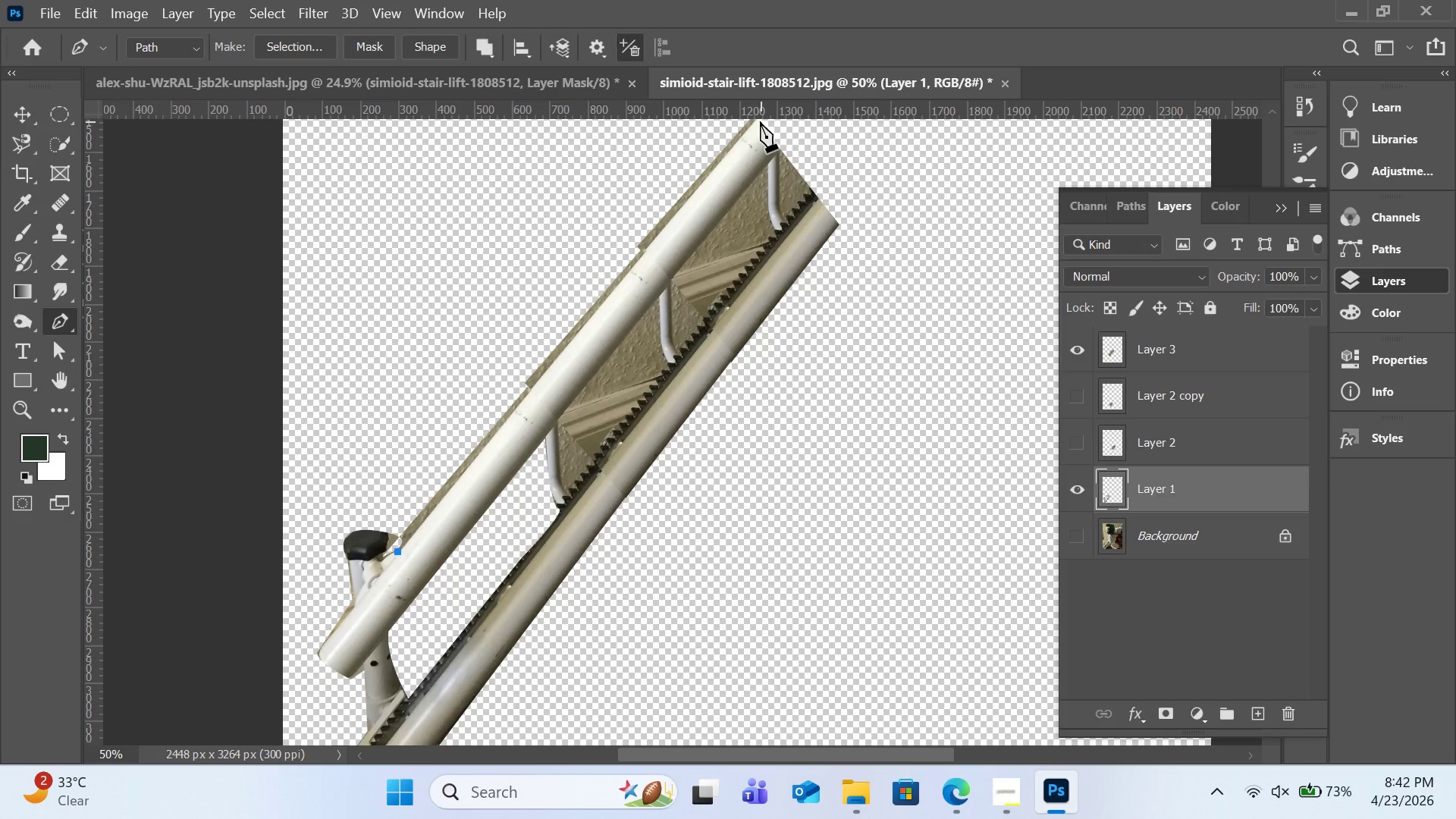 
scroll: coordinate [761, 121], scroll_direction: up, amount: 4.0
 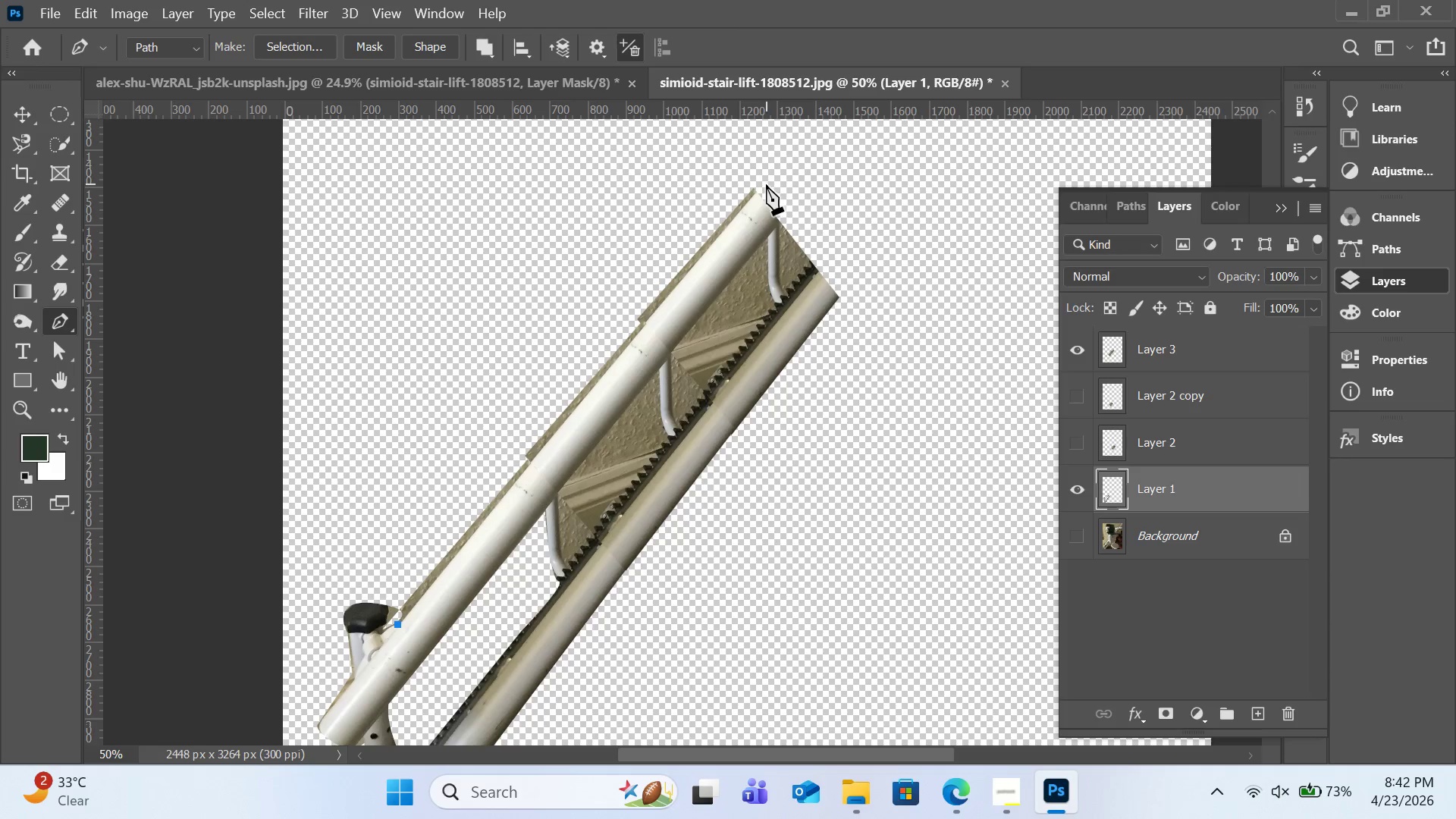 
left_click_drag(start_coordinate=[766, 184], to_coordinate=[774, 180])
 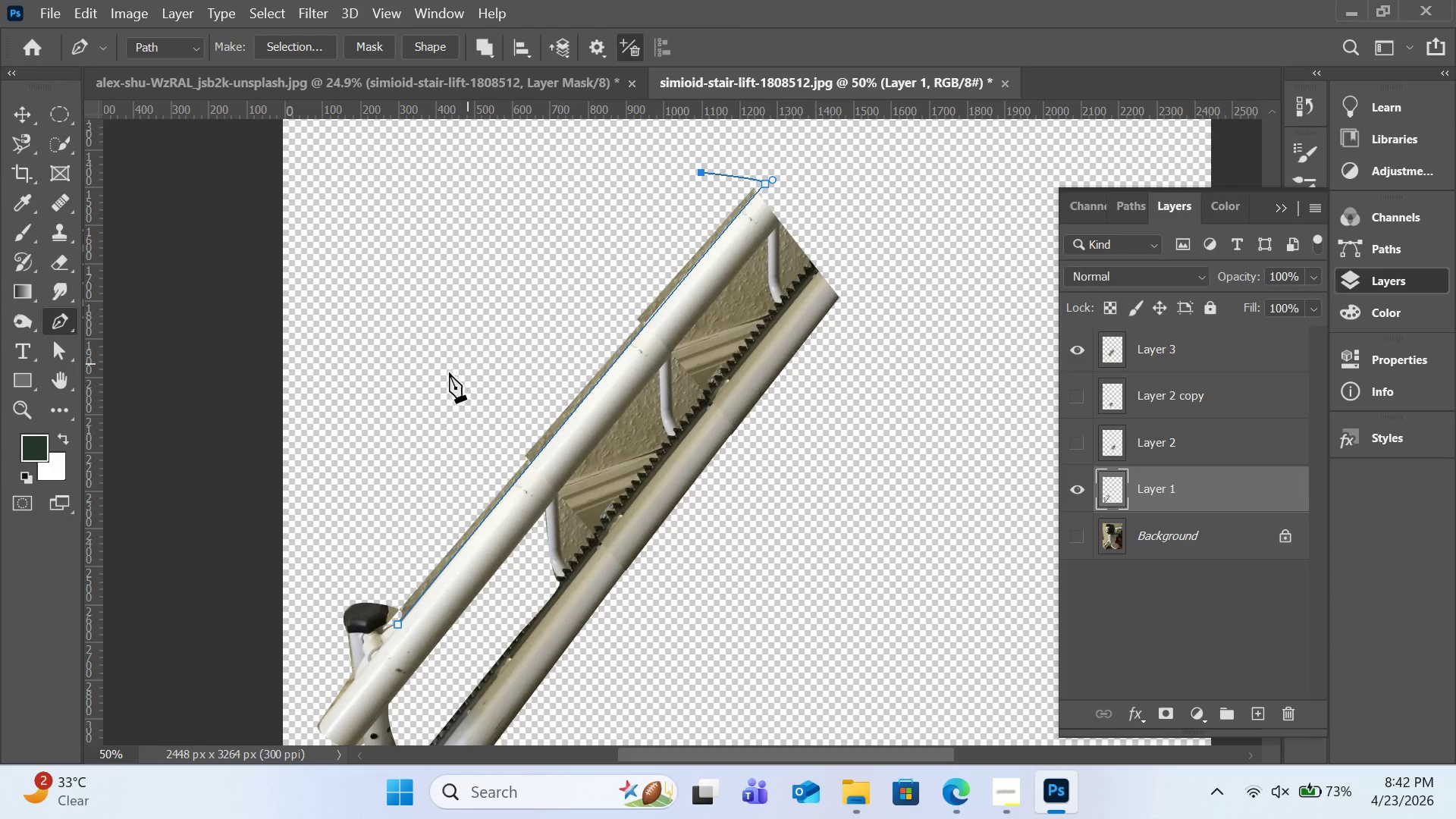 
double_click([449, 372])
 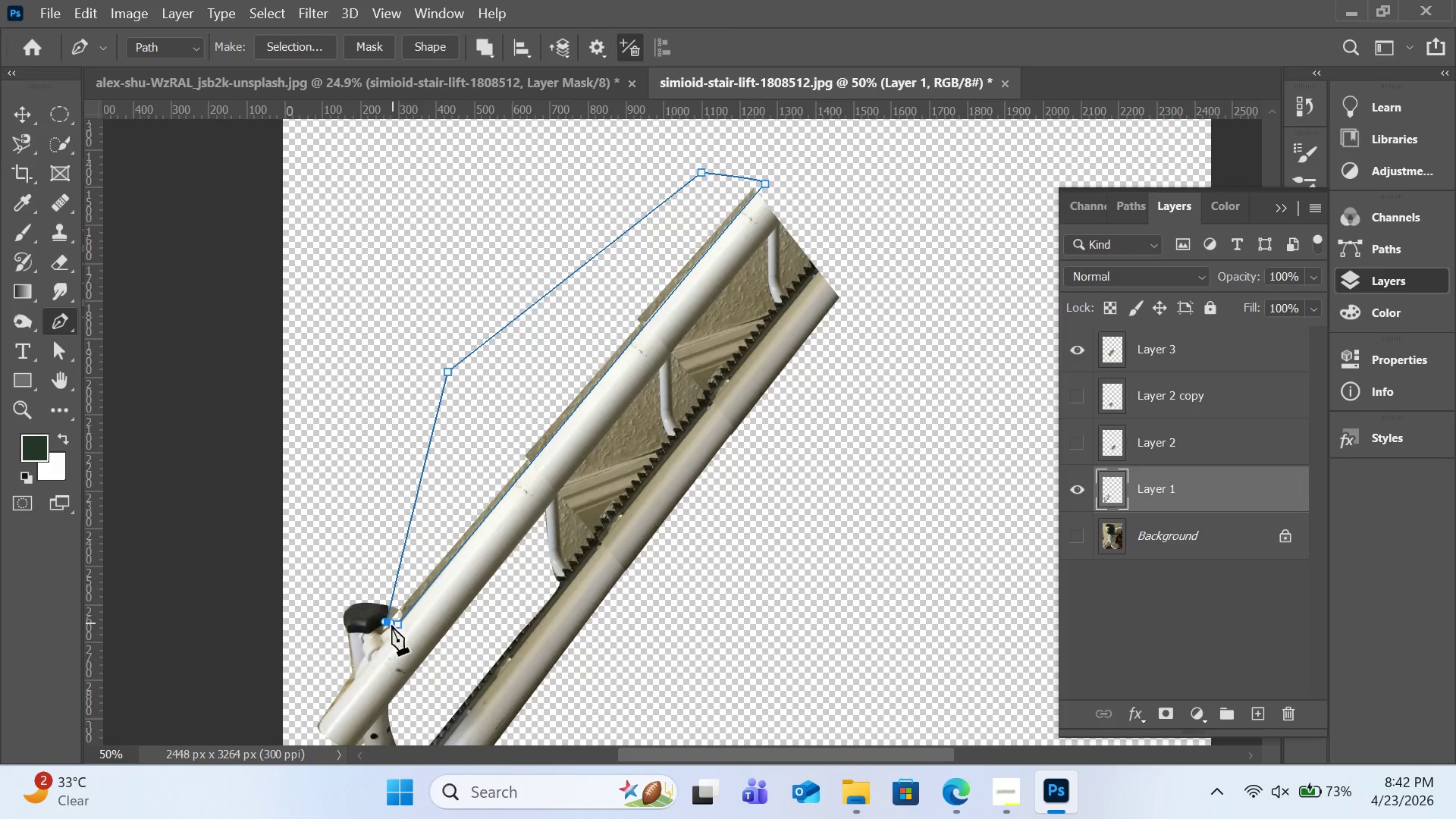 
left_click([397, 626])
 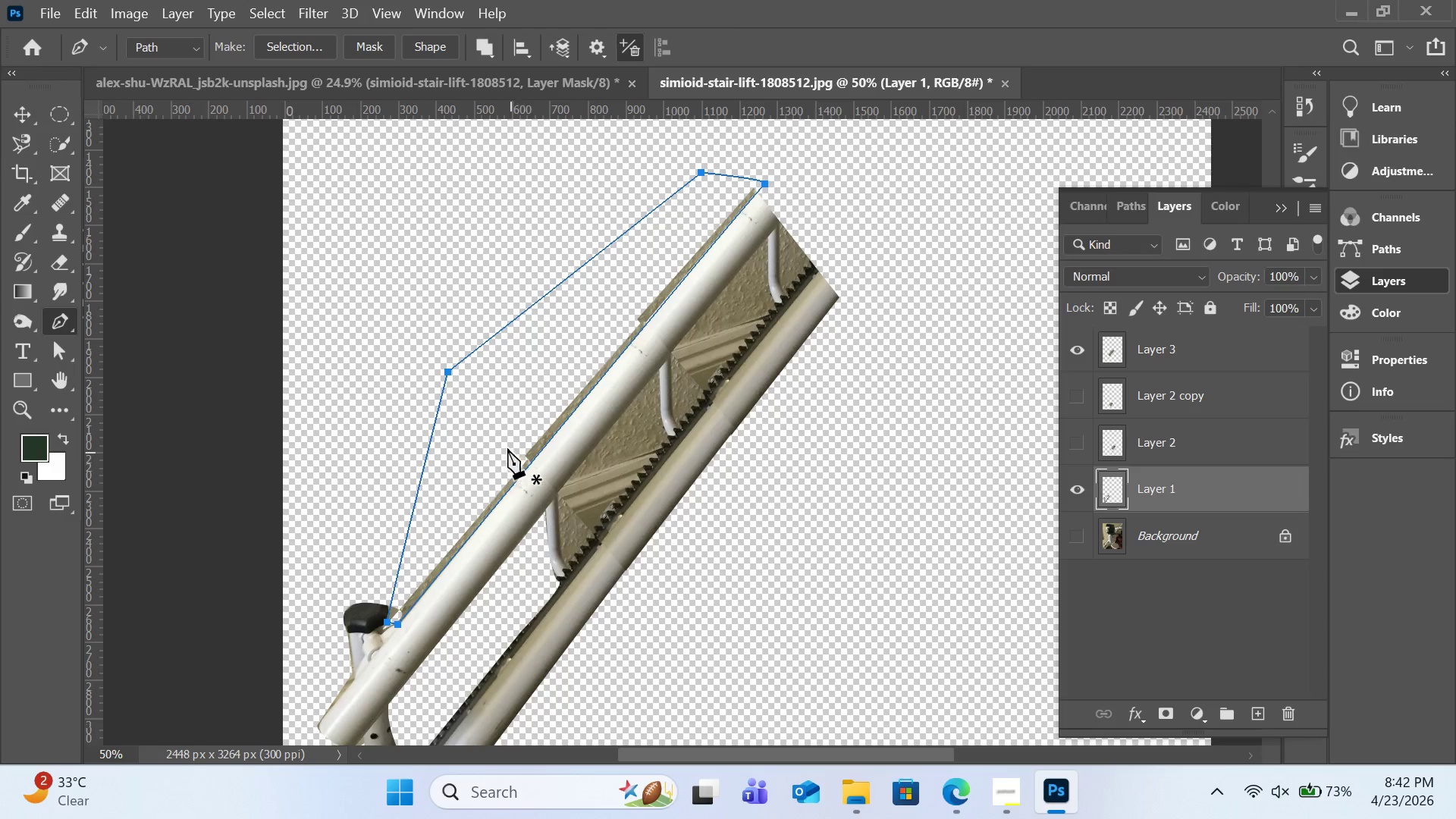 
right_click([507, 442])
 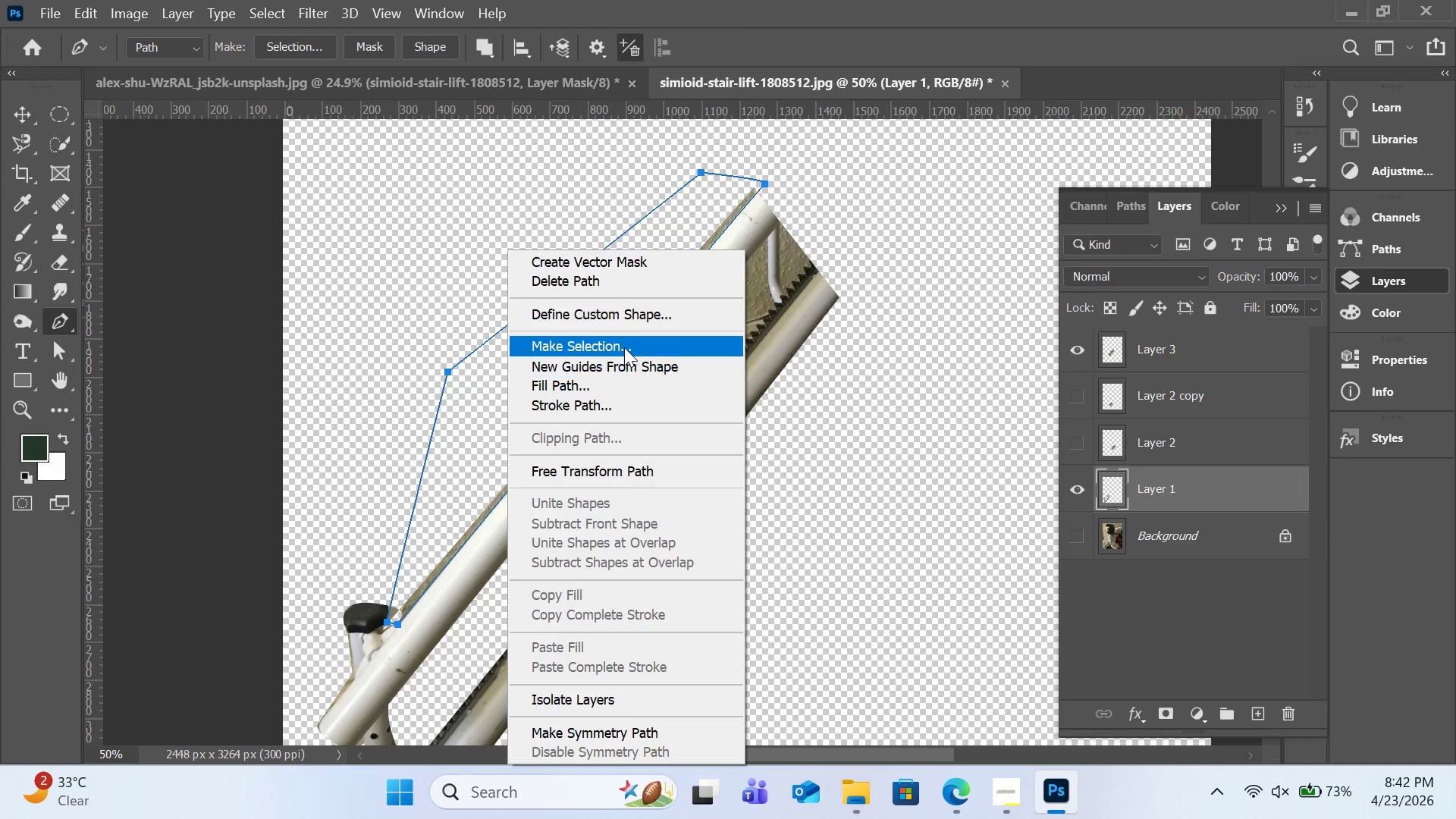 
left_click([624, 347])
 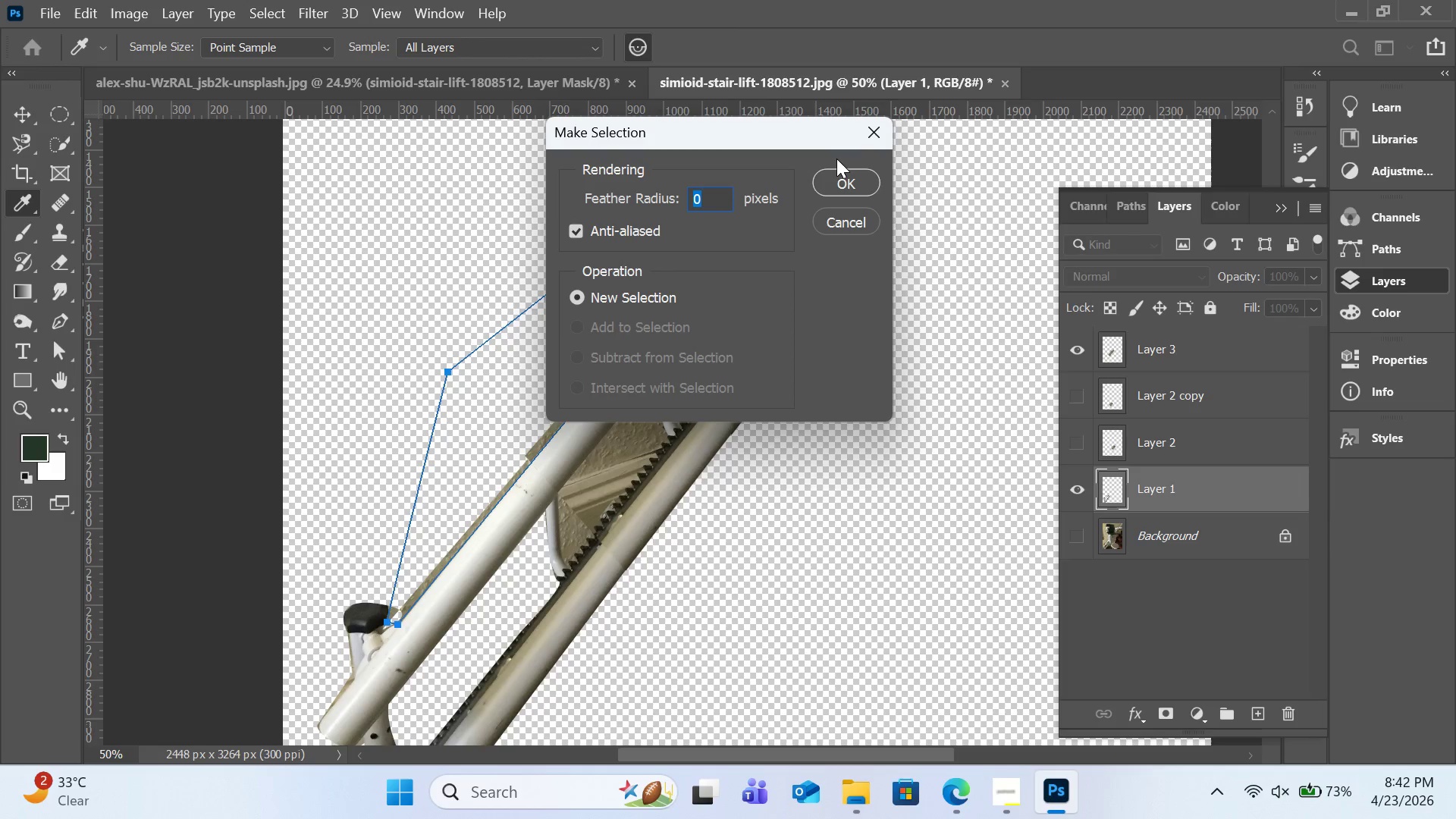 
left_click([839, 158])
 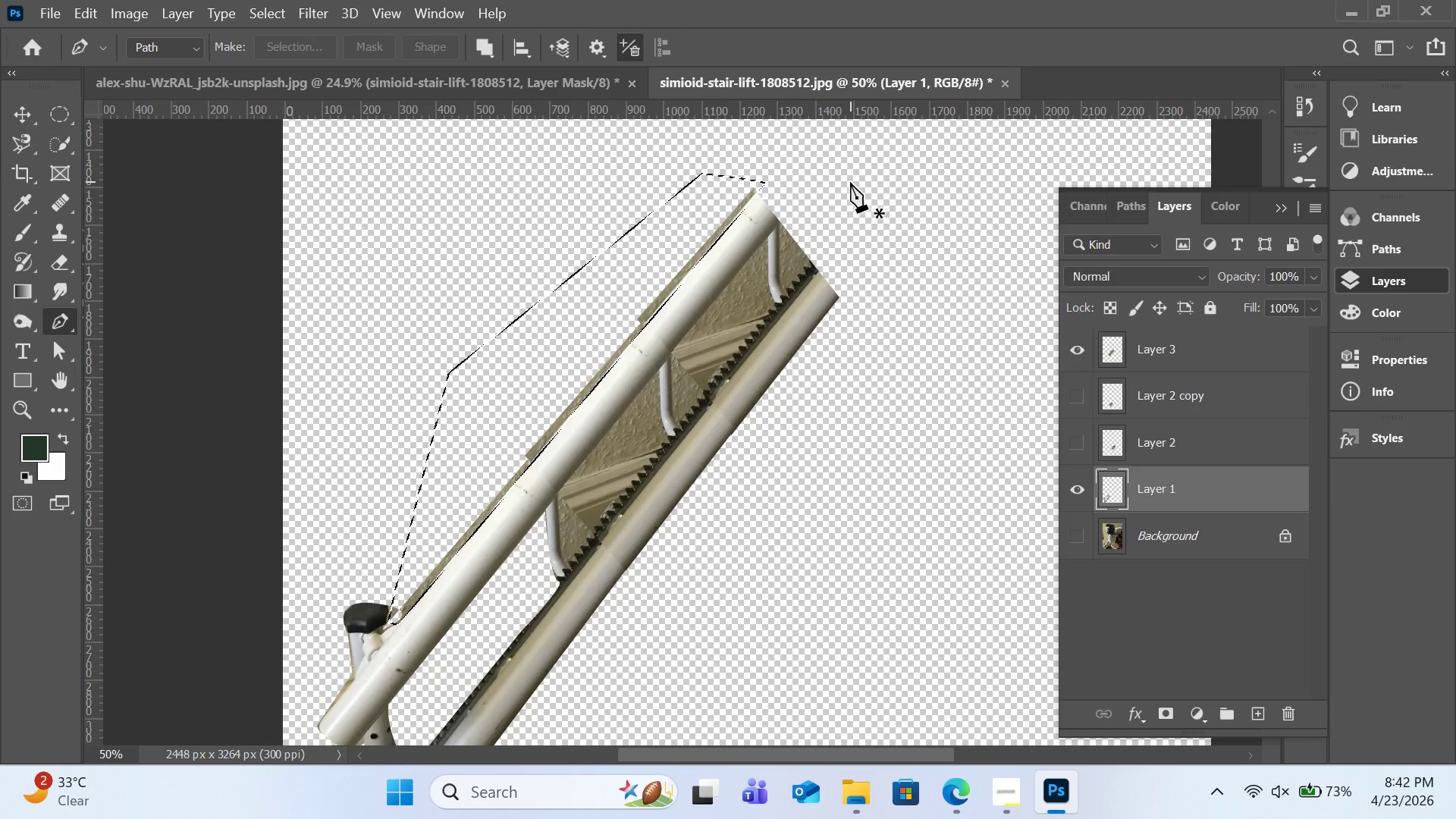 
key(Delete)
 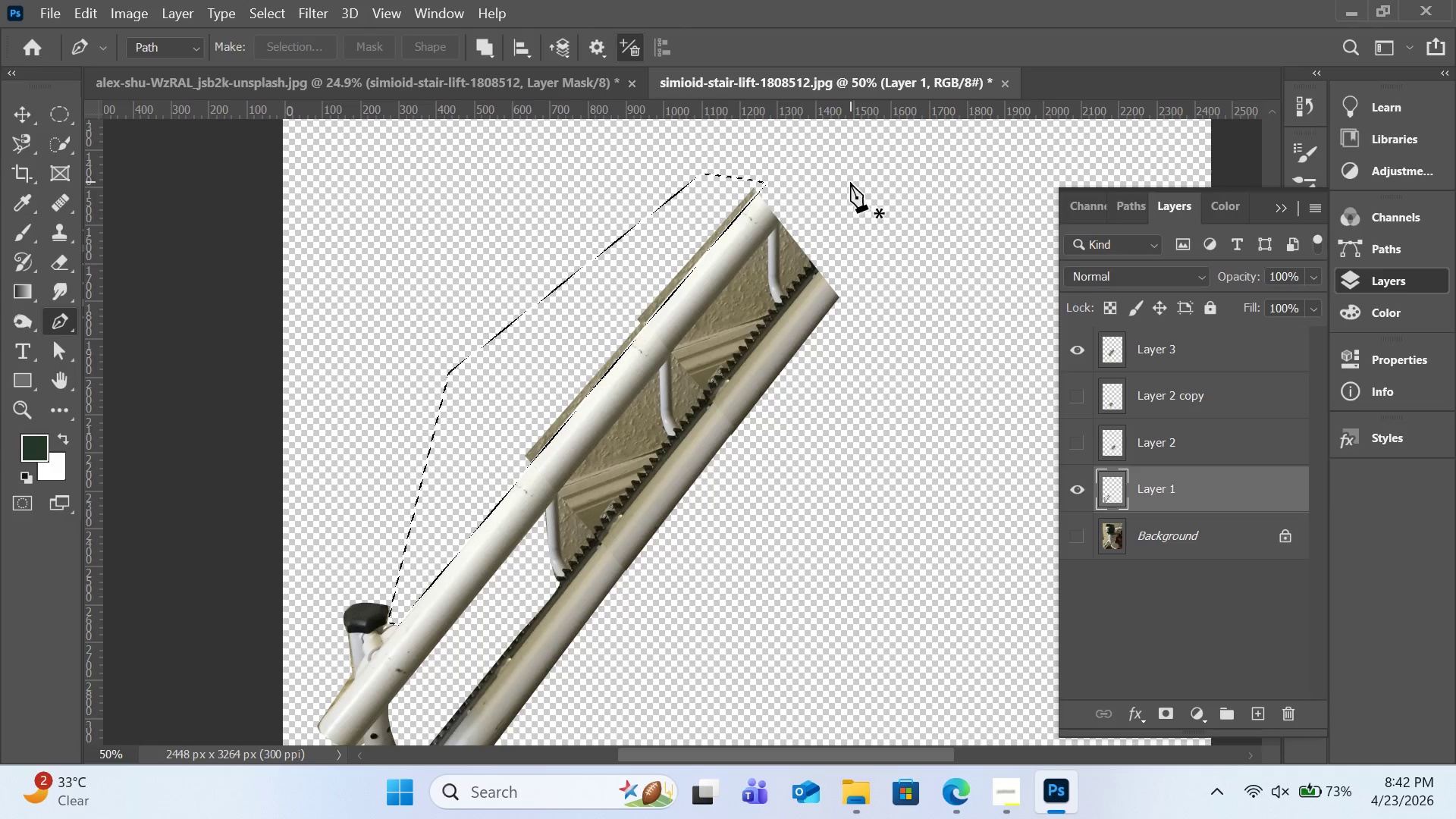 
key(Delete)
 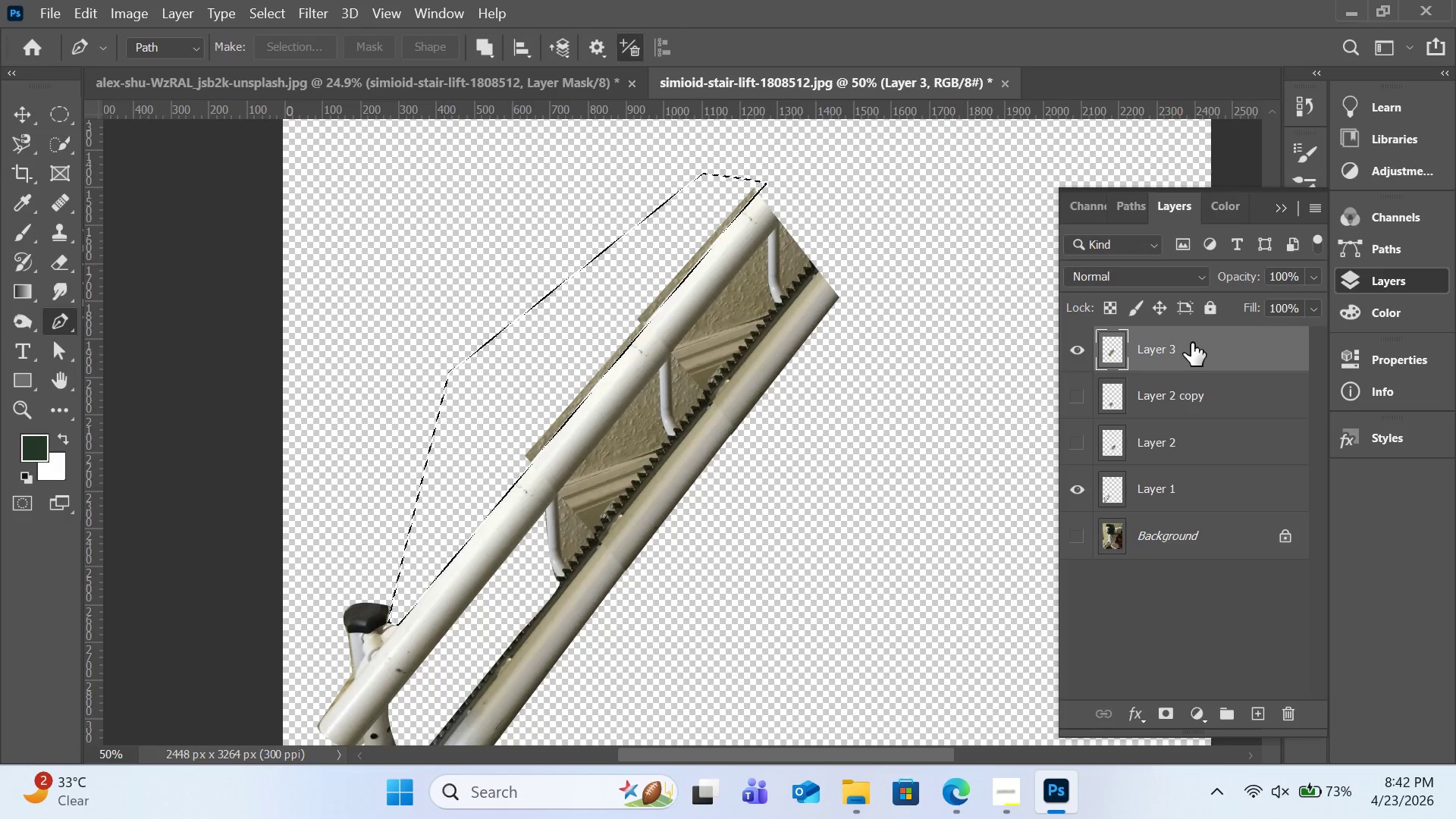 
key(Delete)
 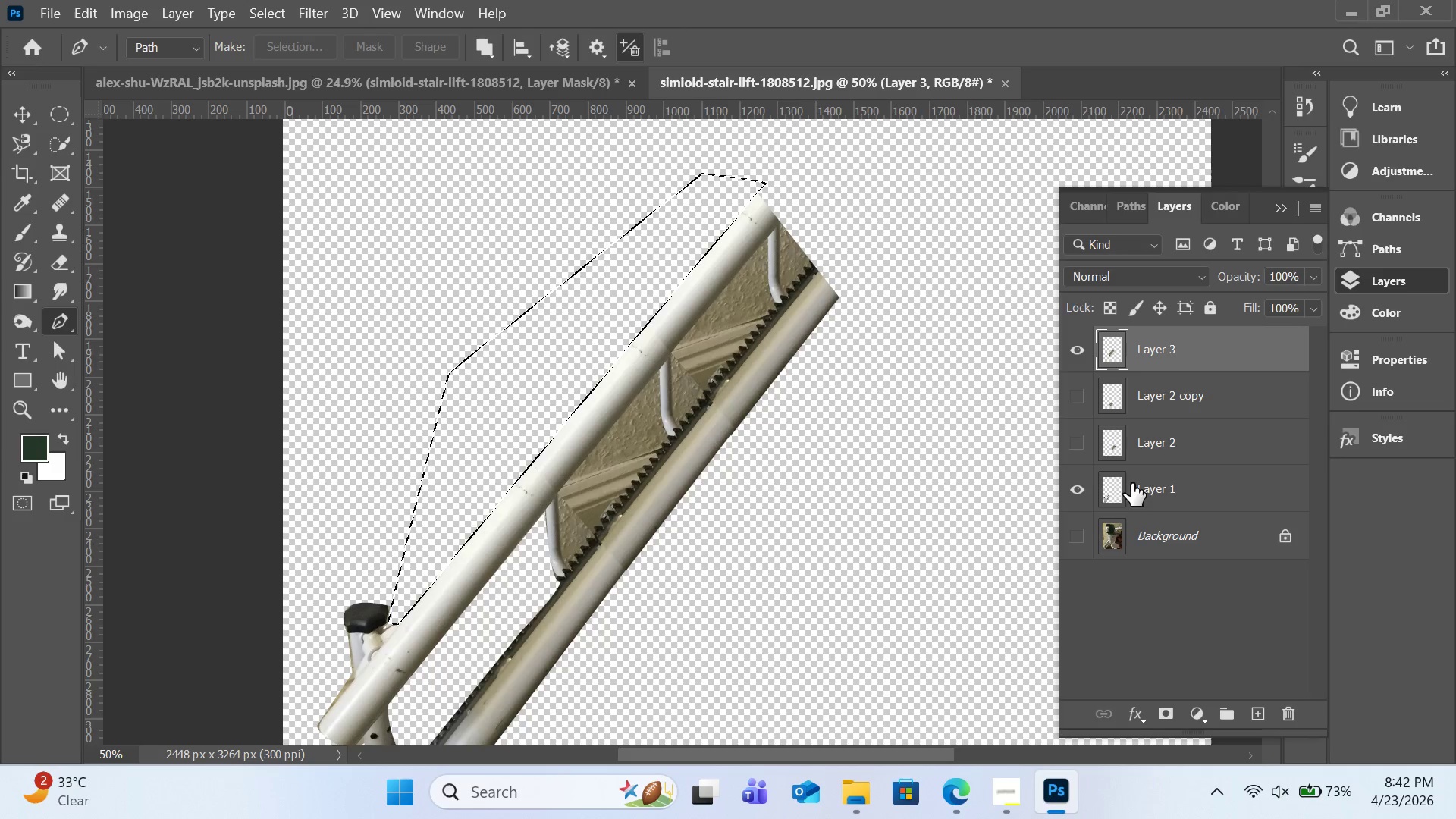 
left_click([1134, 483])
 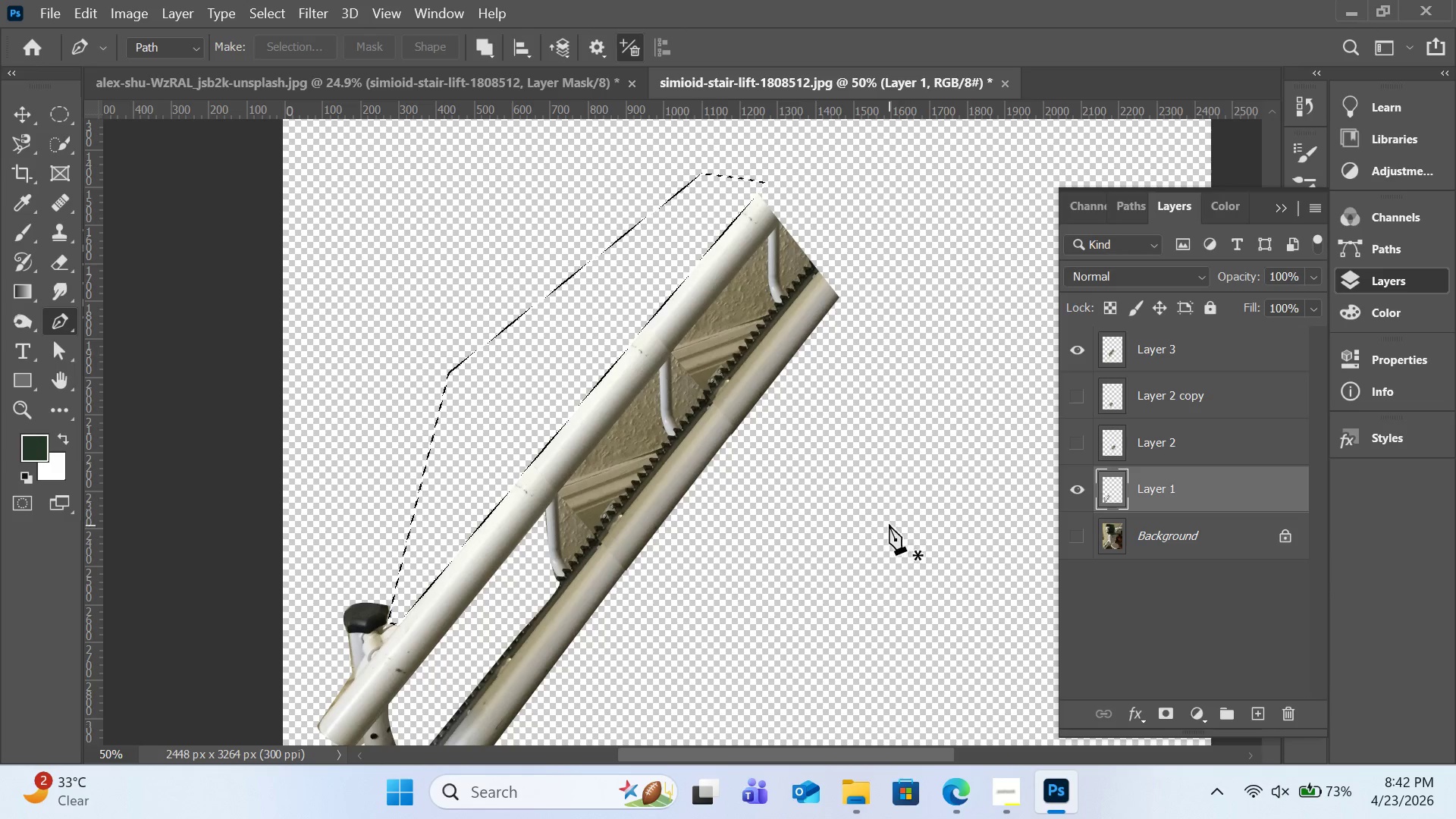 
left_click([889, 524])
 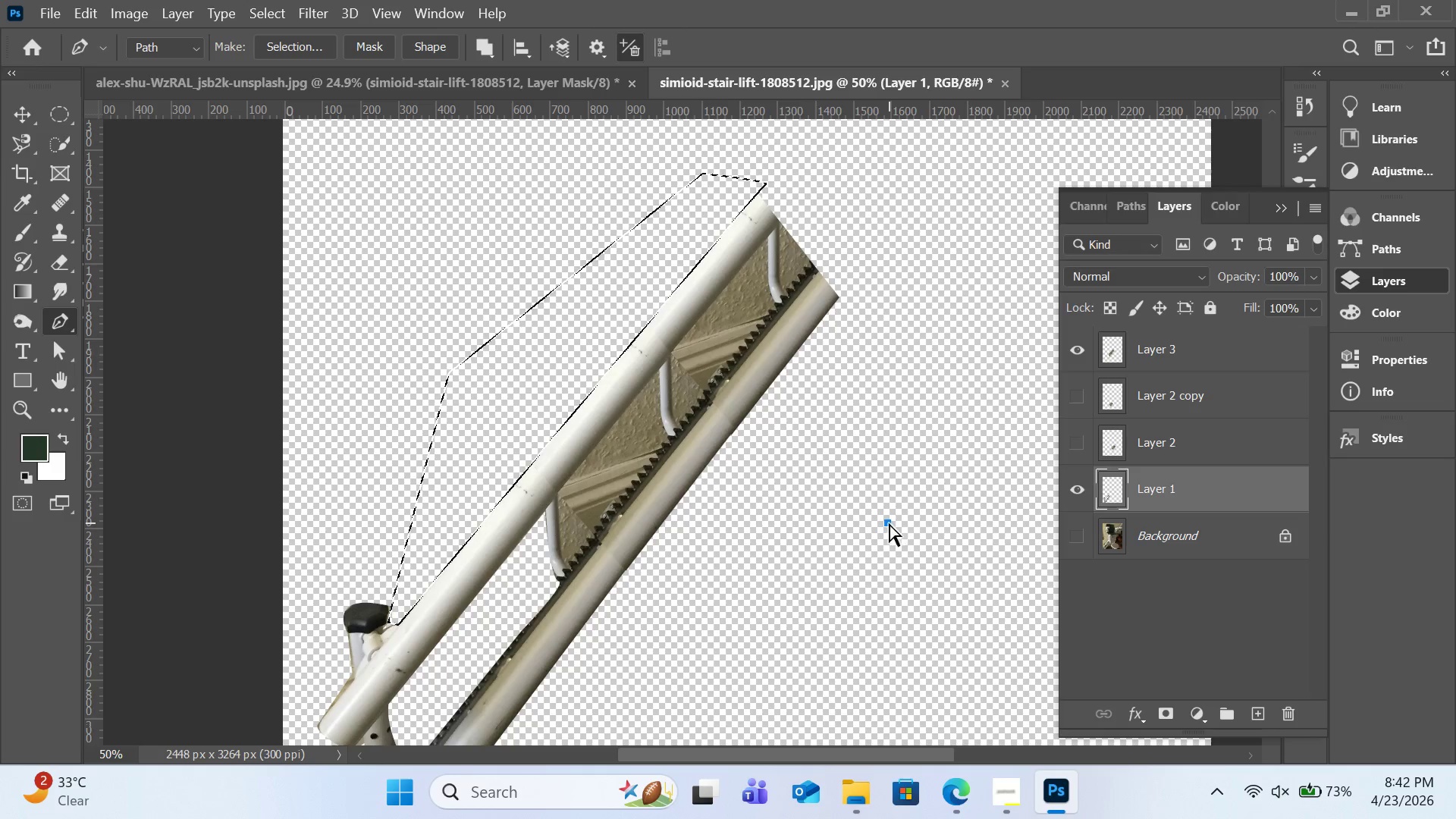 
key(Control+D)
 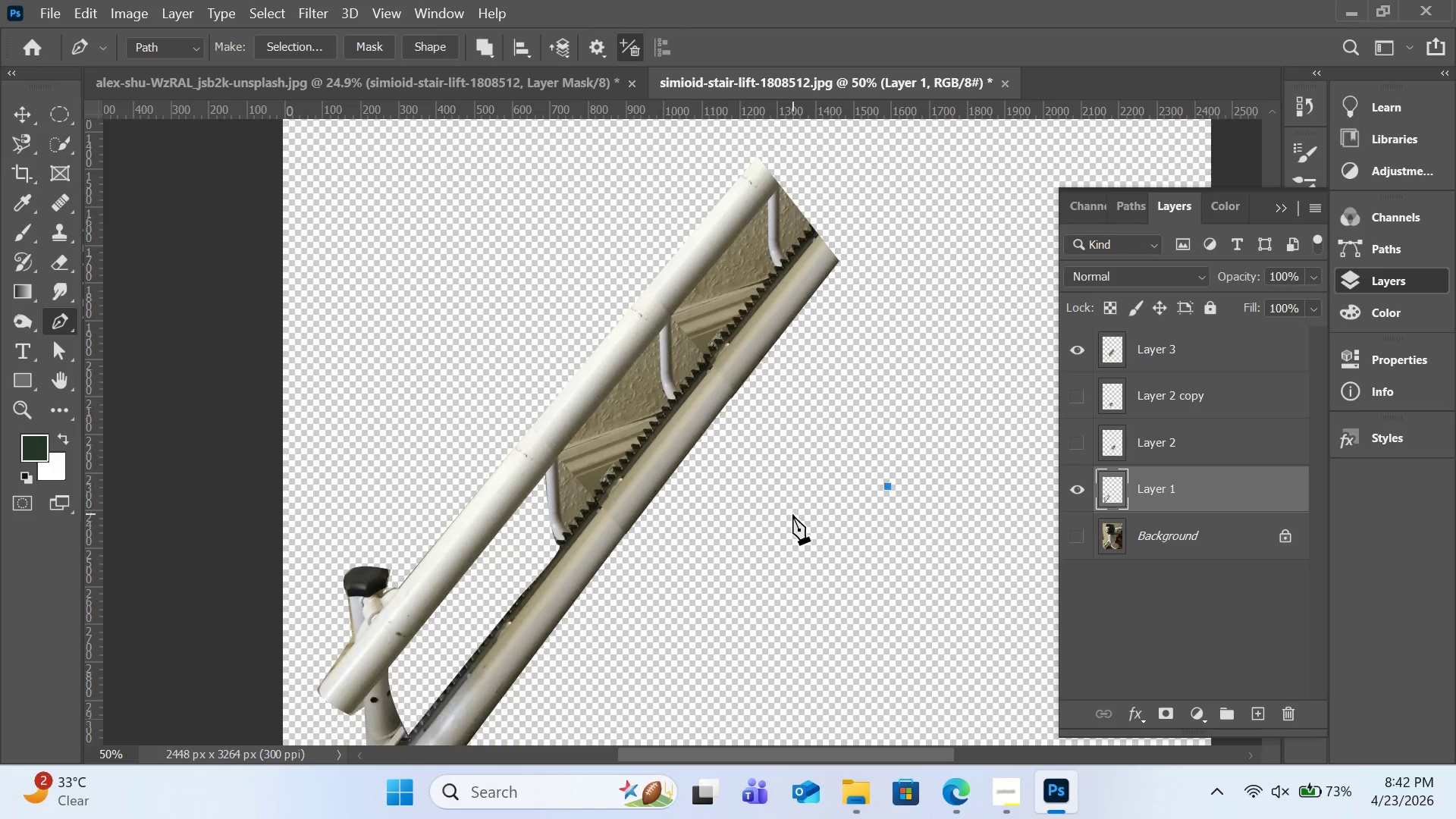 
scroll: coordinate [792, 514], scroll_direction: down, amount: 3.0
 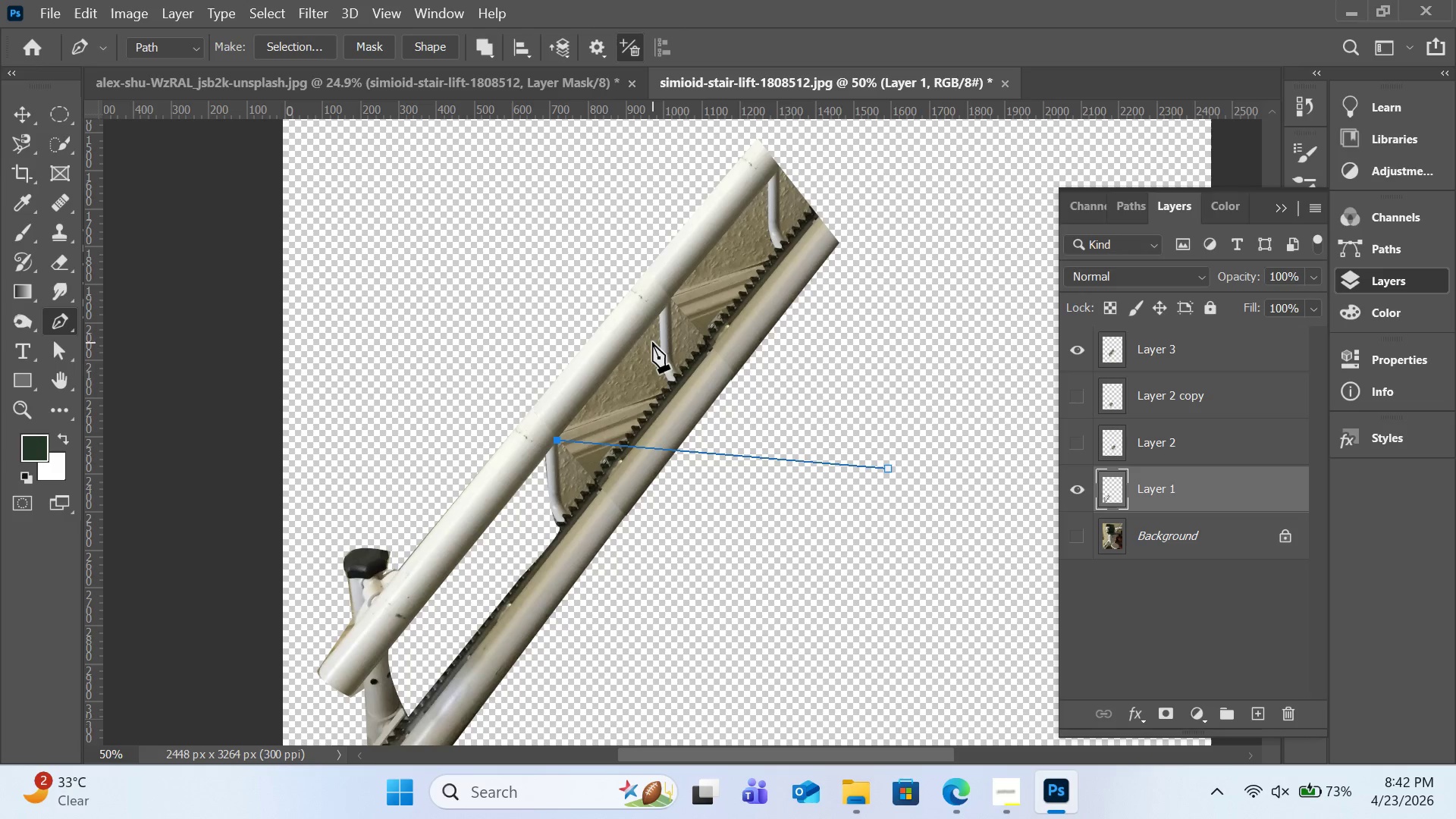 
key(Control+D)
 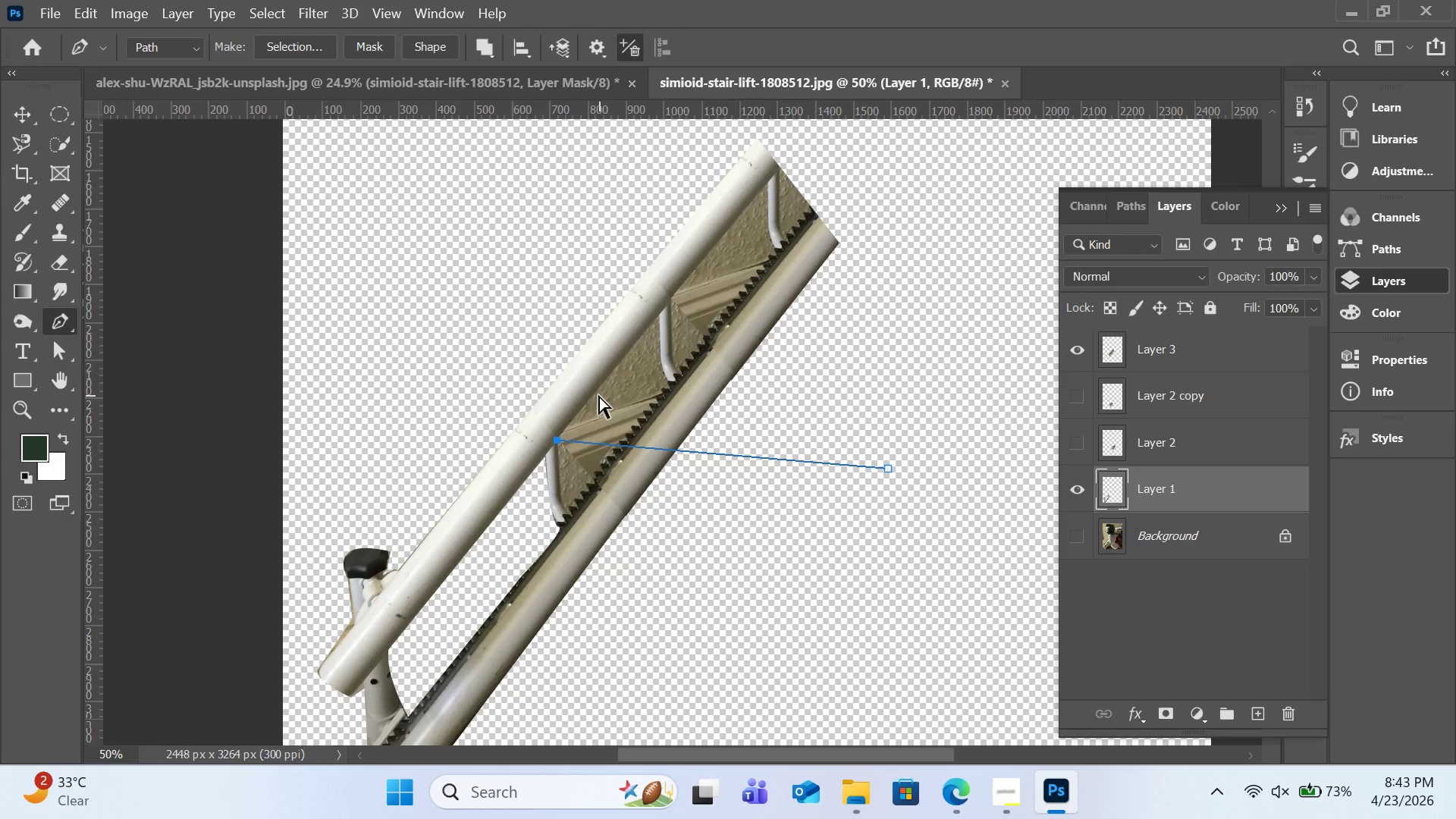 
key(Control+D)
 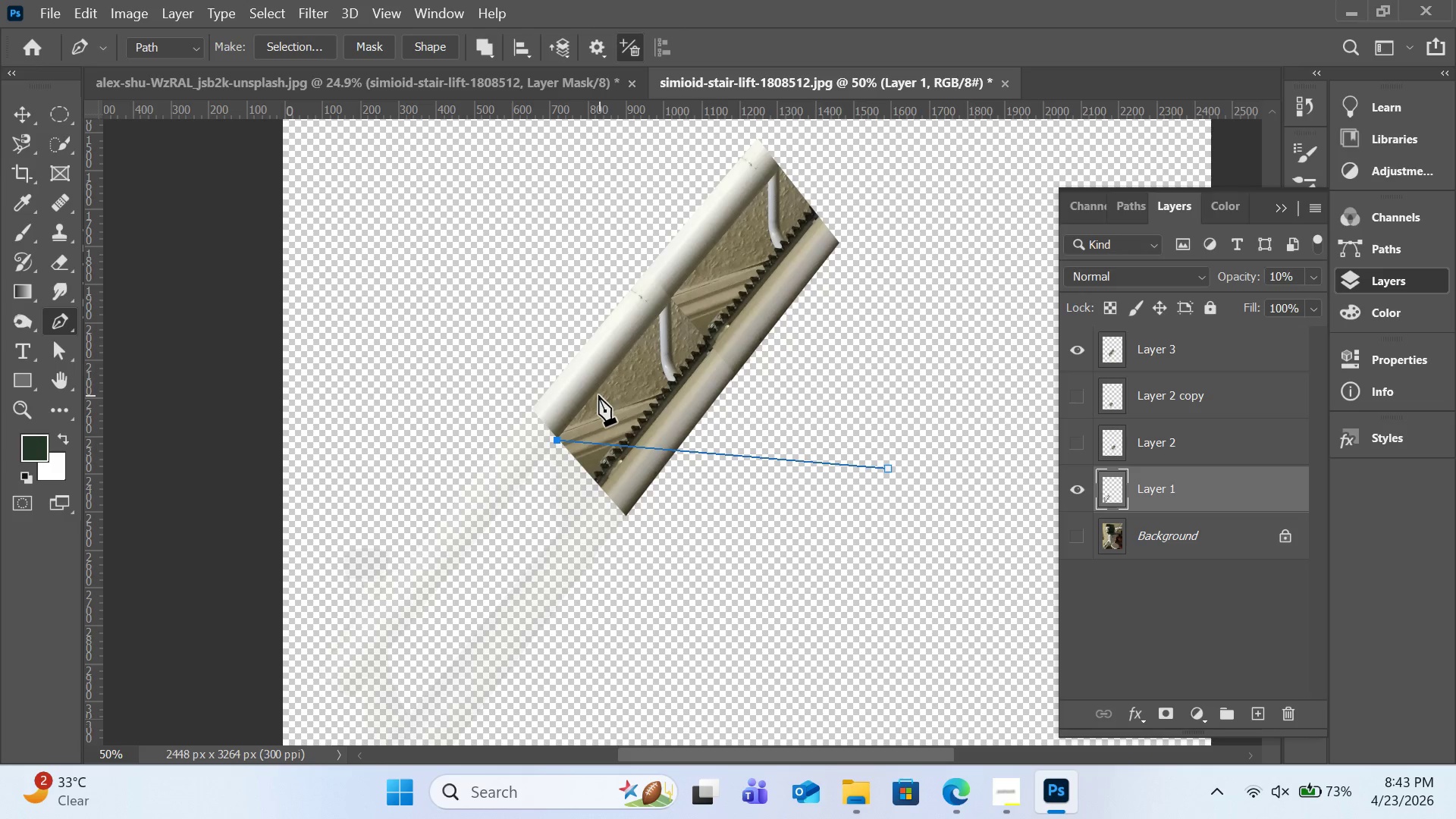 
key(1)
 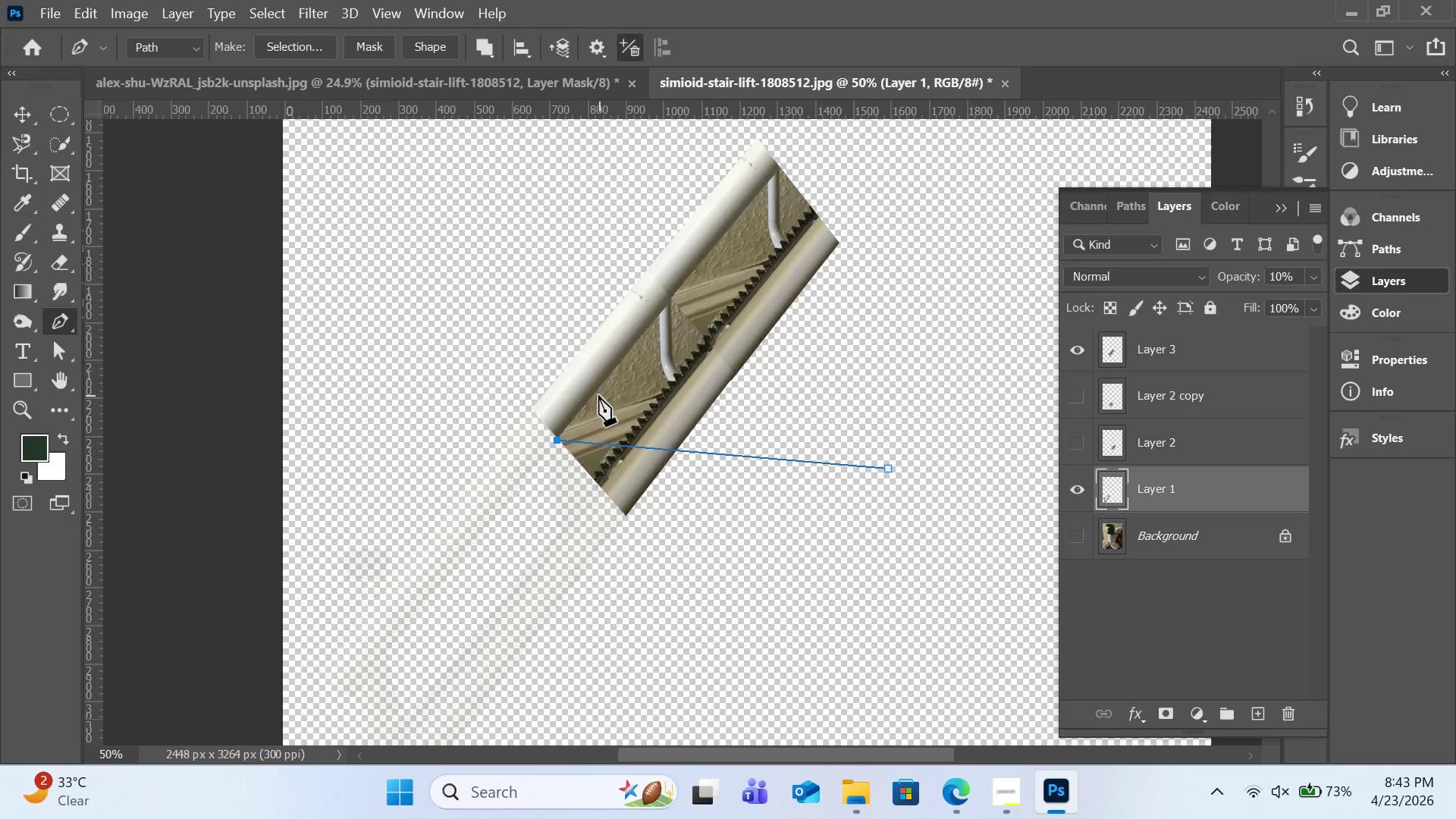 
key(Control+Z)
 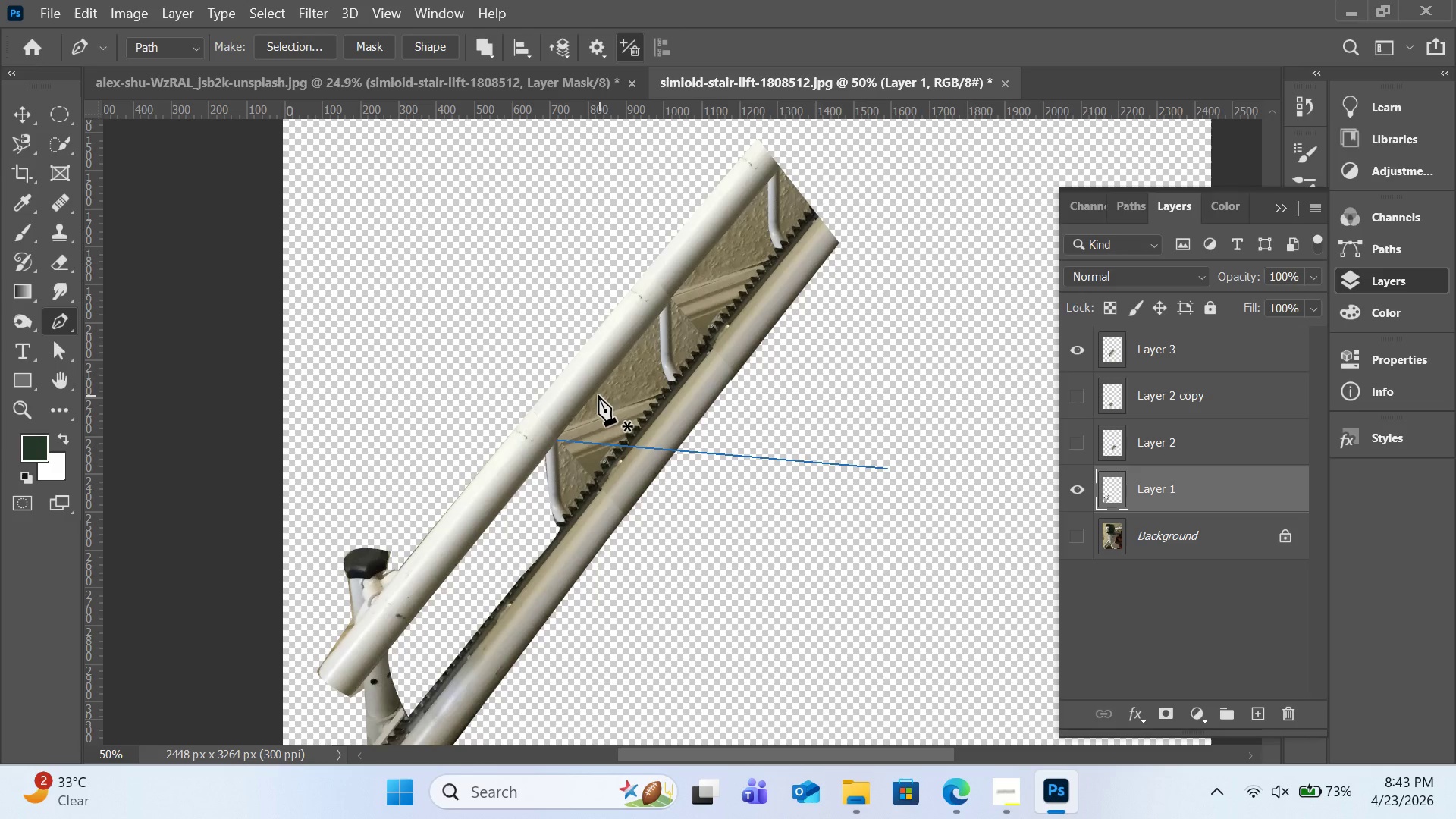 
key(Escape)
 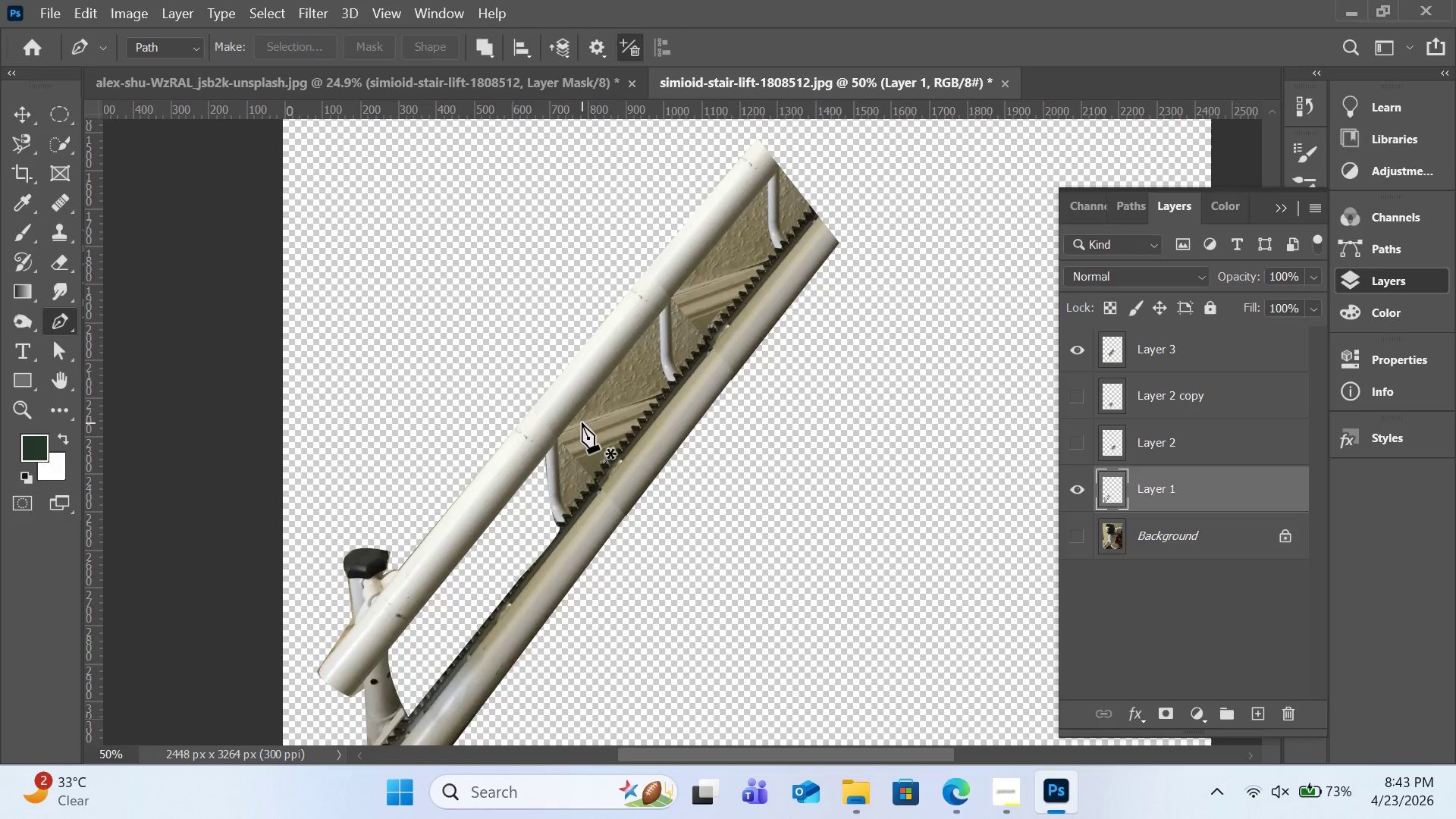 
key(Escape)
 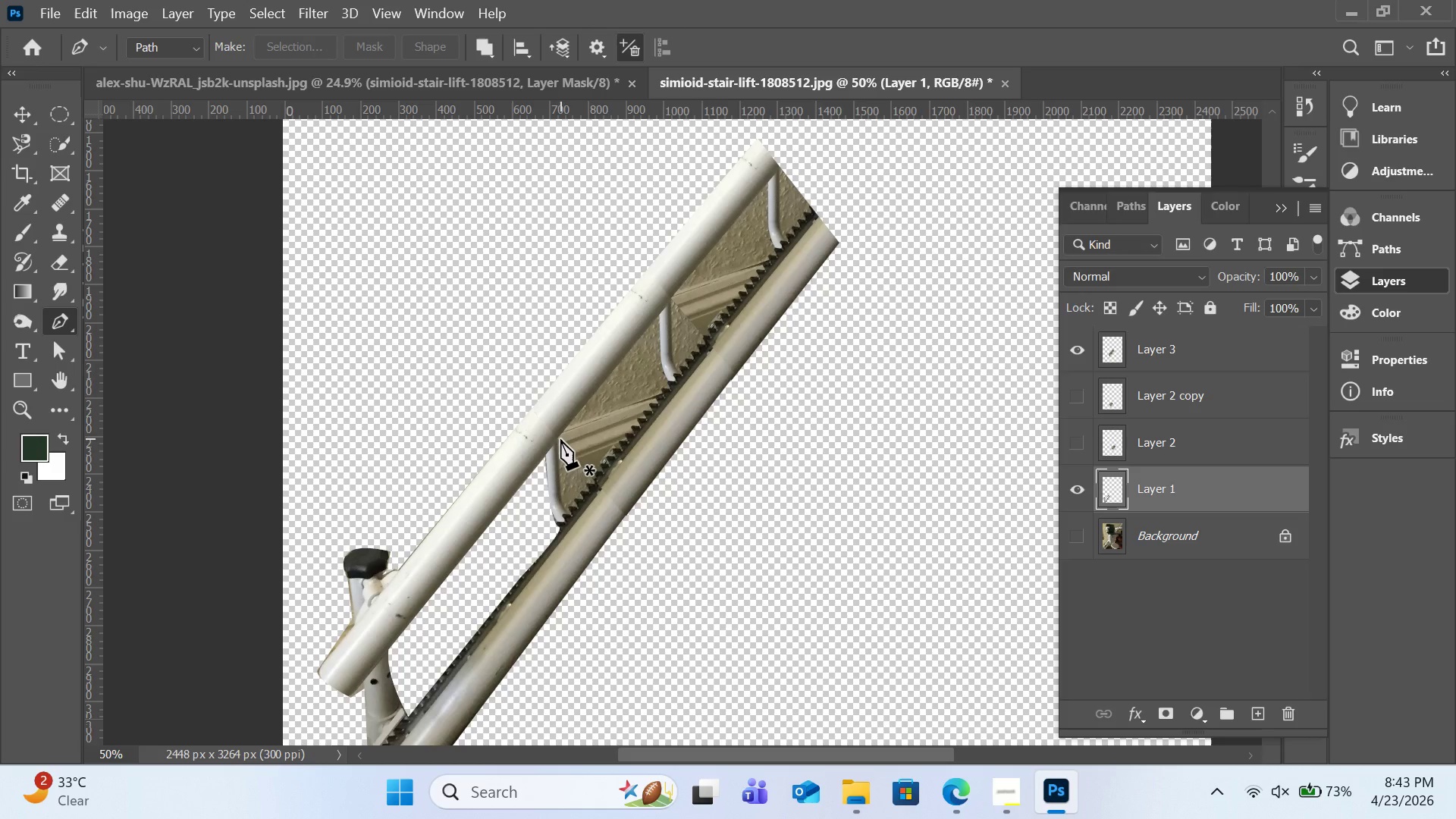 
left_click([560, 439])
 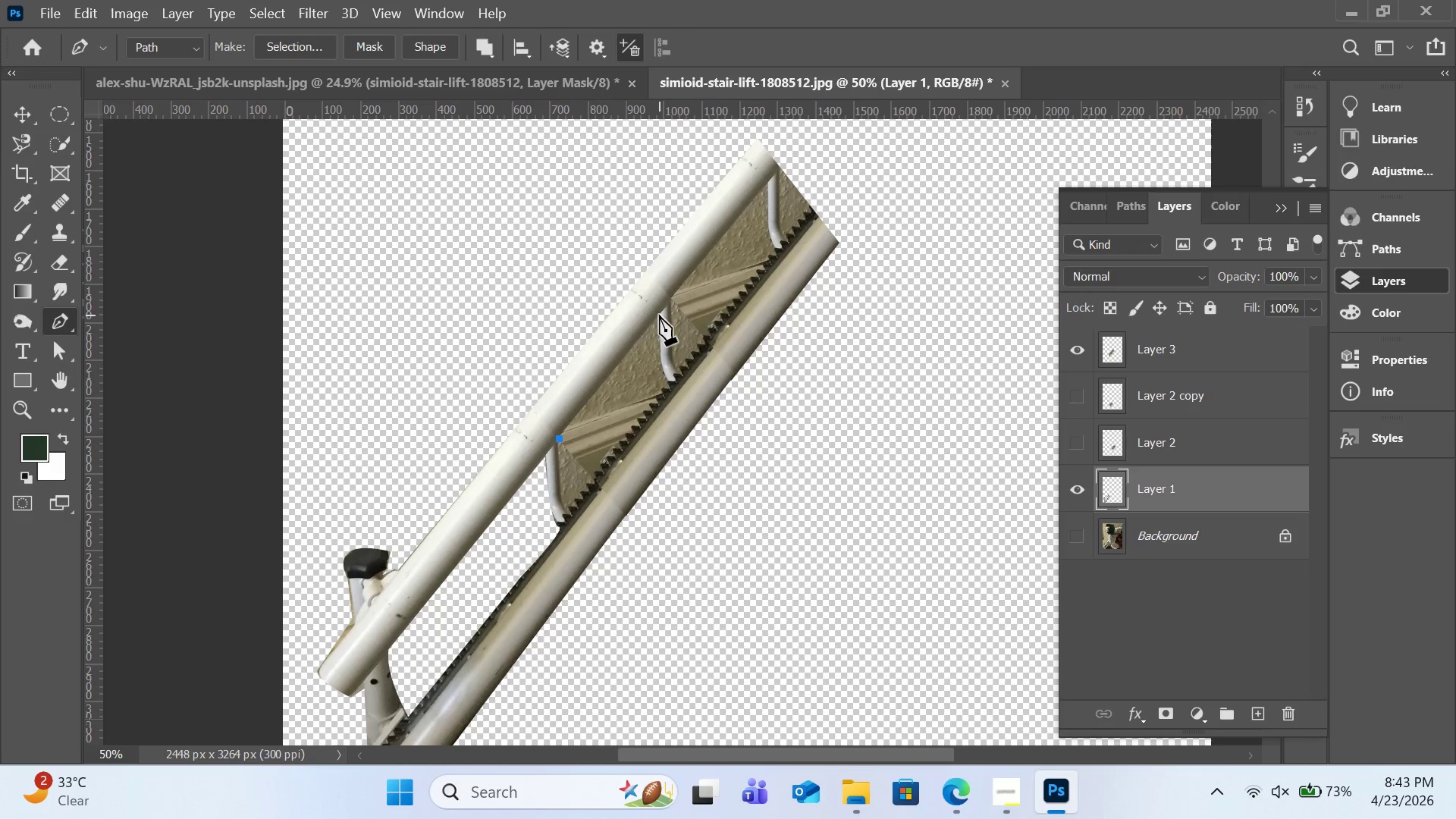 
left_click([662, 315])
 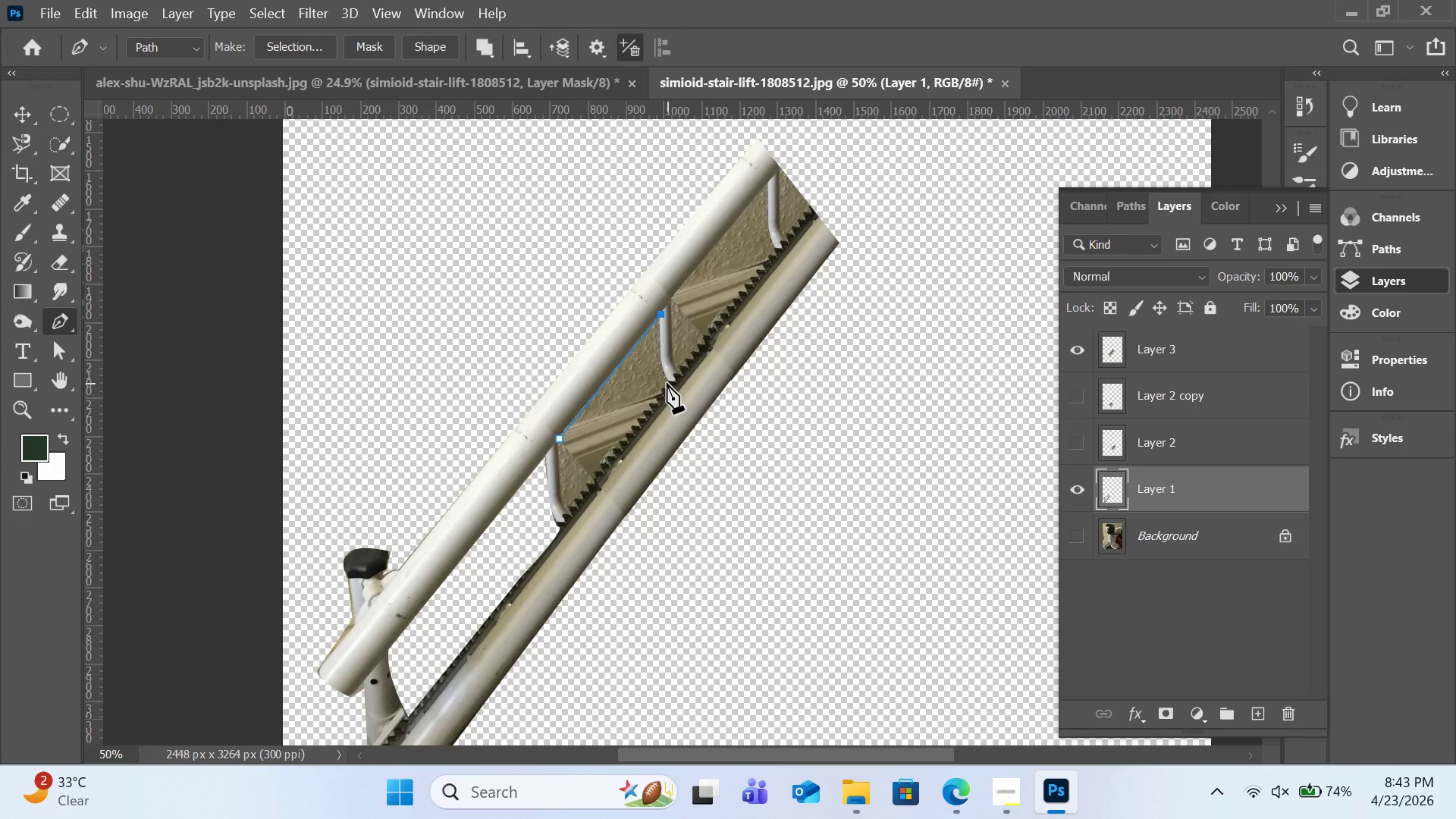 
left_click_drag(start_coordinate=[667, 383], to_coordinate=[672, 392])
 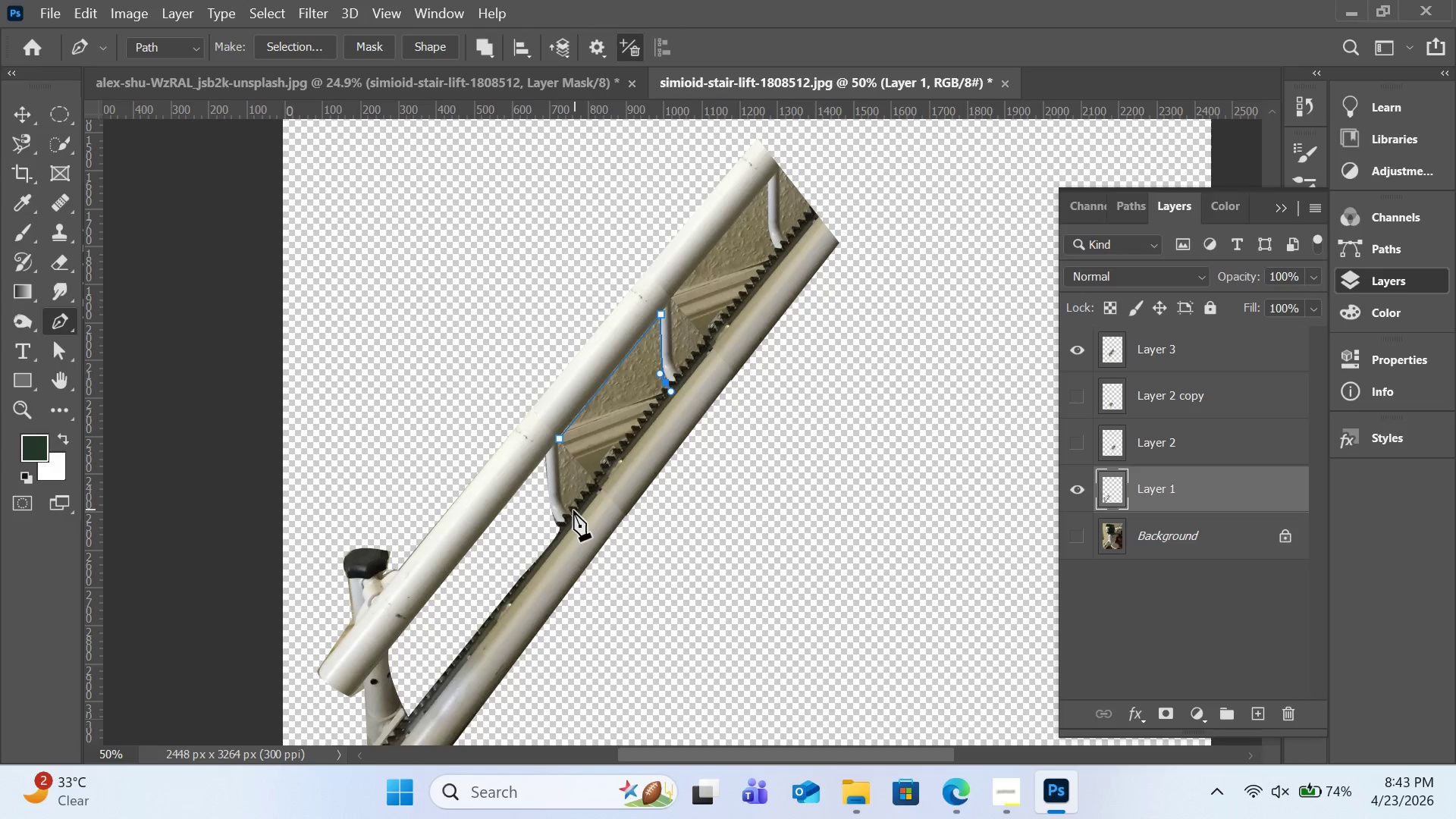 
left_click([573, 513])
 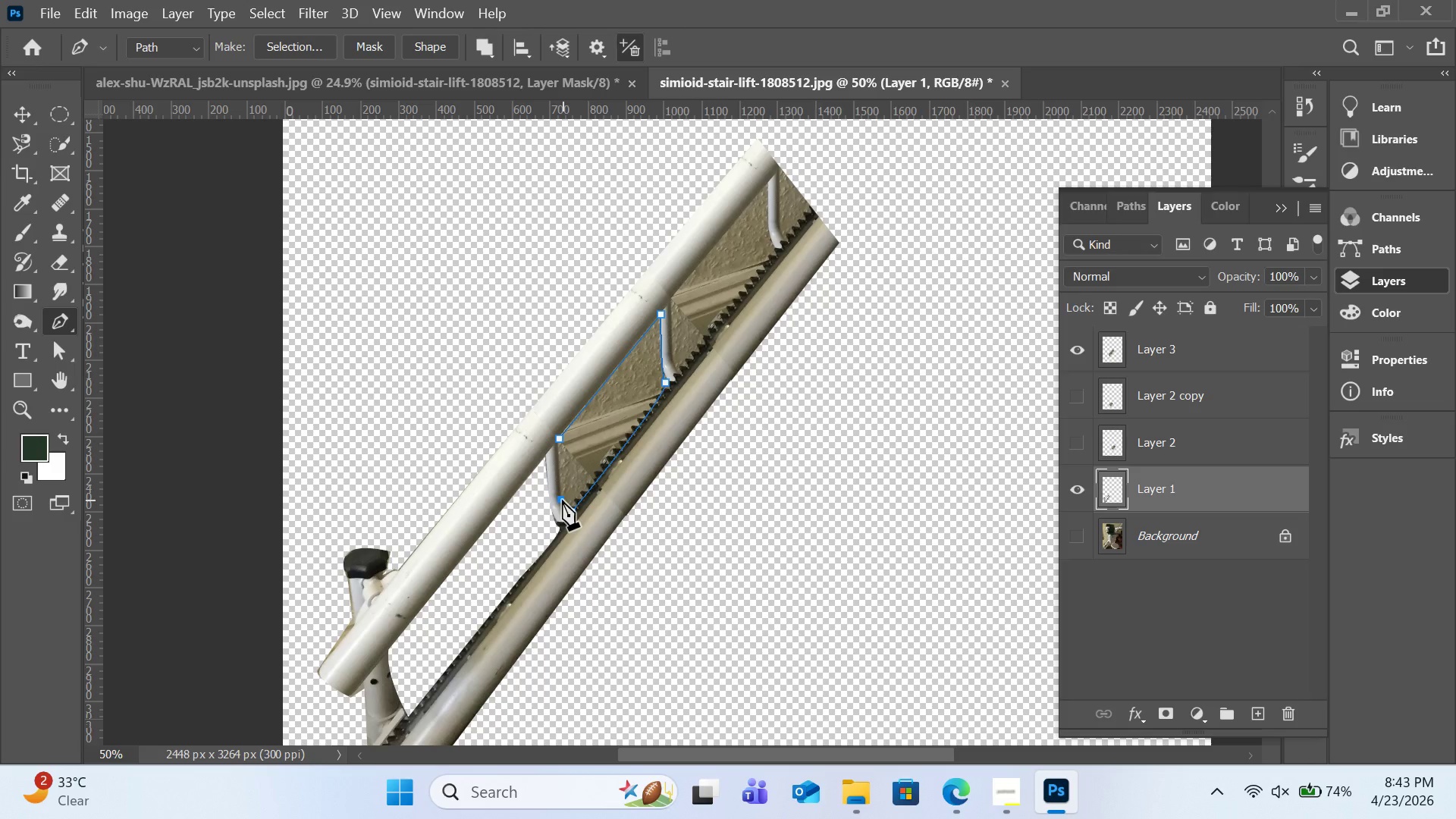 
left_click_drag(start_coordinate=[562, 500], to_coordinate=[563, 490])
 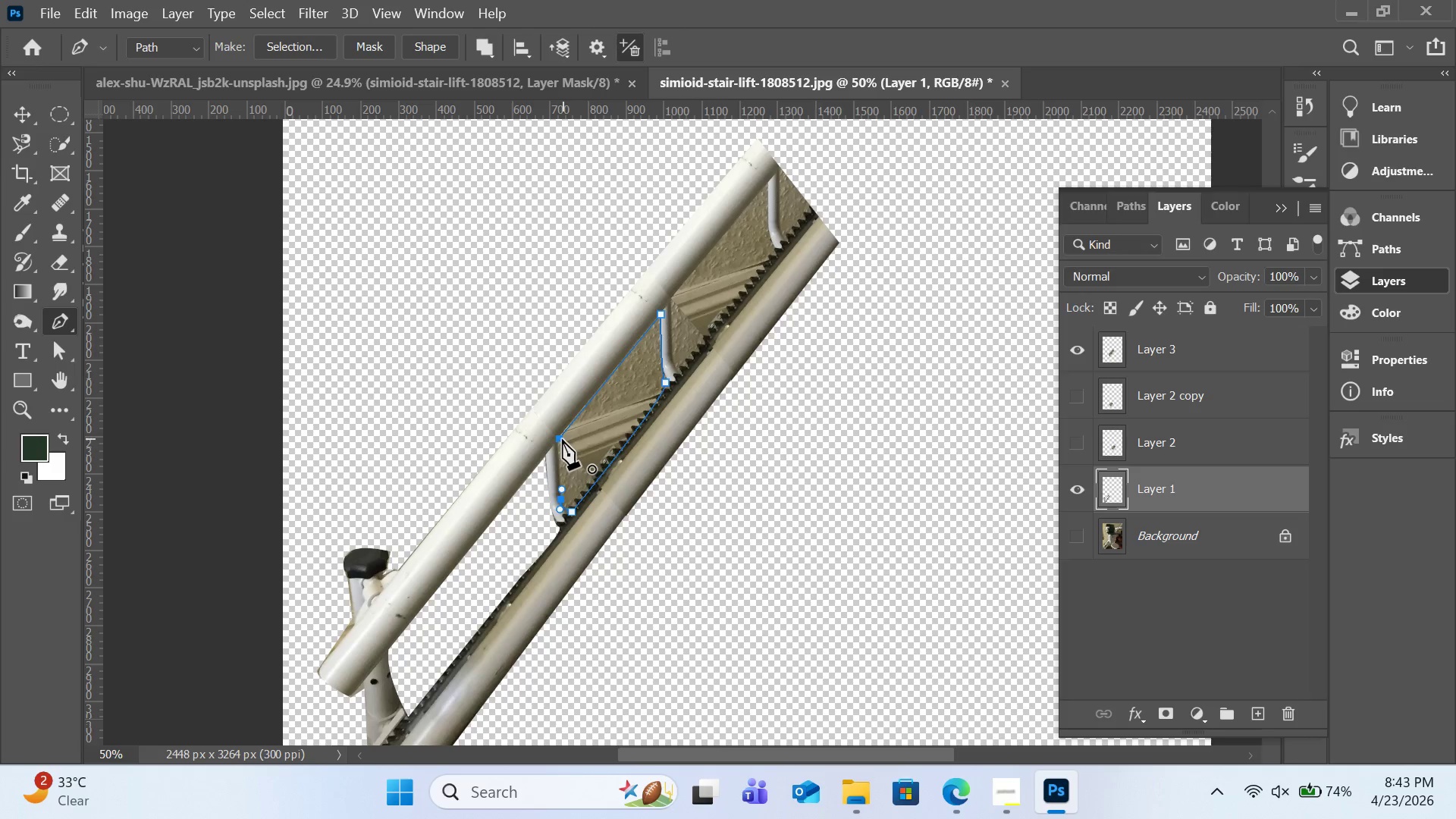 
left_click([562, 439])
 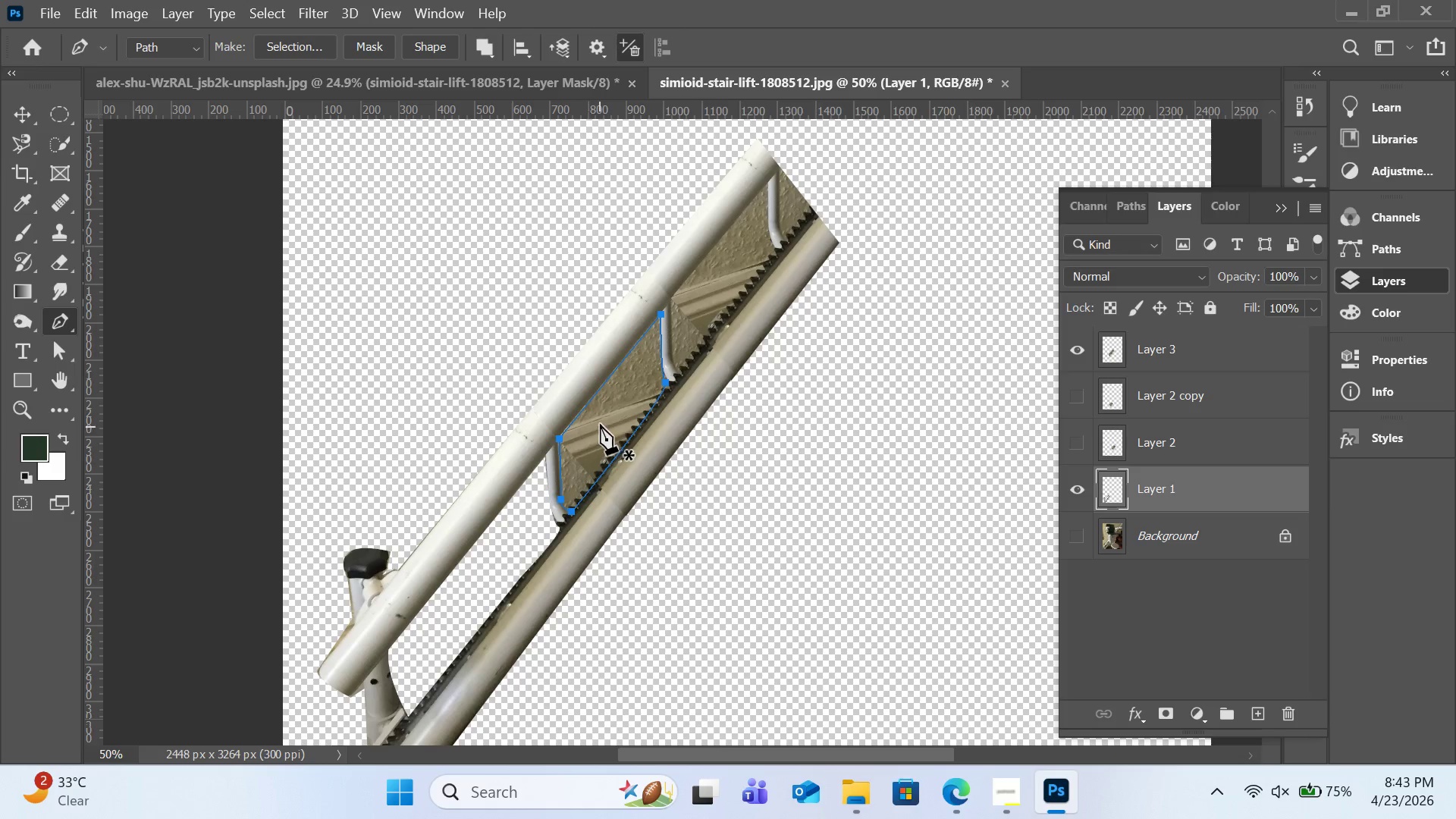 
right_click([600, 424])
 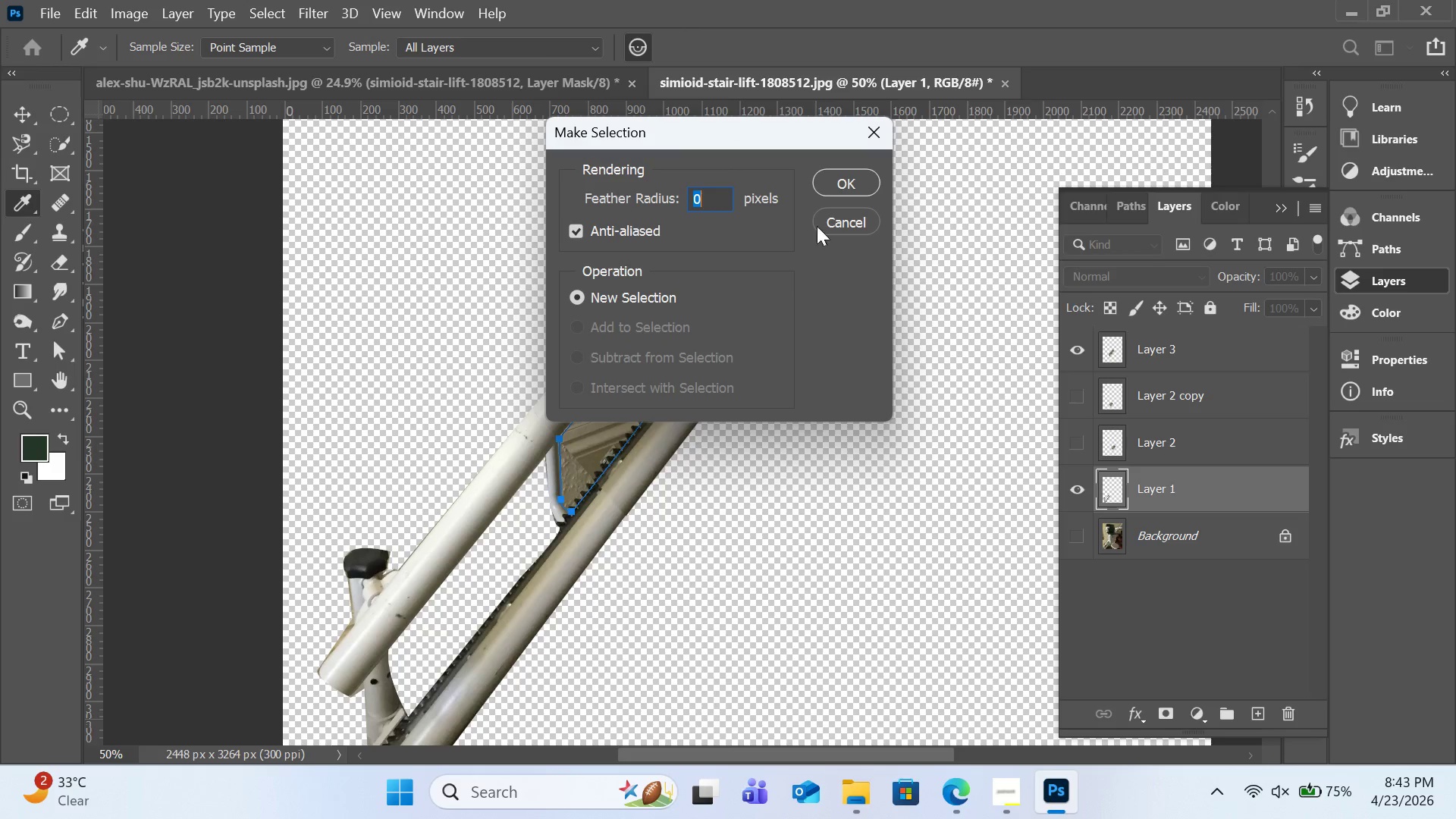 
left_click([840, 188])
 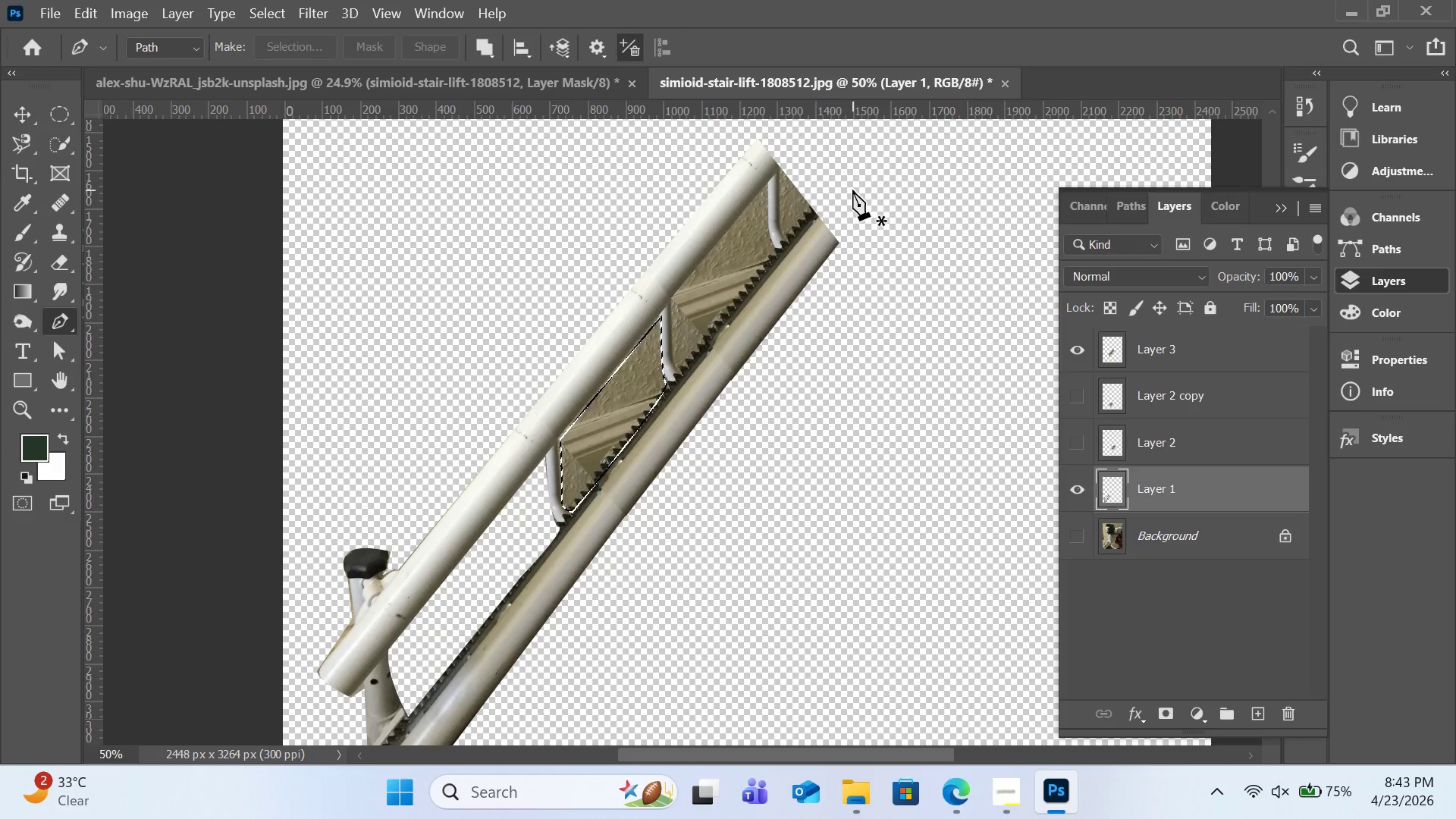 
key(Delete)
 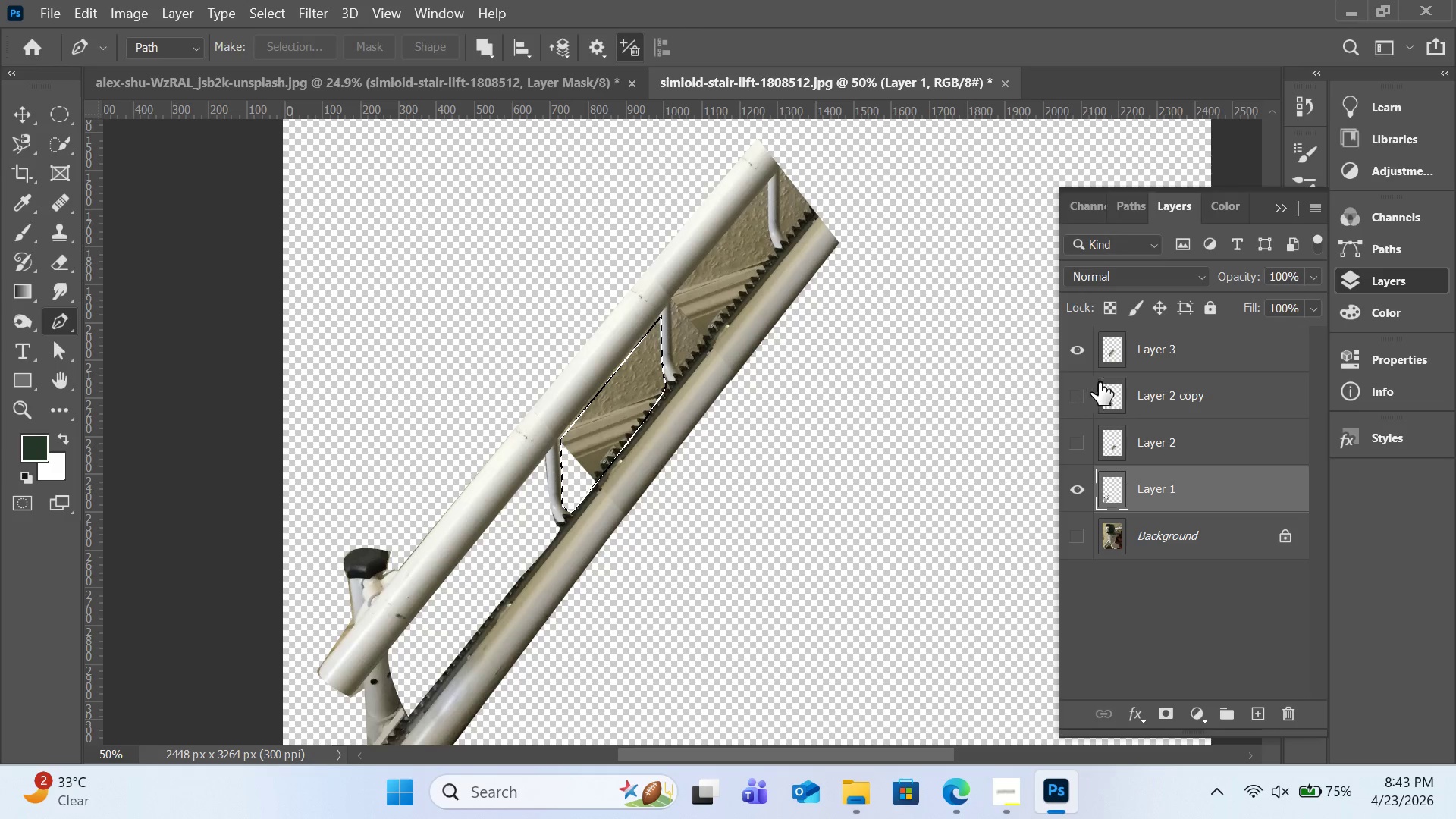 
left_click([1152, 360])
 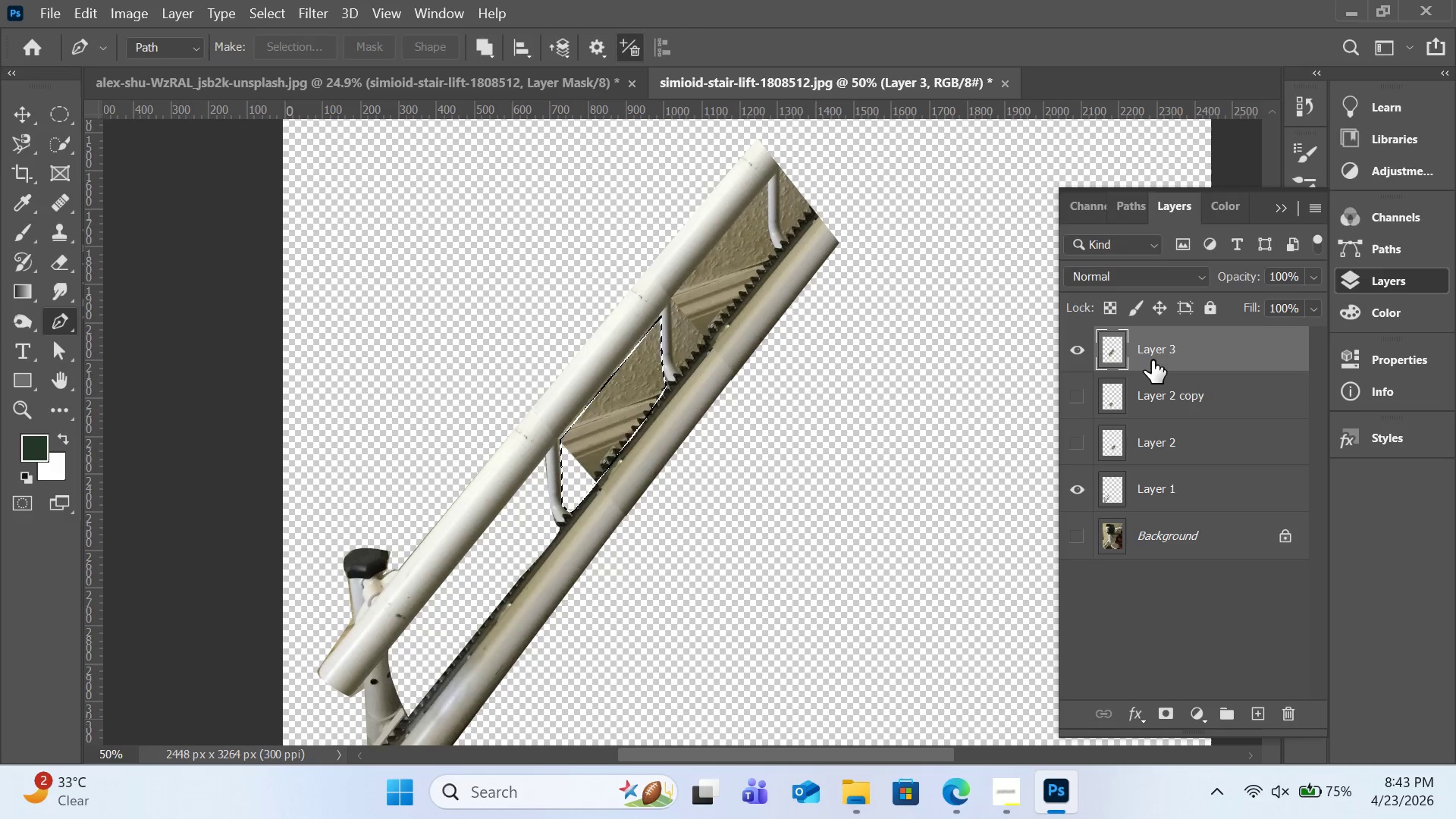 
key(Delete)
 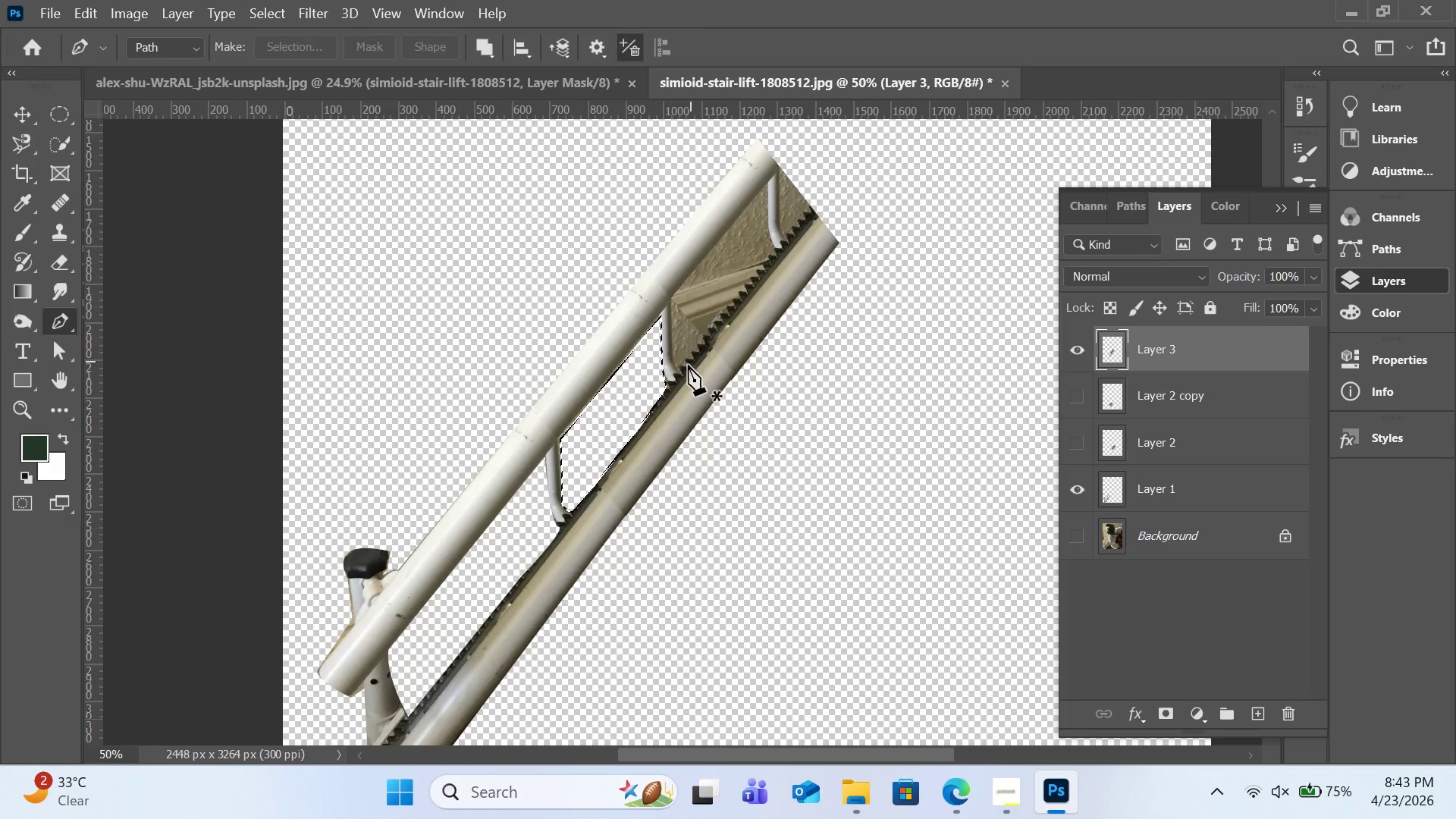 
left_click([684, 376])
 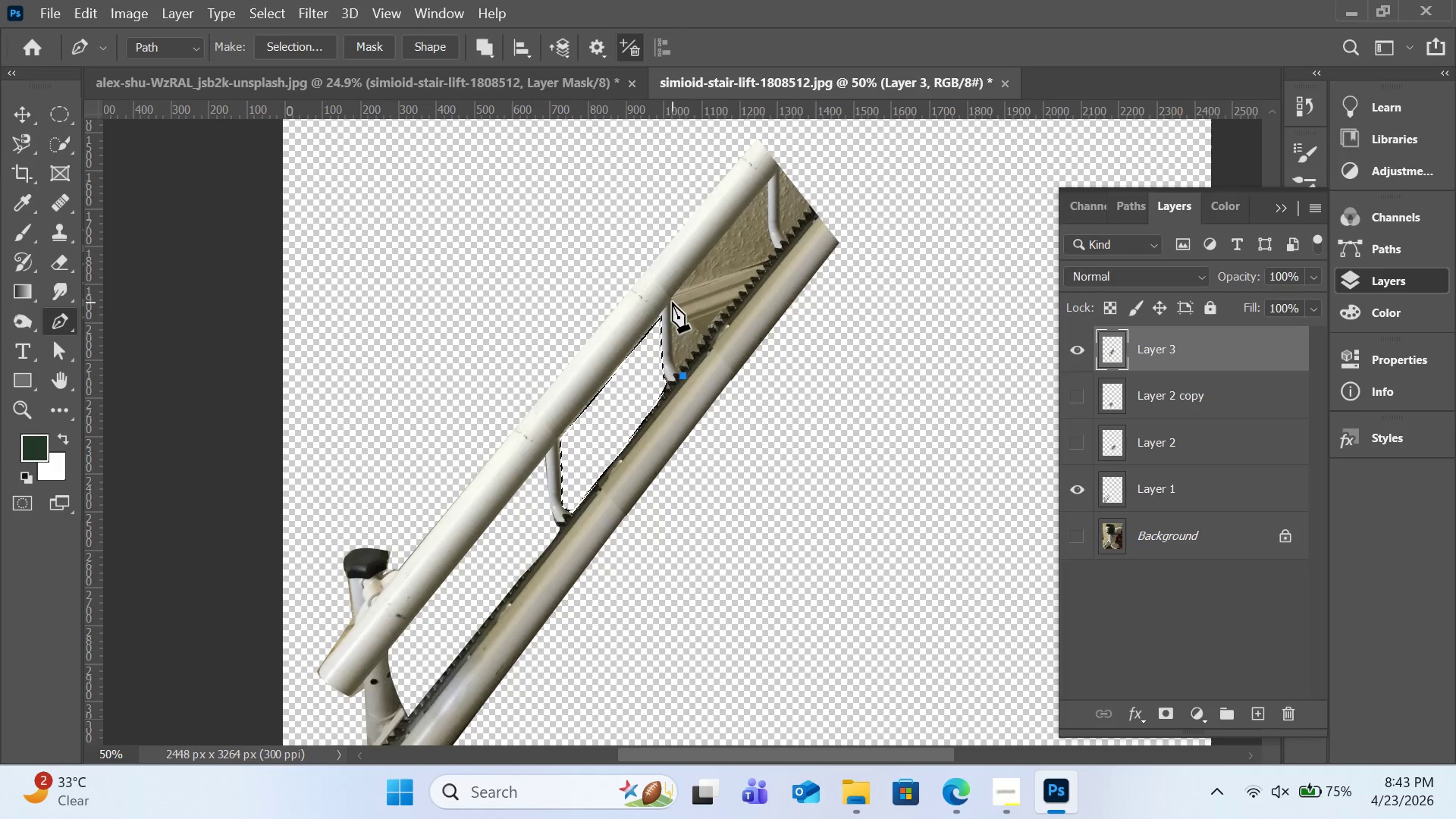 
left_click_drag(start_coordinate=[673, 299], to_coordinate=[679, 216])
 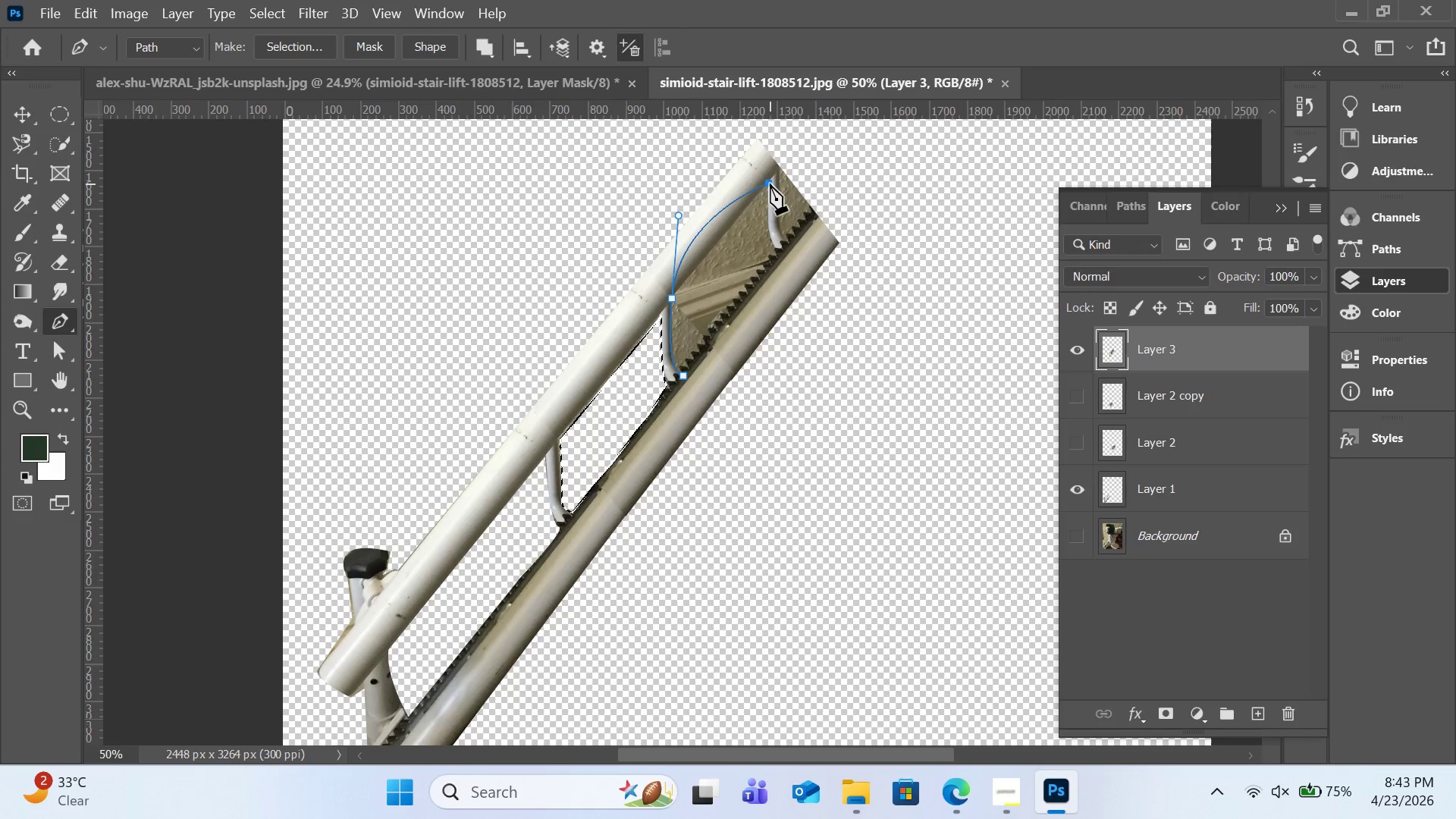 
left_click([770, 184])
 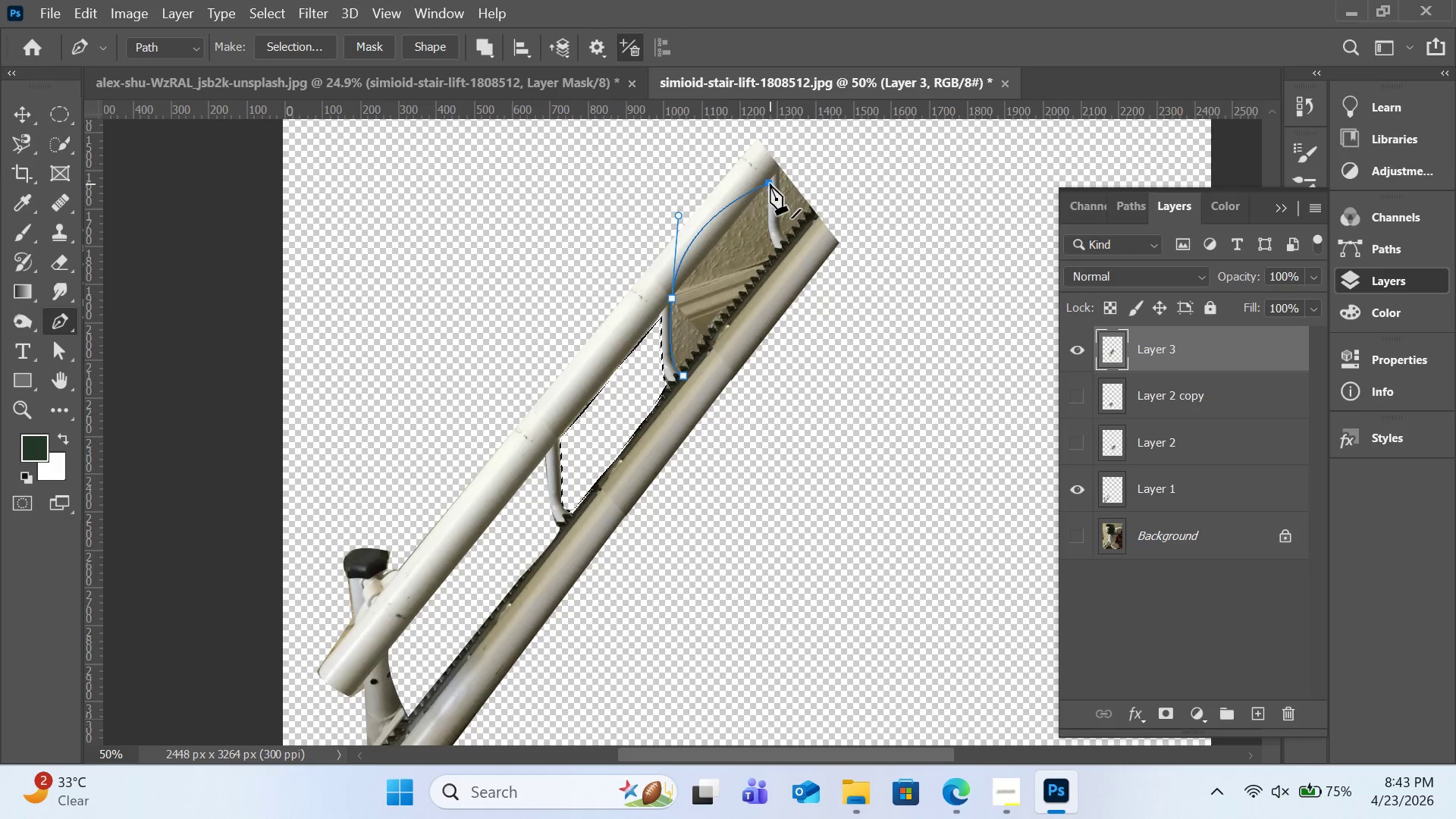 
key(Control+Z)
 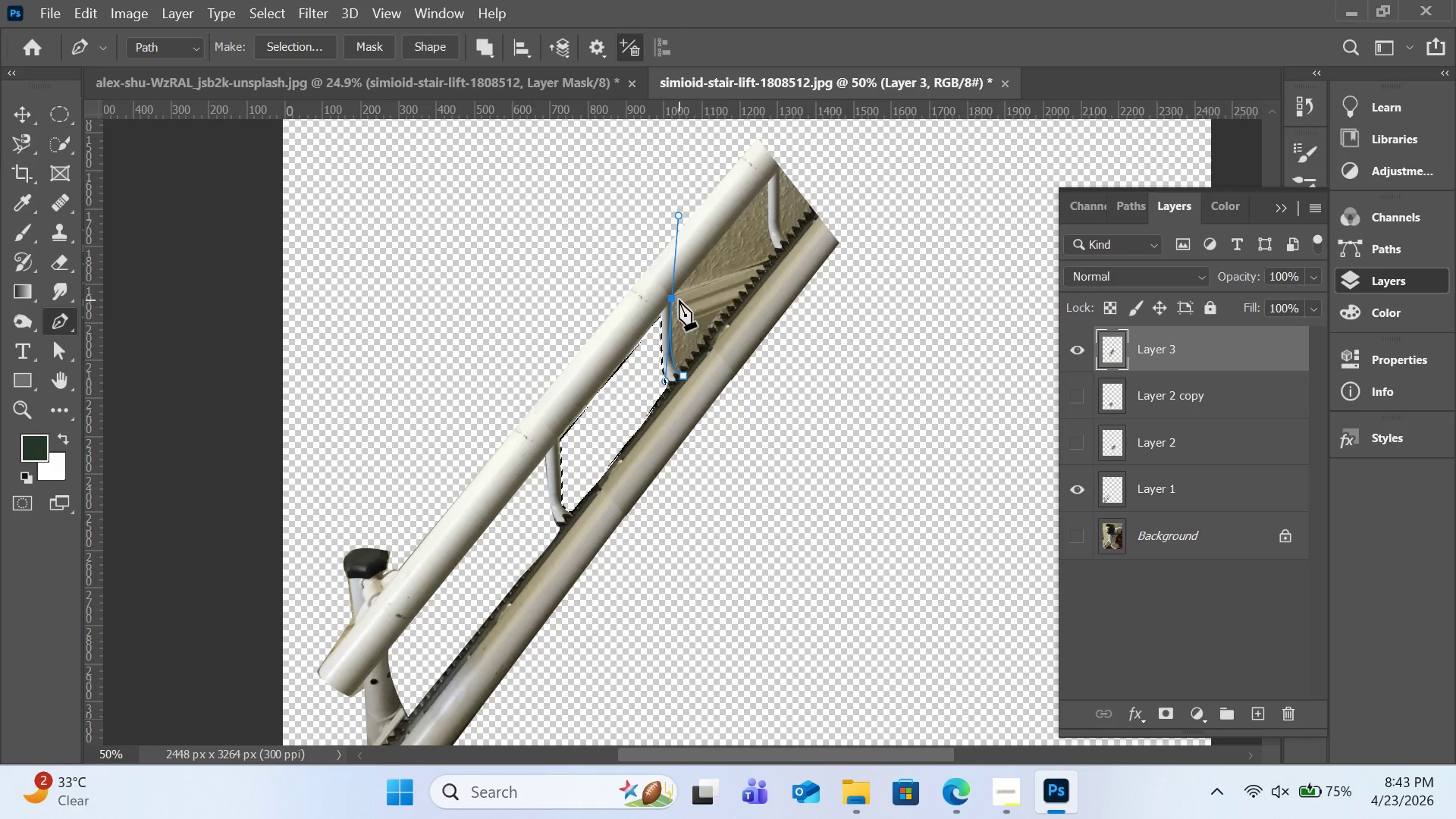 
hold_key(key=AltLeft, duration=0.8)
left_click([674, 297])
 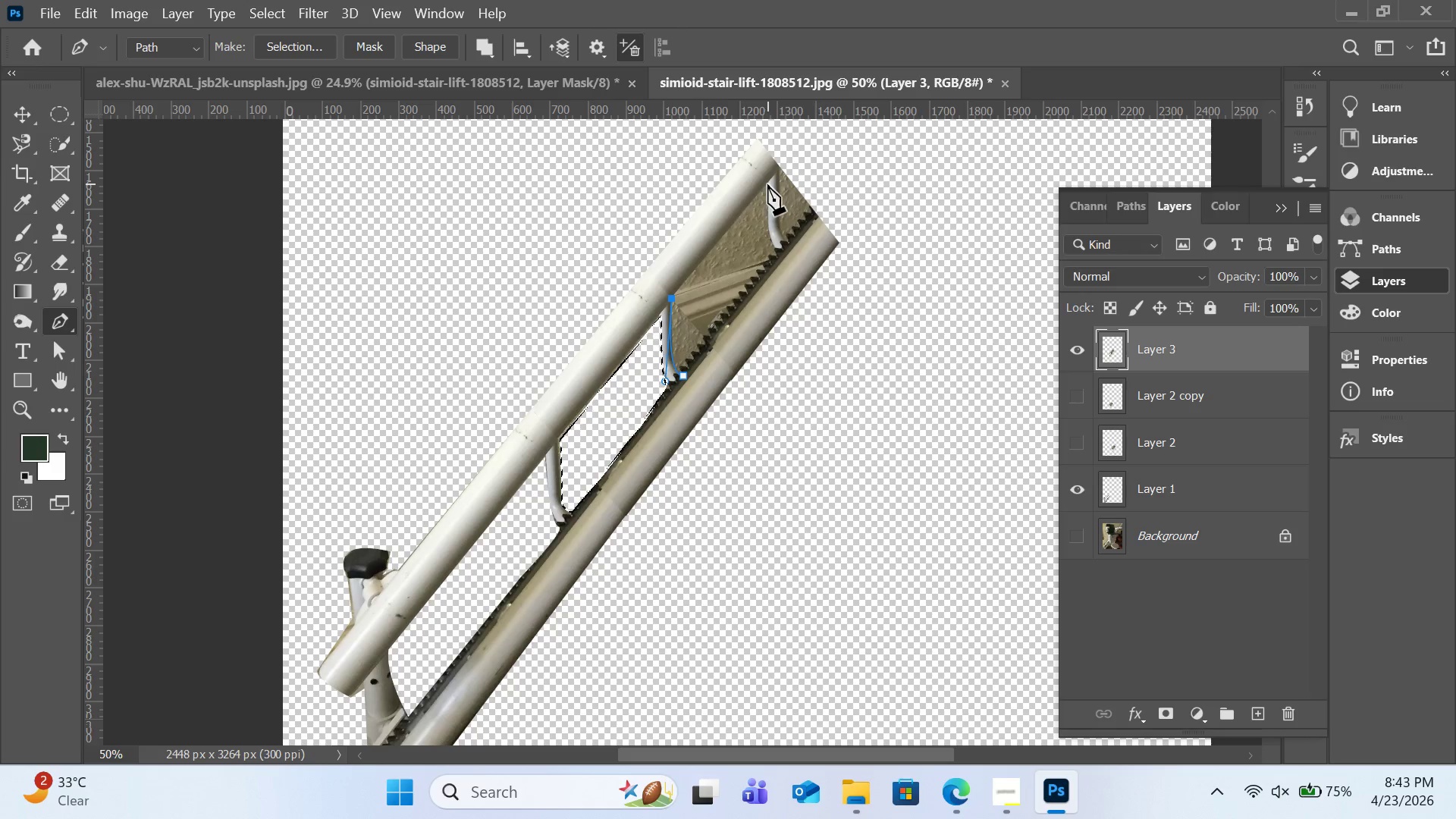 
left_click([767, 184])
 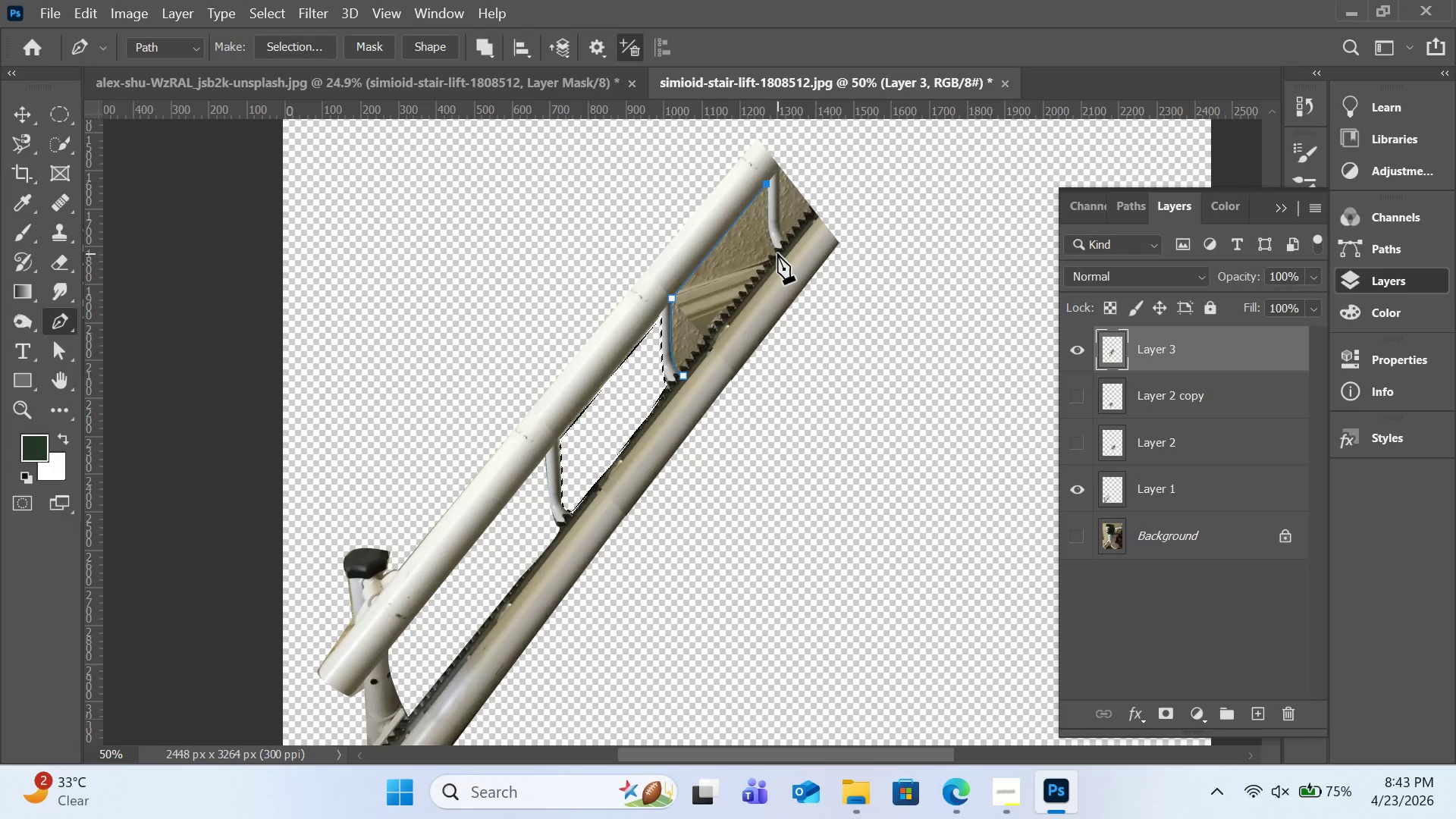 
left_click_drag(start_coordinate=[777, 253], to_coordinate=[784, 253])
 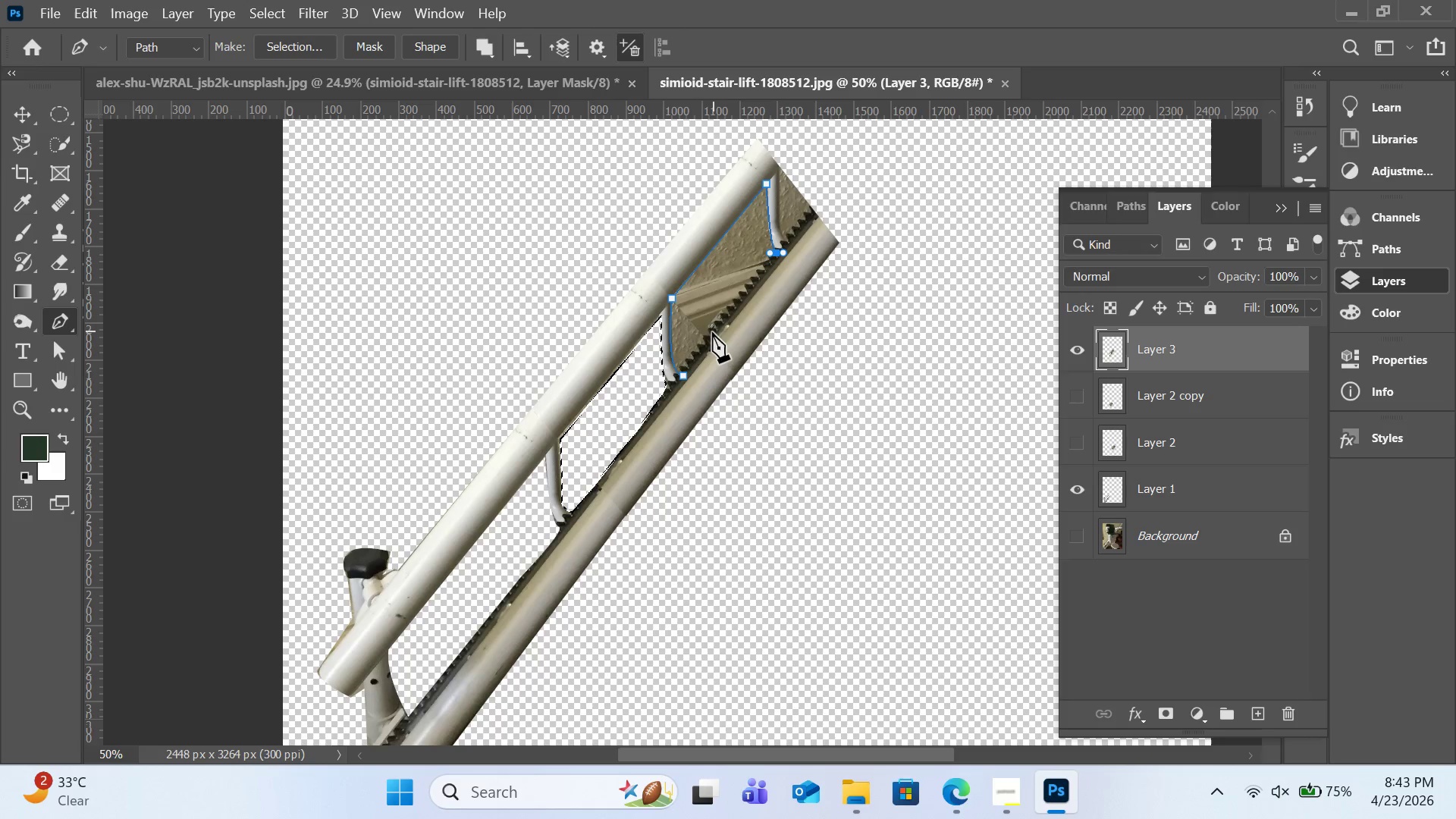 
left_click([711, 334])
 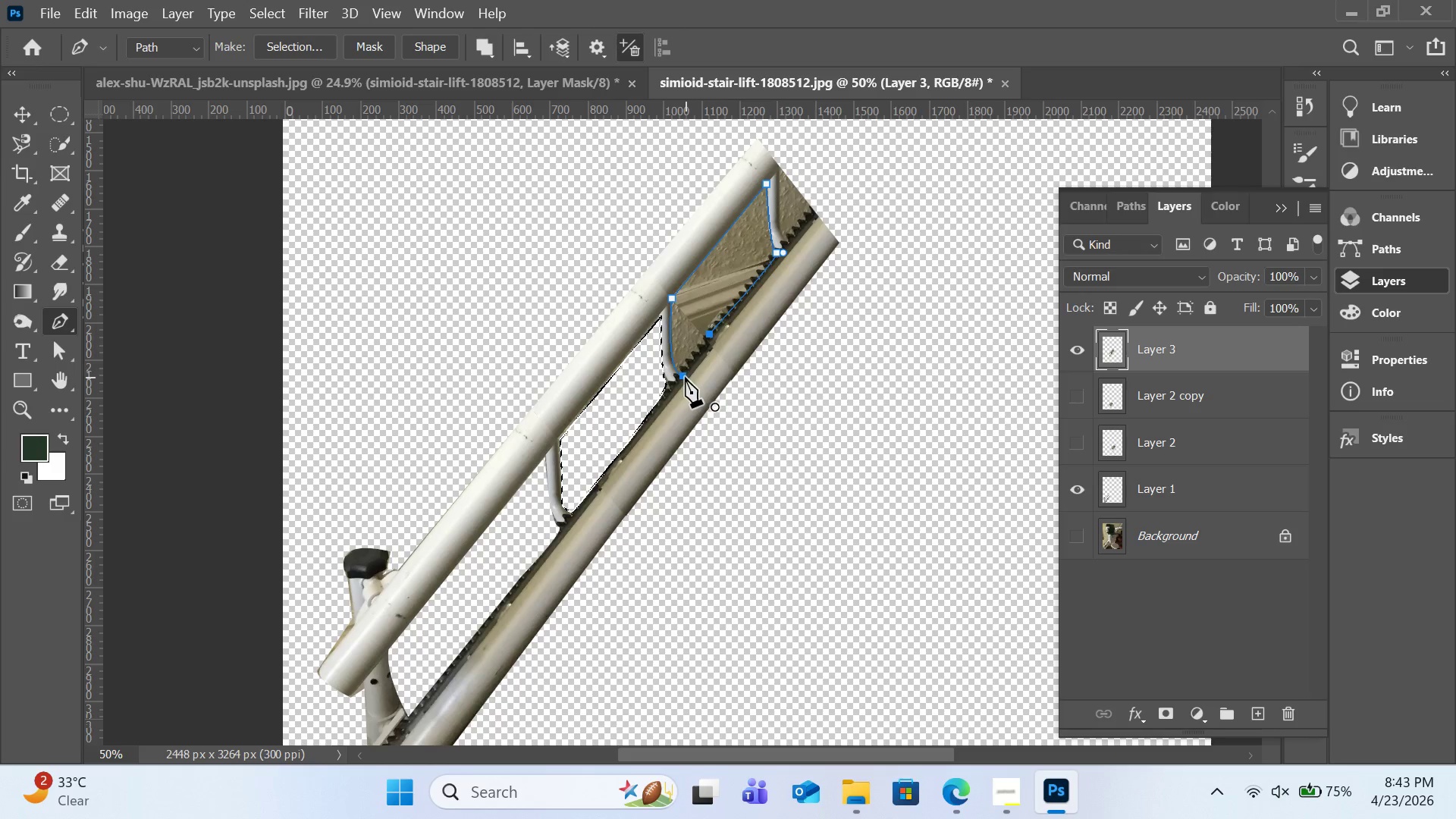 
left_click([685, 378])
 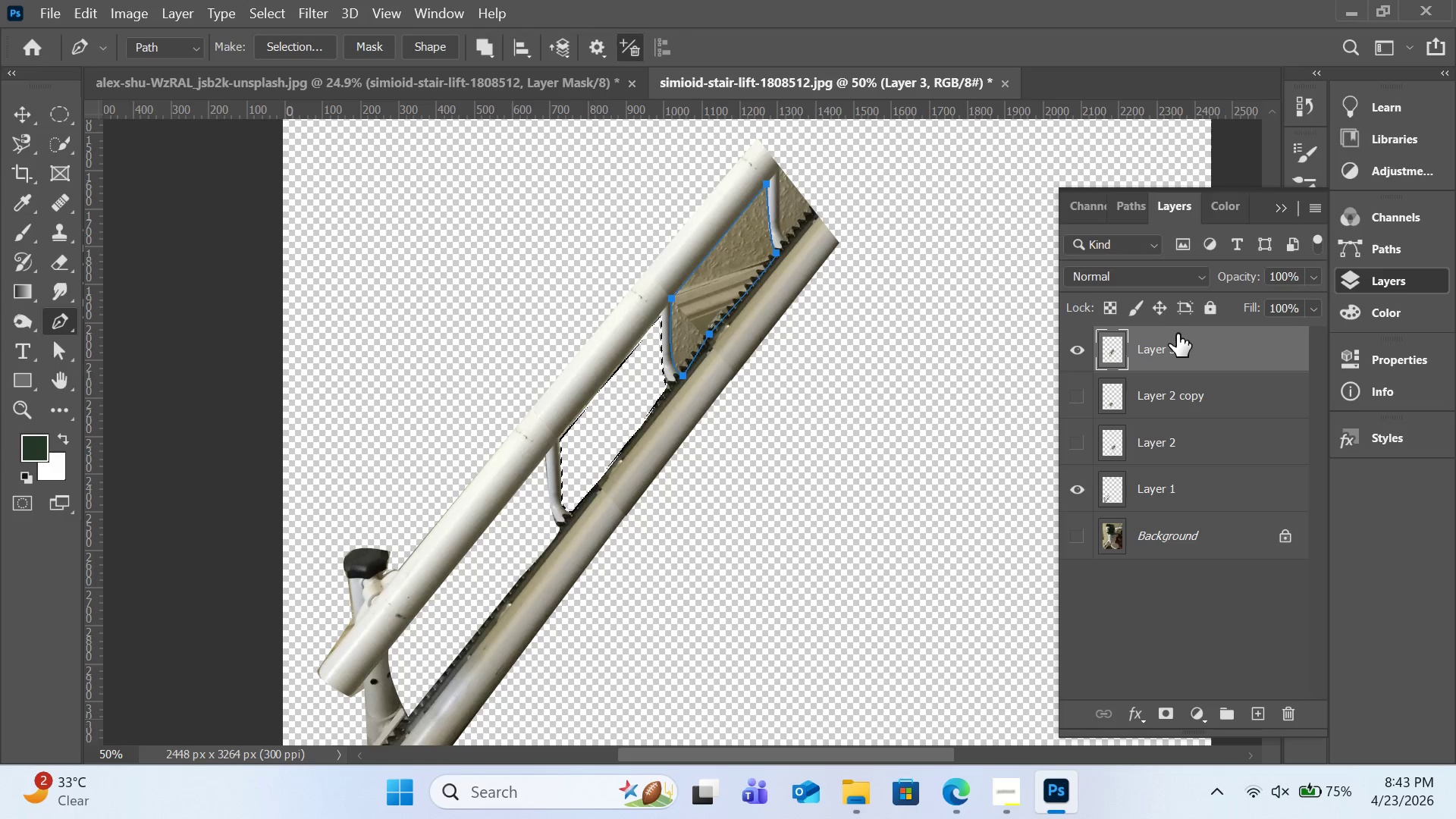 
key(Delete)
 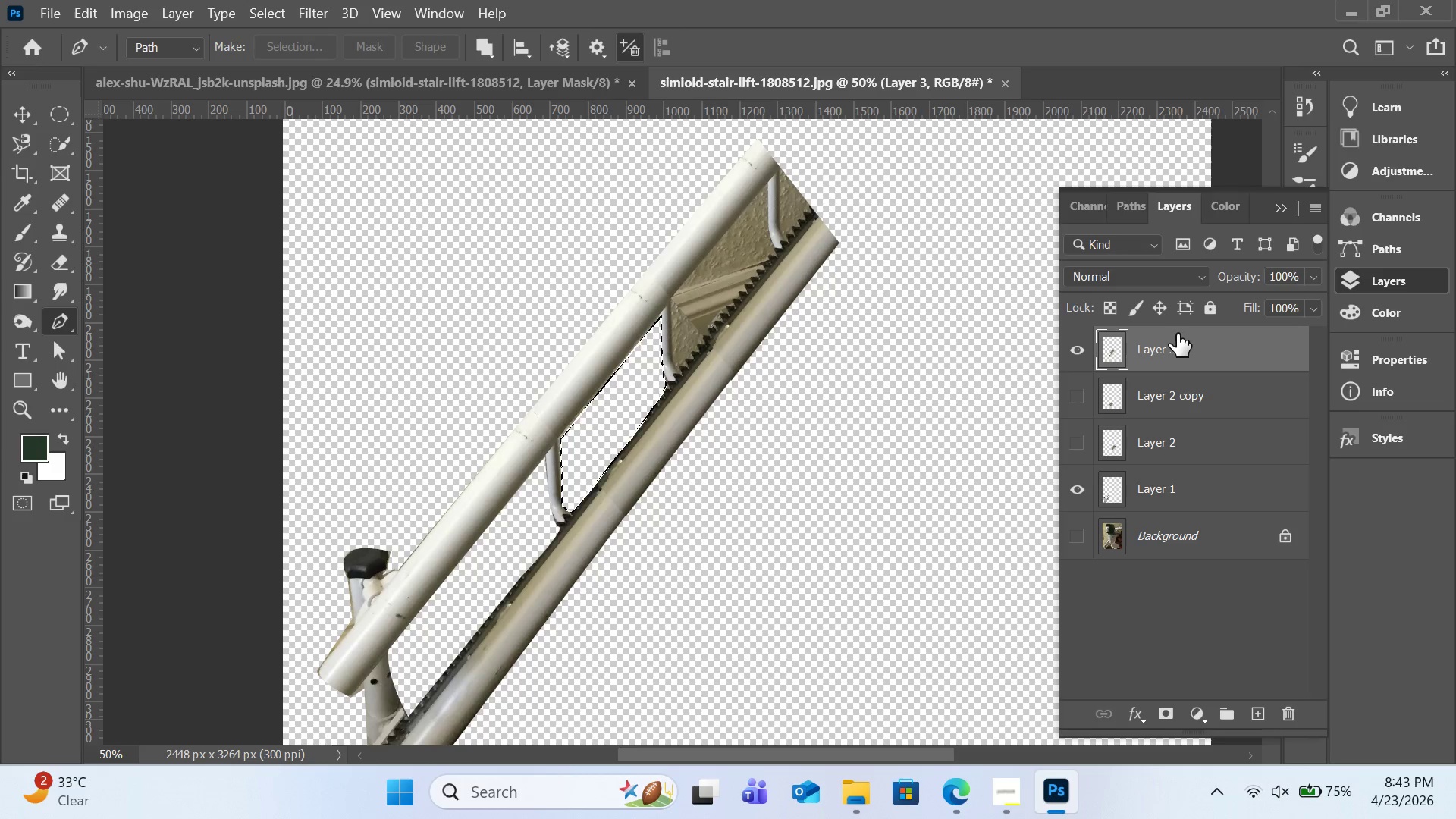 
key(Control+ControlLeft)
 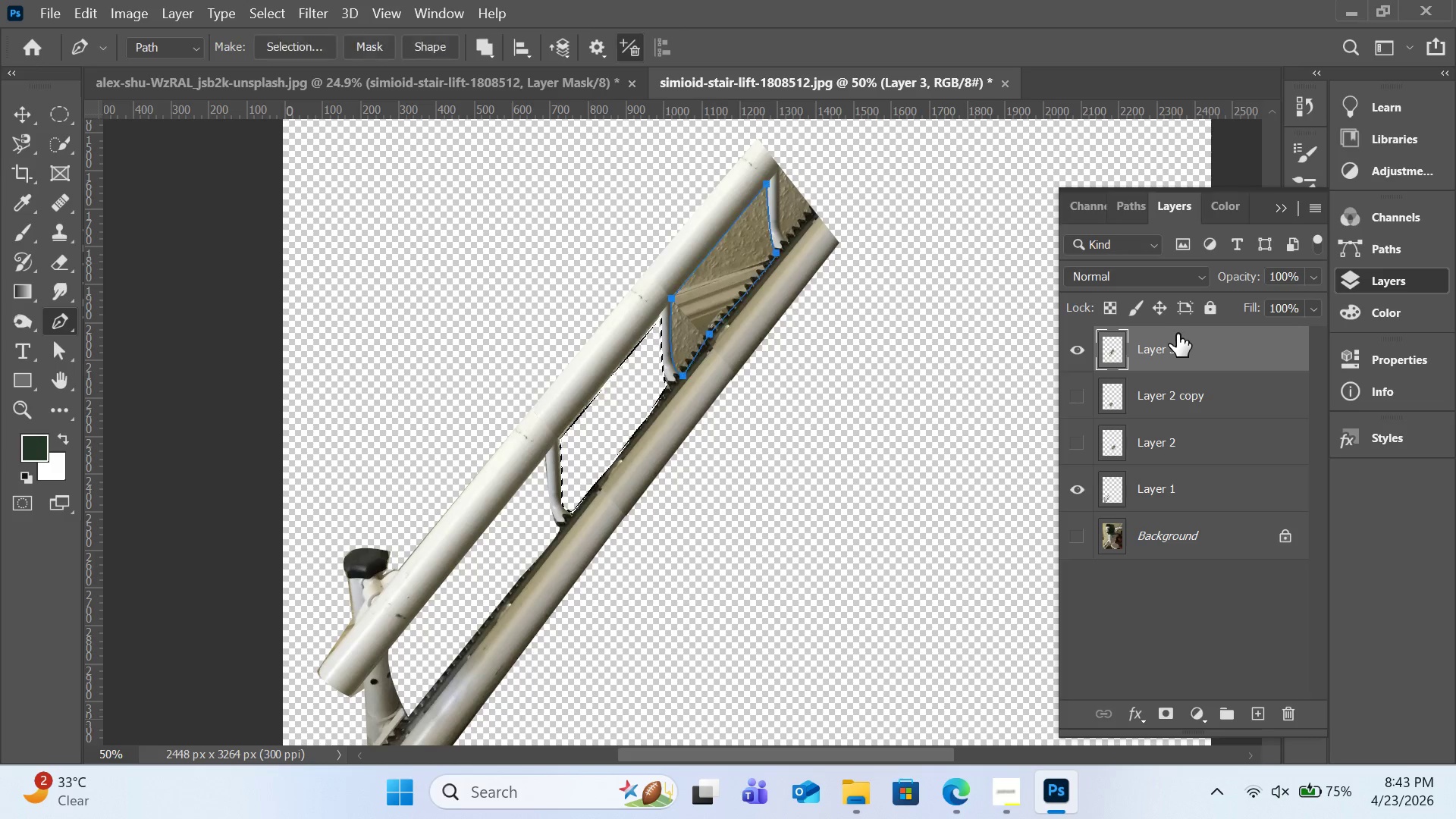 
key(Control+Z)
 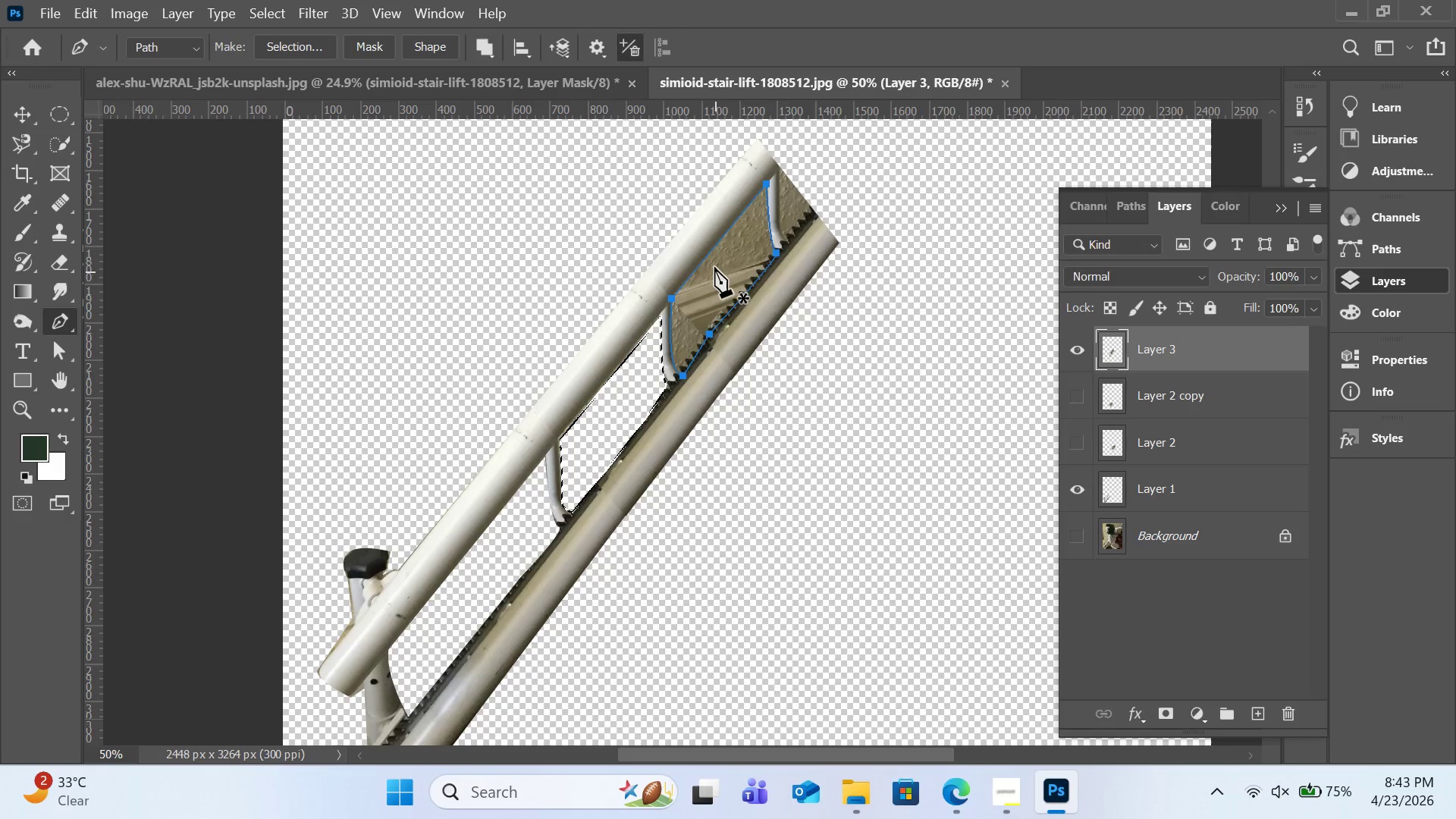 
right_click([714, 267])
 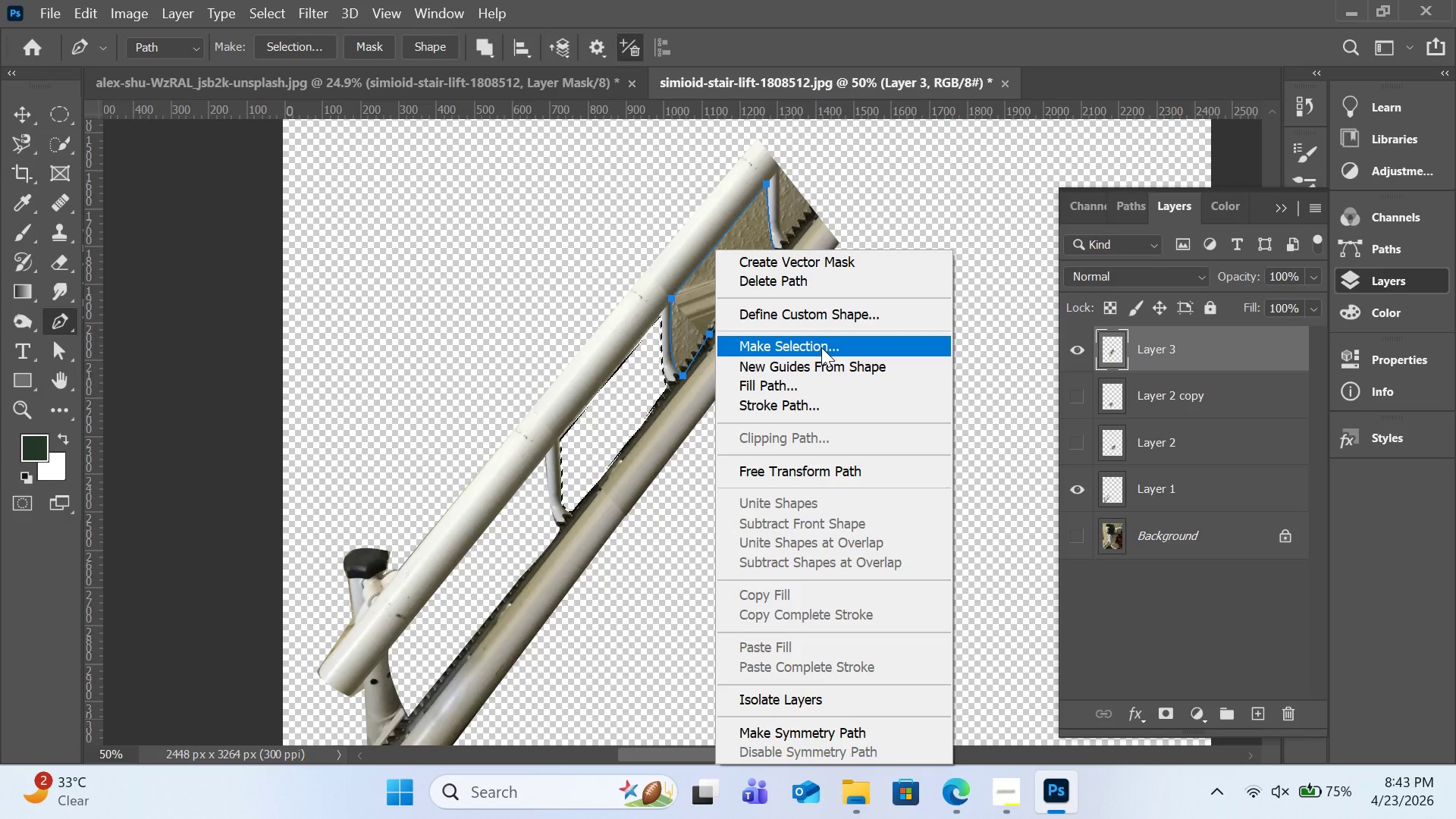 
left_click([821, 347])
 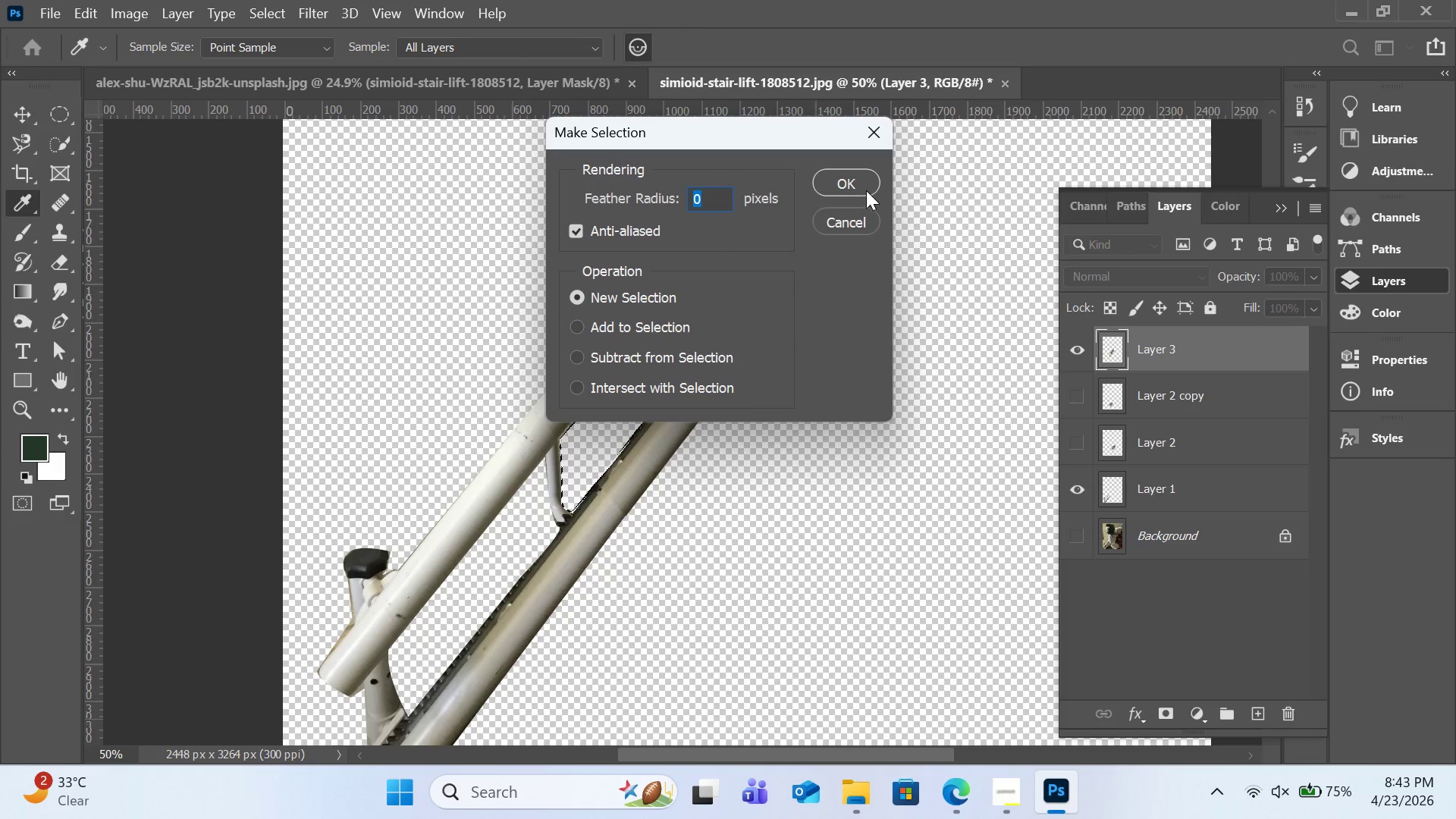 
left_click([866, 190])
 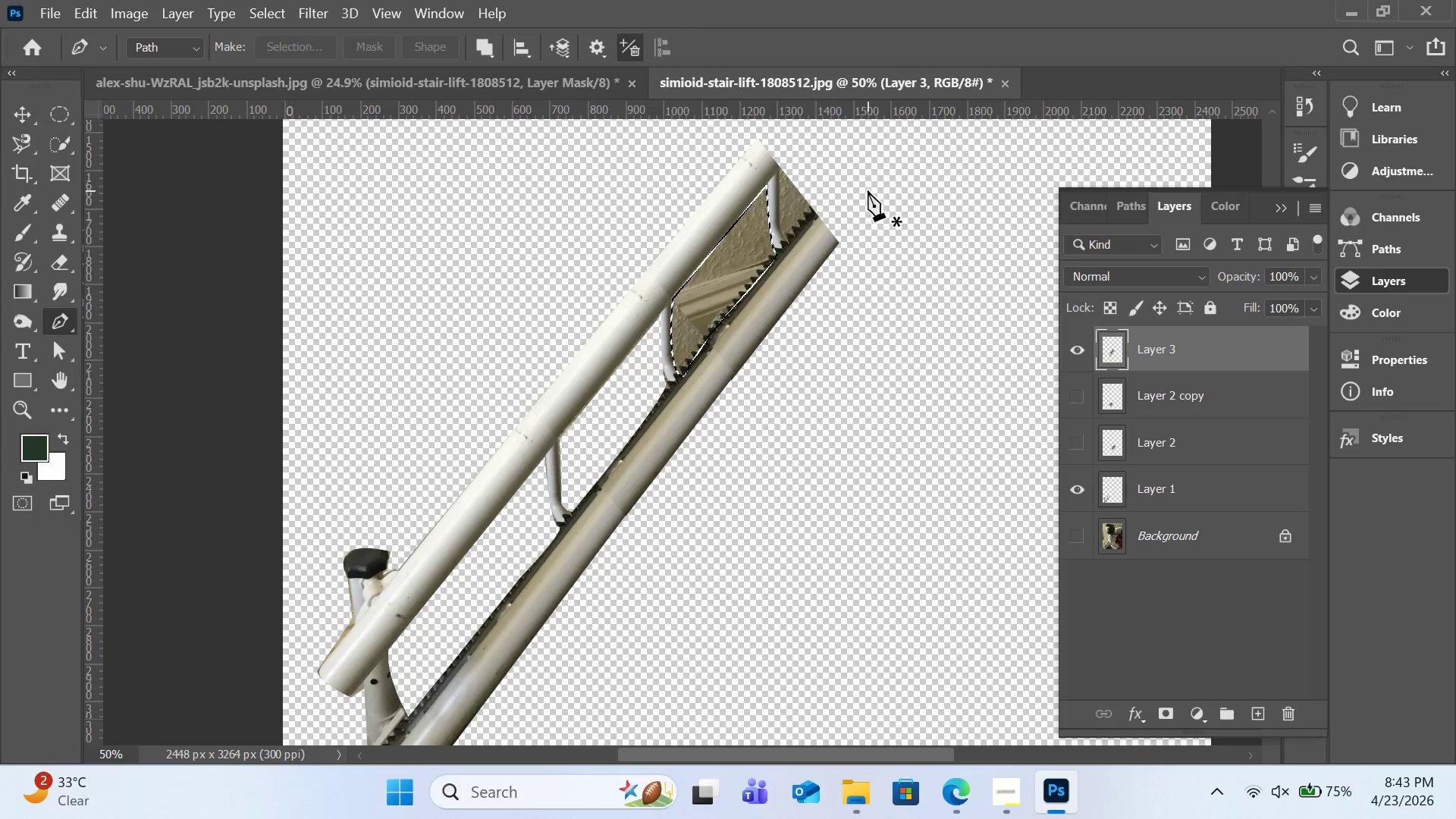 
key(Delete)
 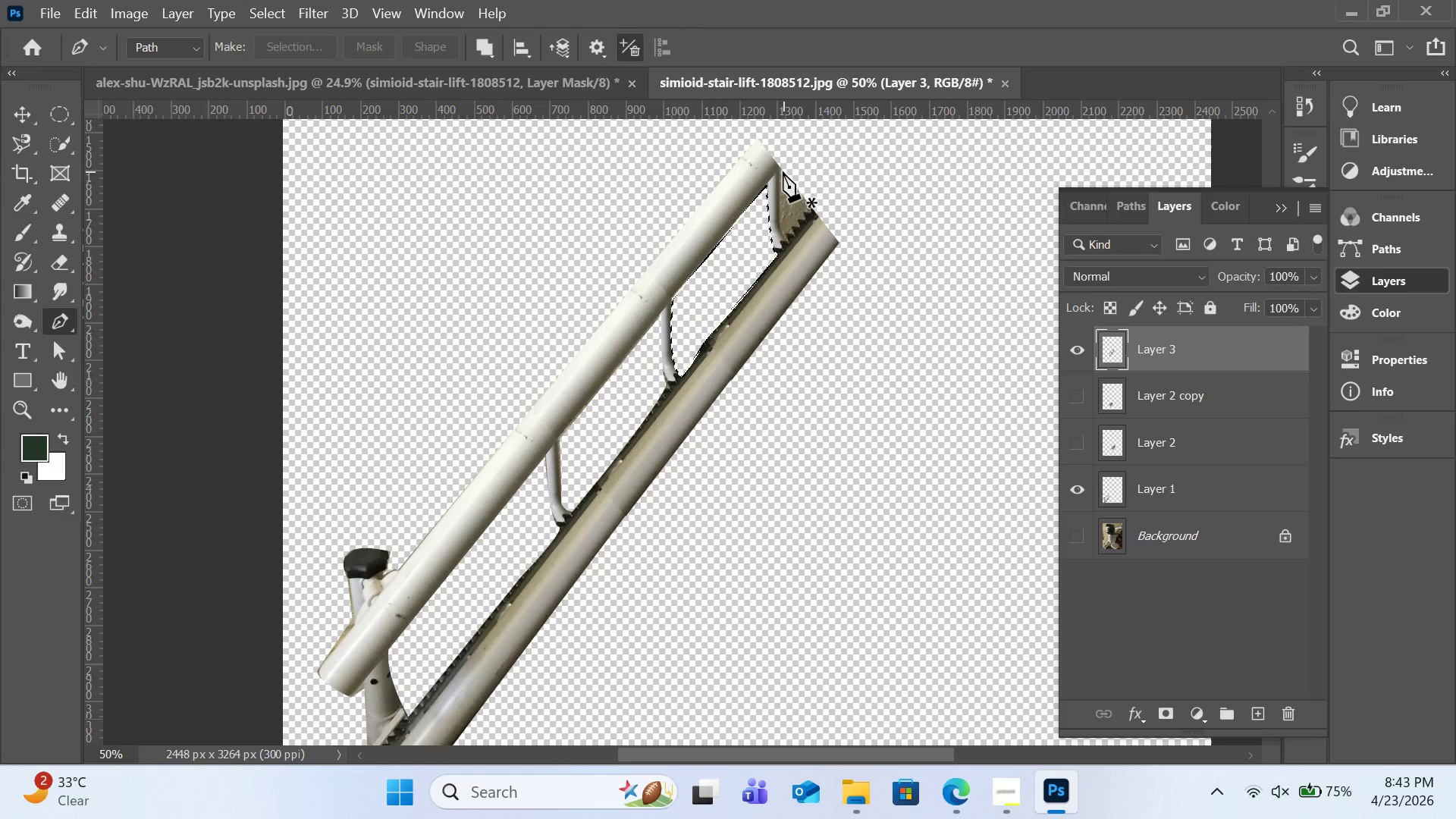 
left_click([780, 165])
 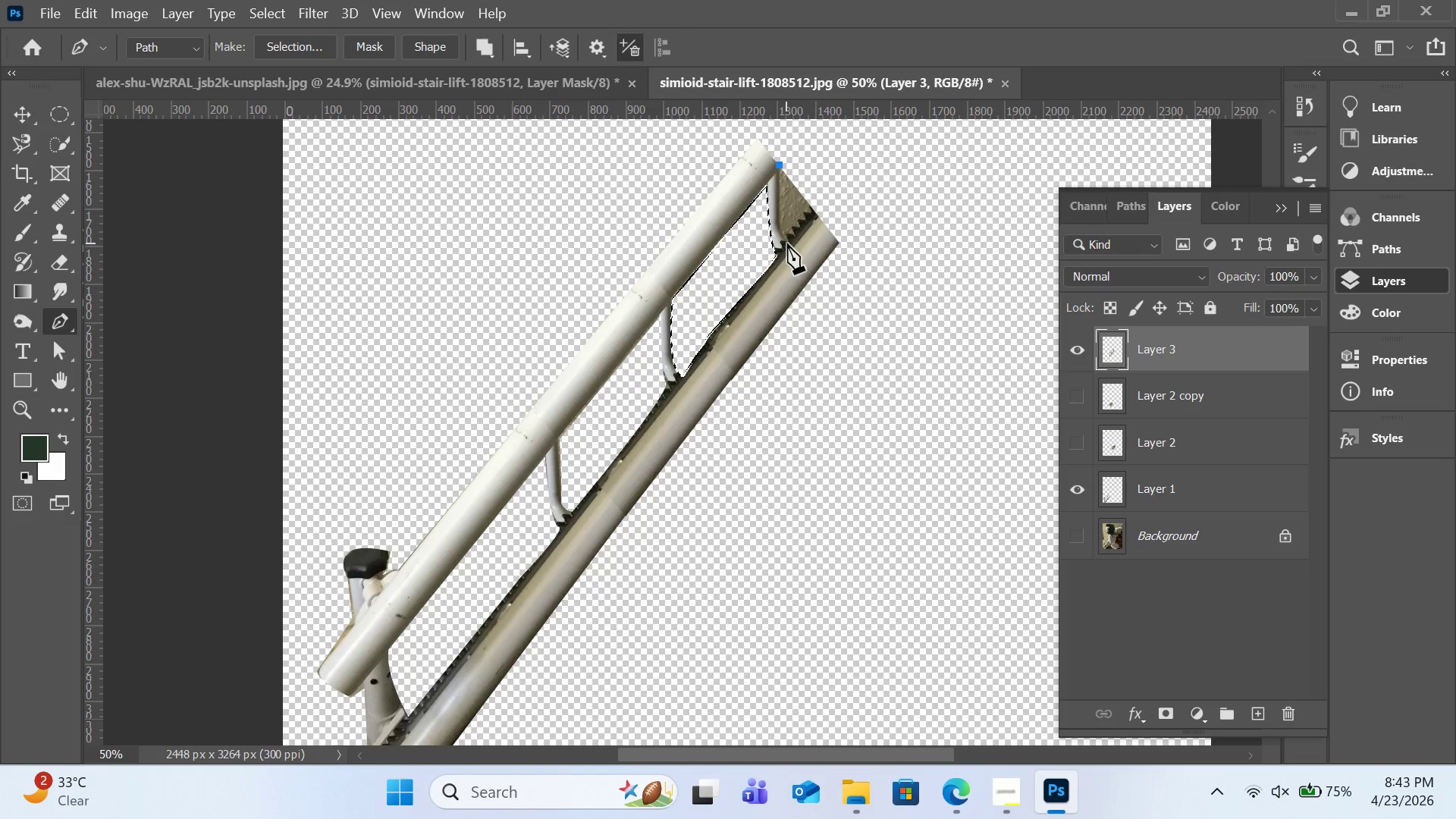 
left_click_drag(start_coordinate=[787, 244], to_coordinate=[799, 247])
 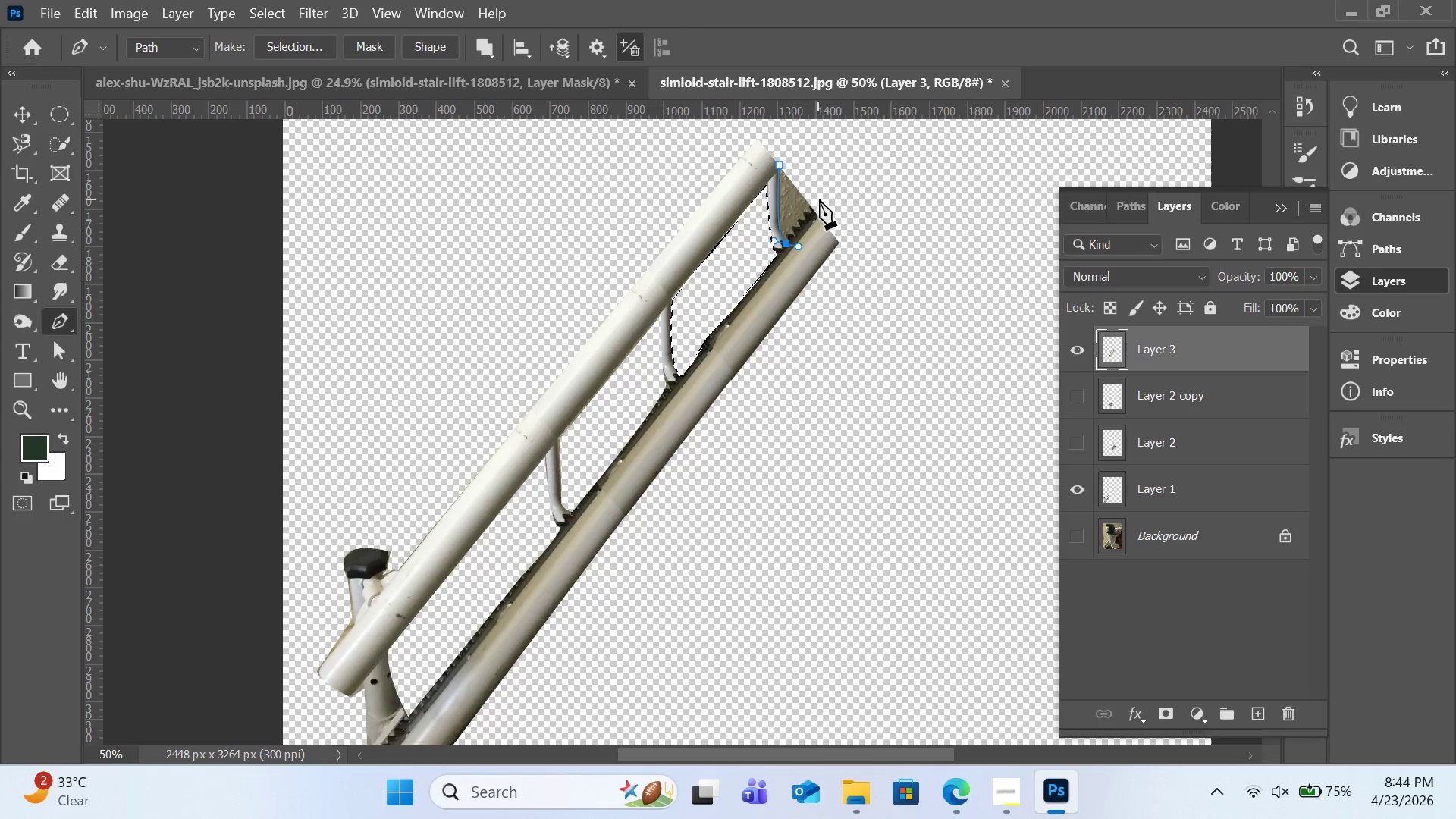 
left_click([819, 199])
 